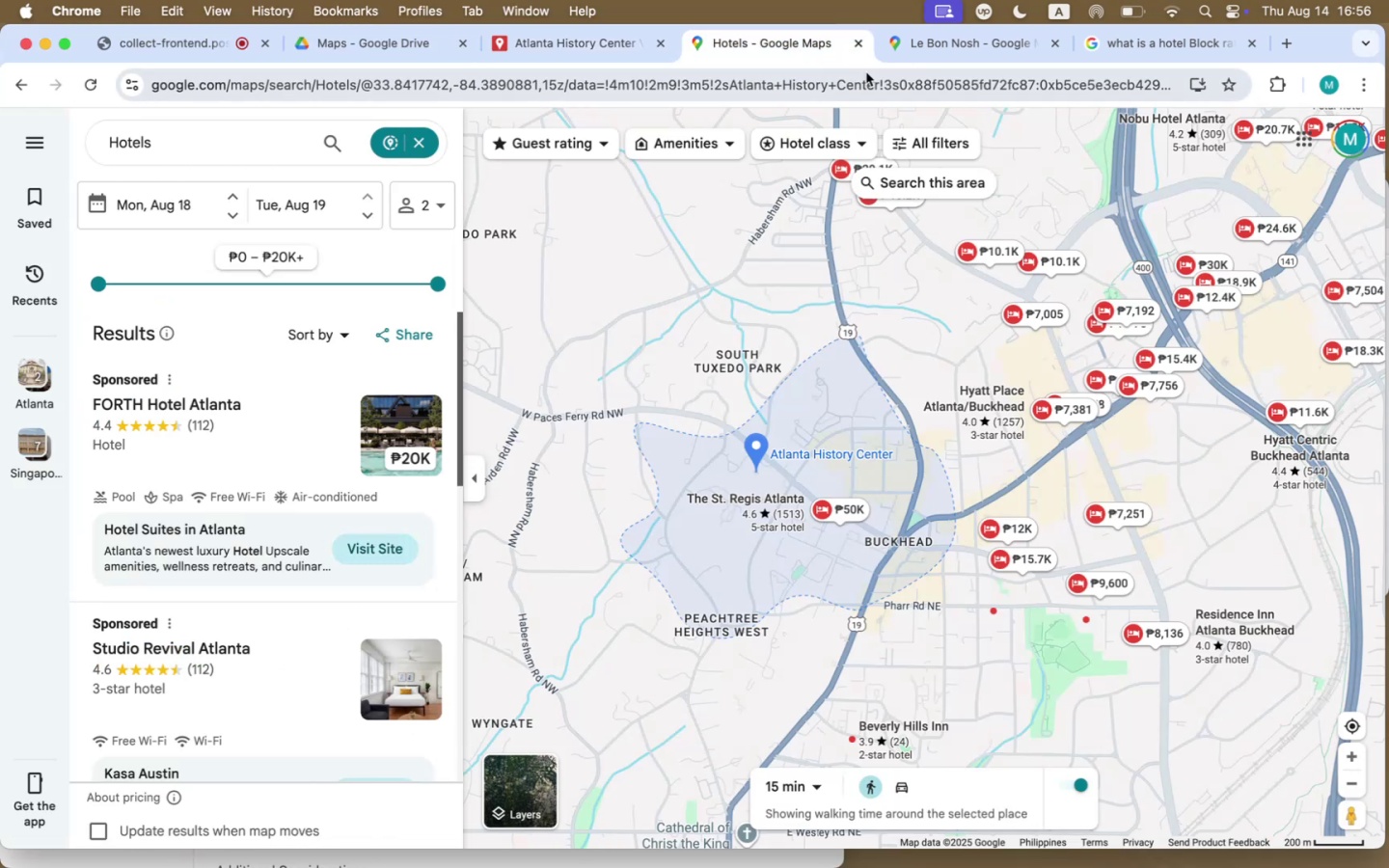 
left_click([852, 44])
 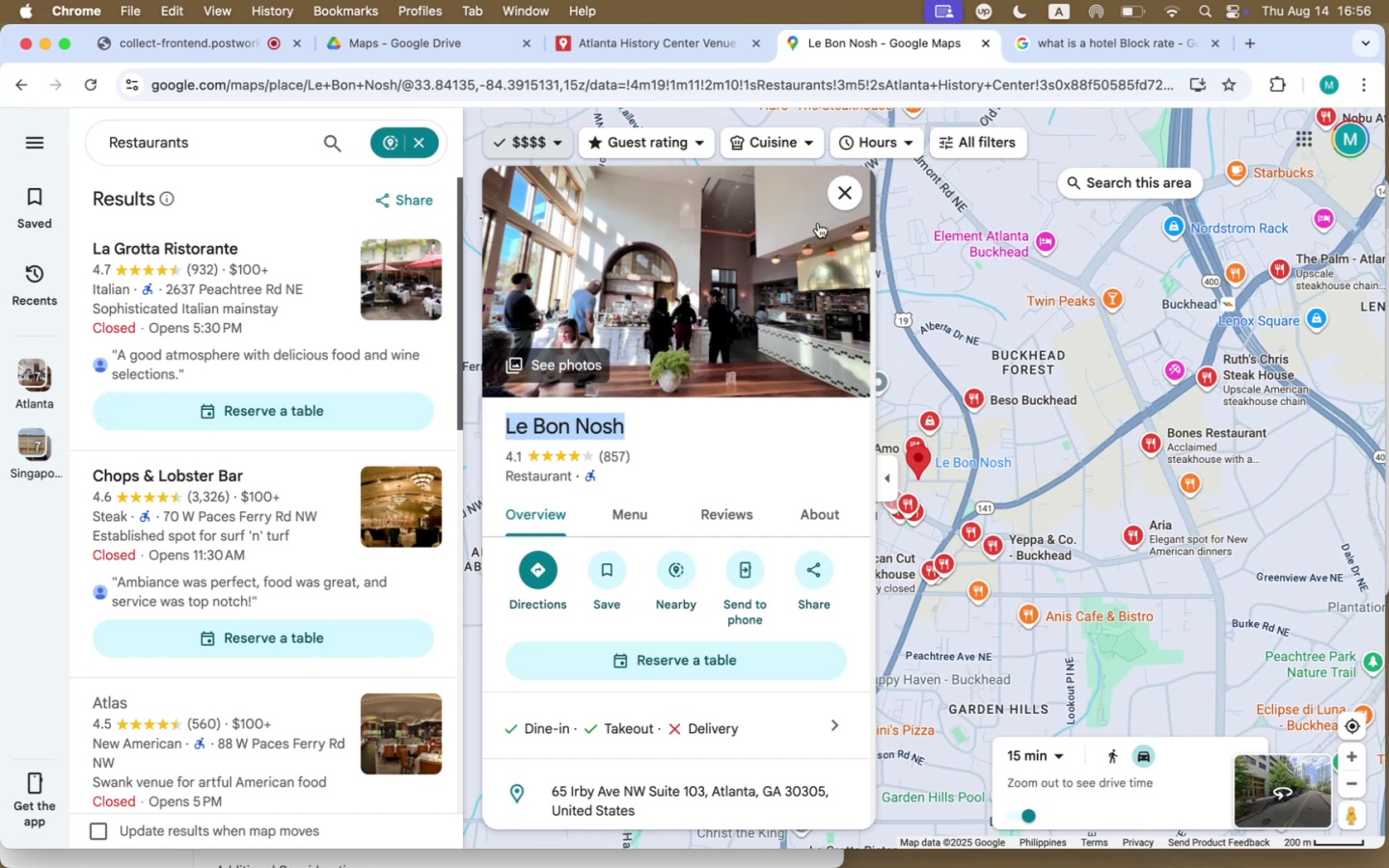 
left_click([838, 196])
 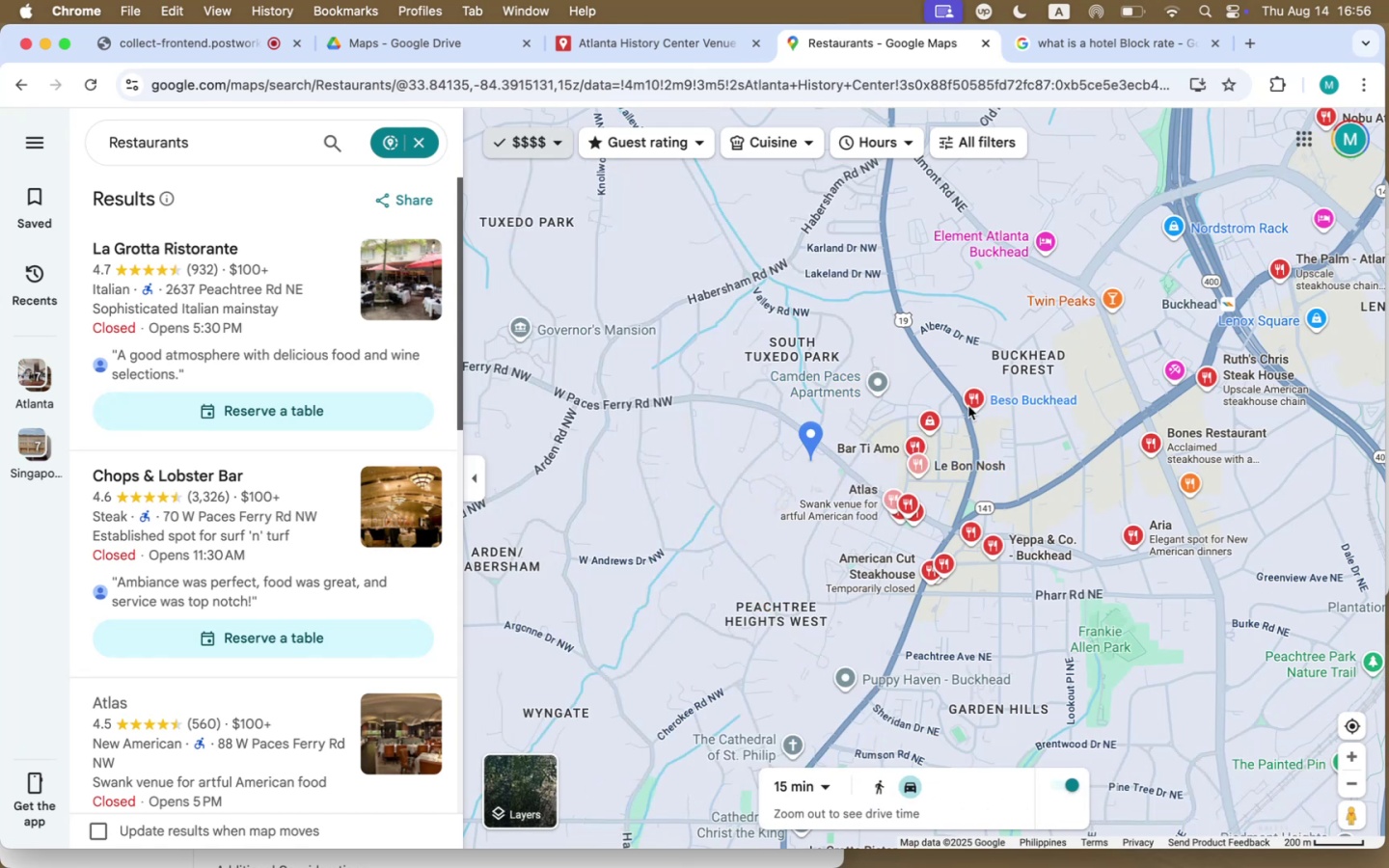 
left_click_drag(start_coordinate=[1010, 487], to_coordinate=[940, 464])
 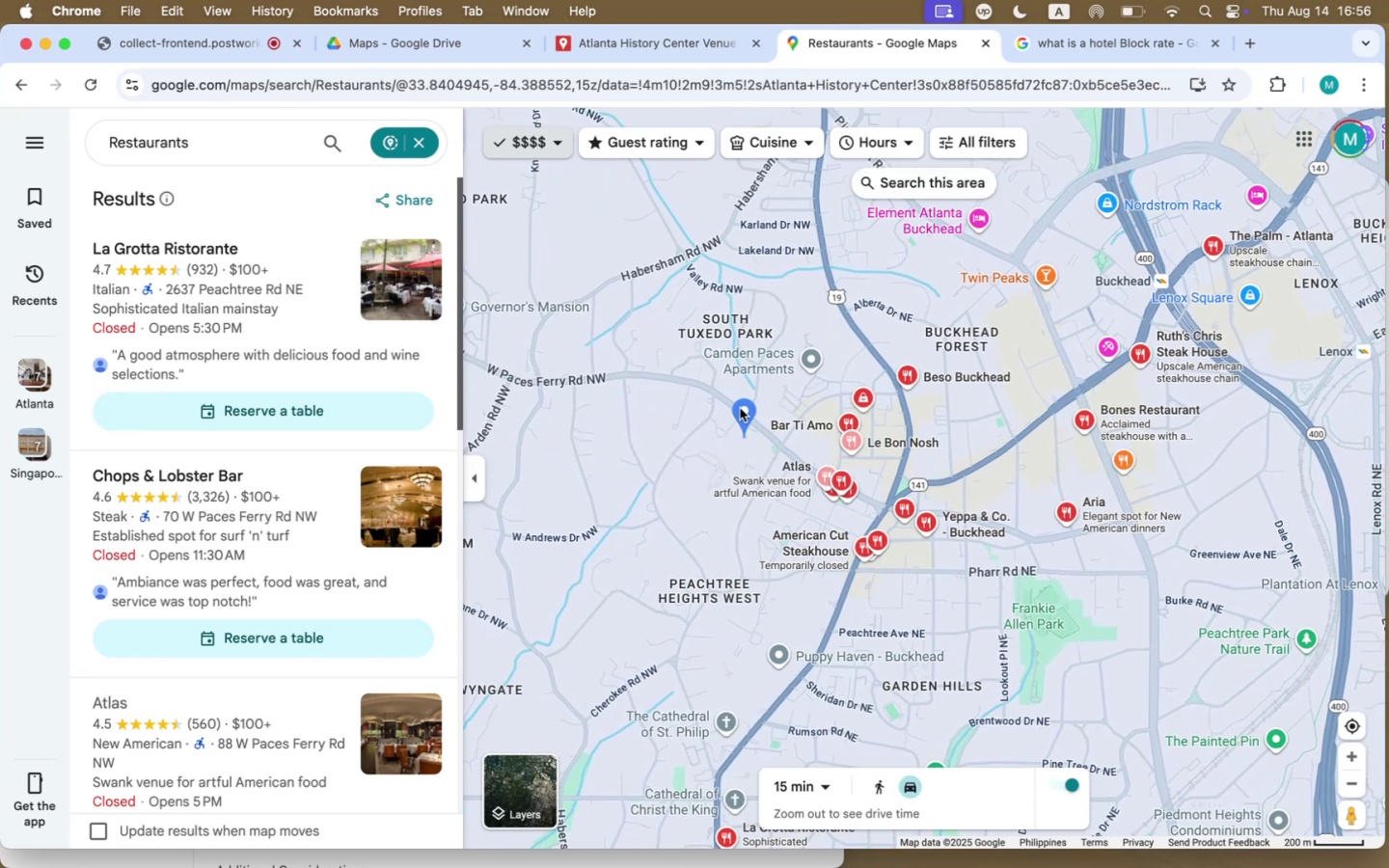 
left_click_drag(start_coordinate=[771, 318], to_coordinate=[803, 326])
 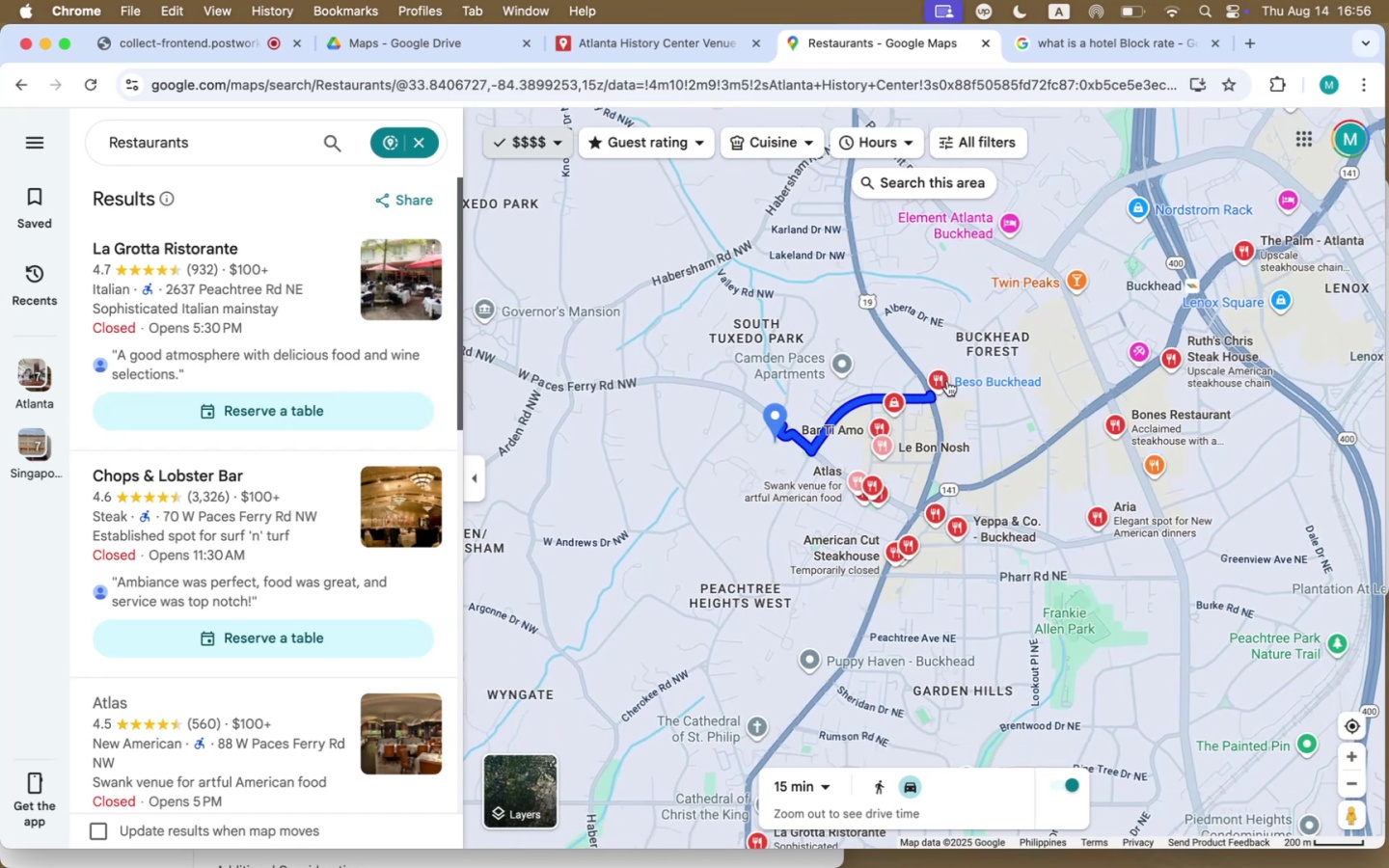 
left_click([947, 381])
 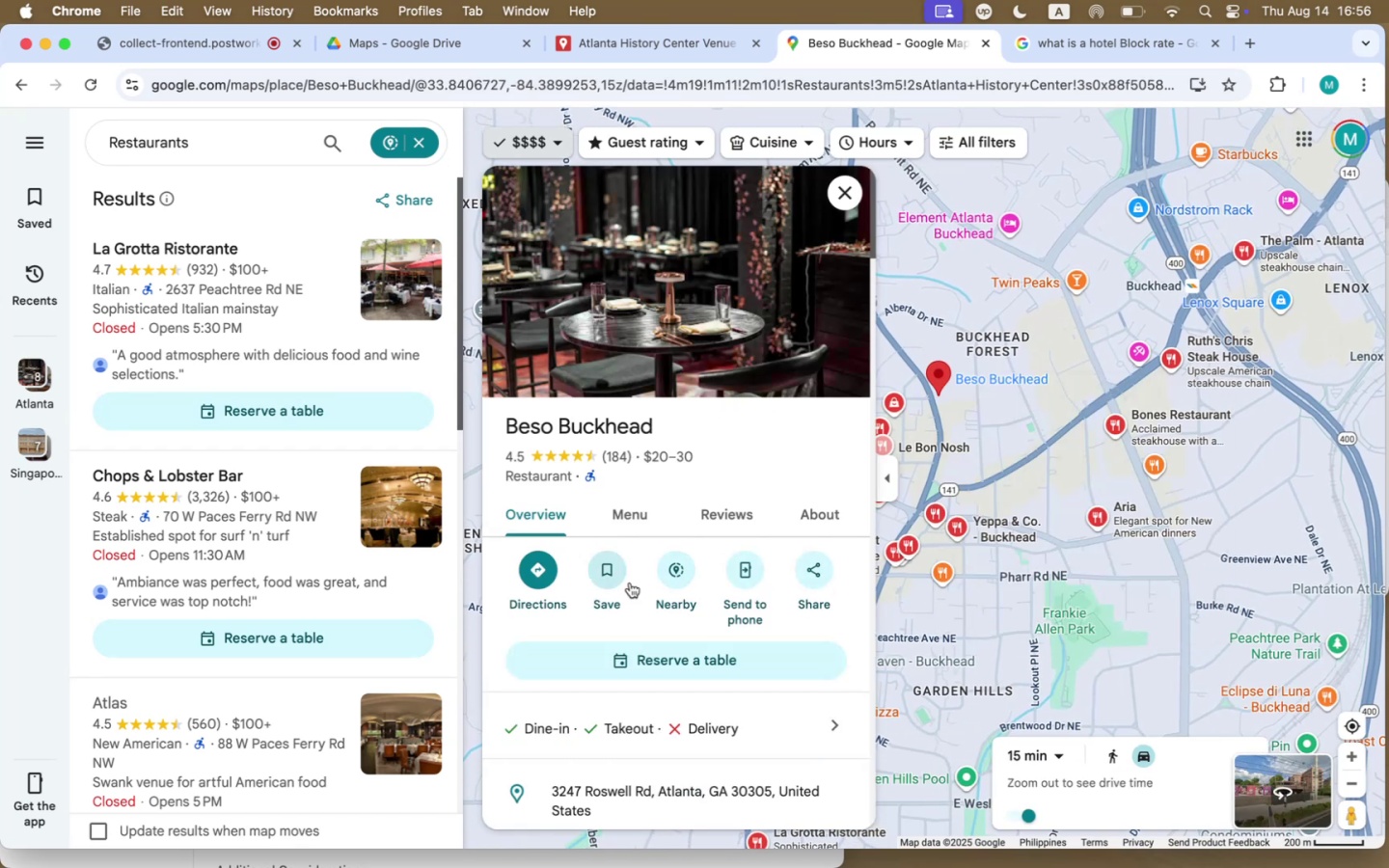 
scroll: coordinate [627, 686], scroll_direction: down, amount: 47.0
 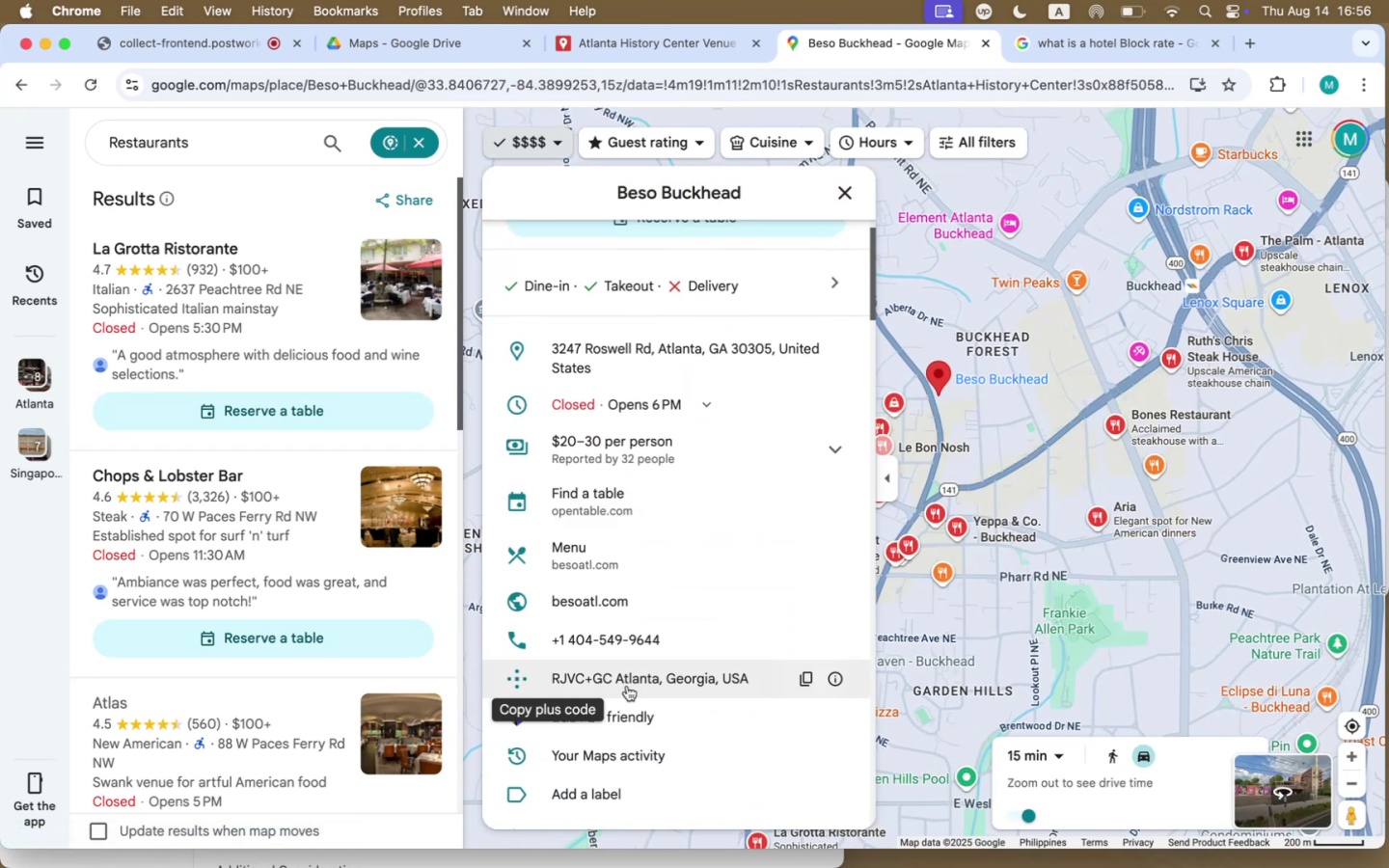 
scroll: coordinate [627, 686], scroll_direction: up, amount: 50.0
 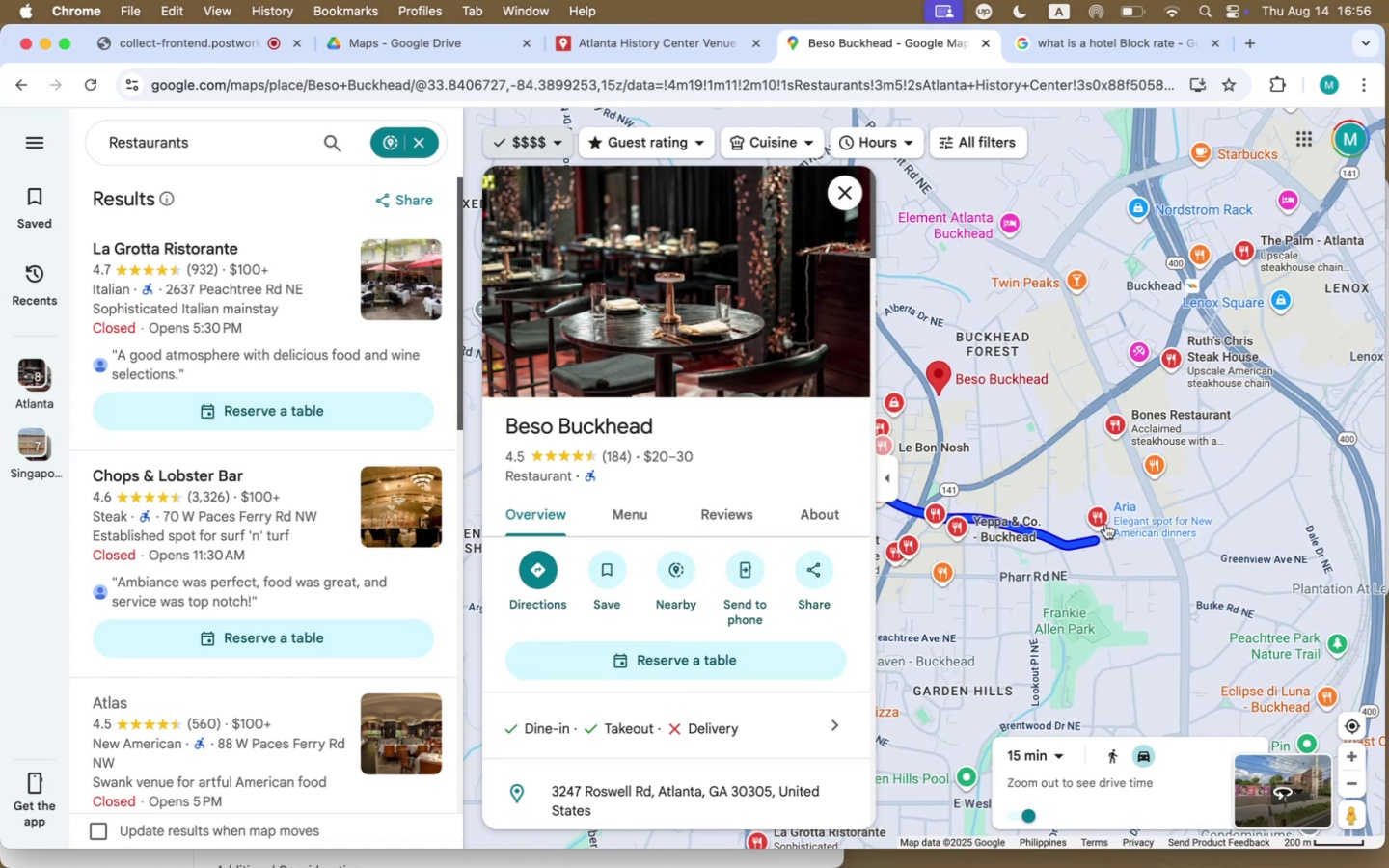 
left_click([1105, 522])
 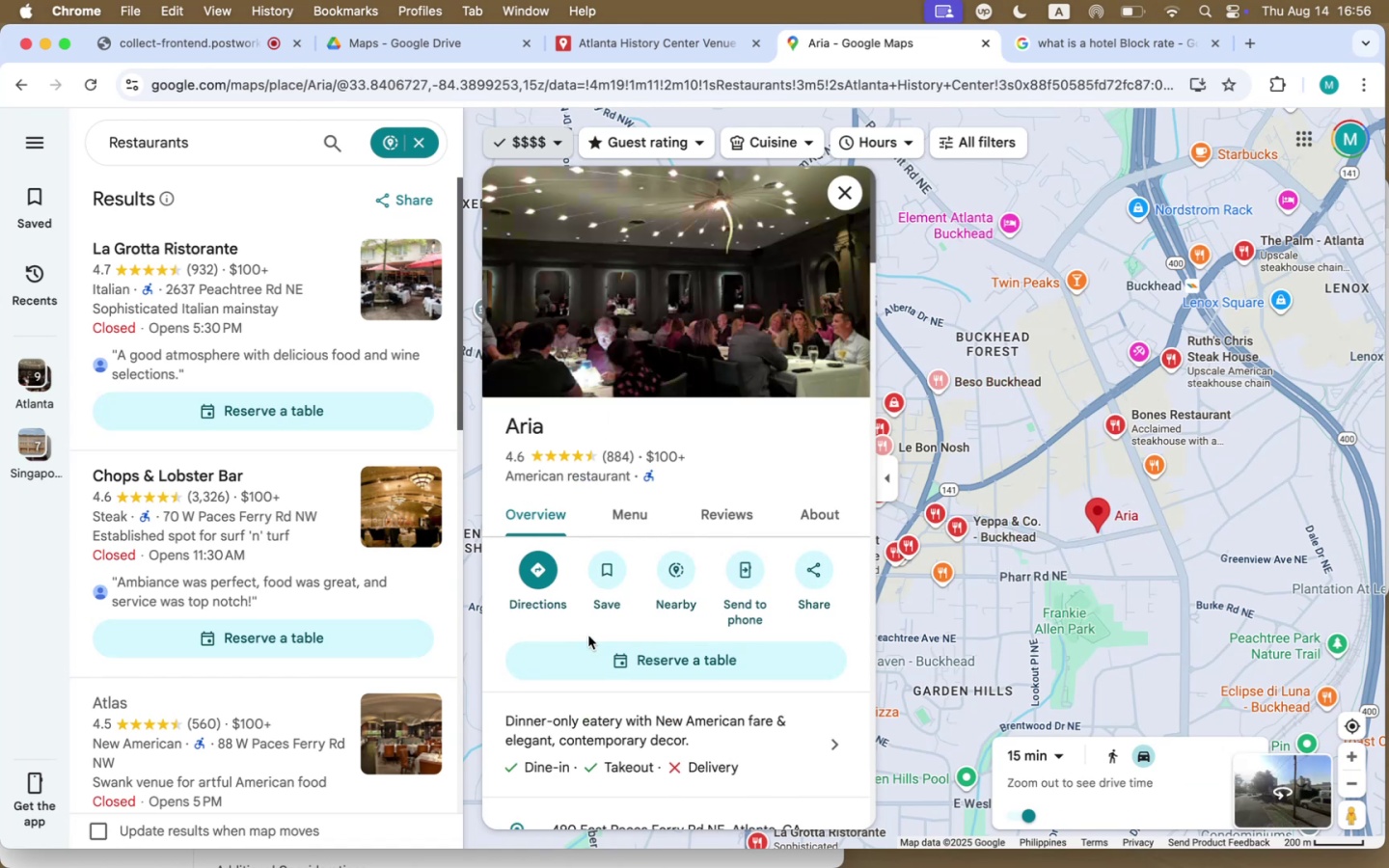 
scroll: coordinate [590, 636], scroll_direction: down, amount: 35.0
 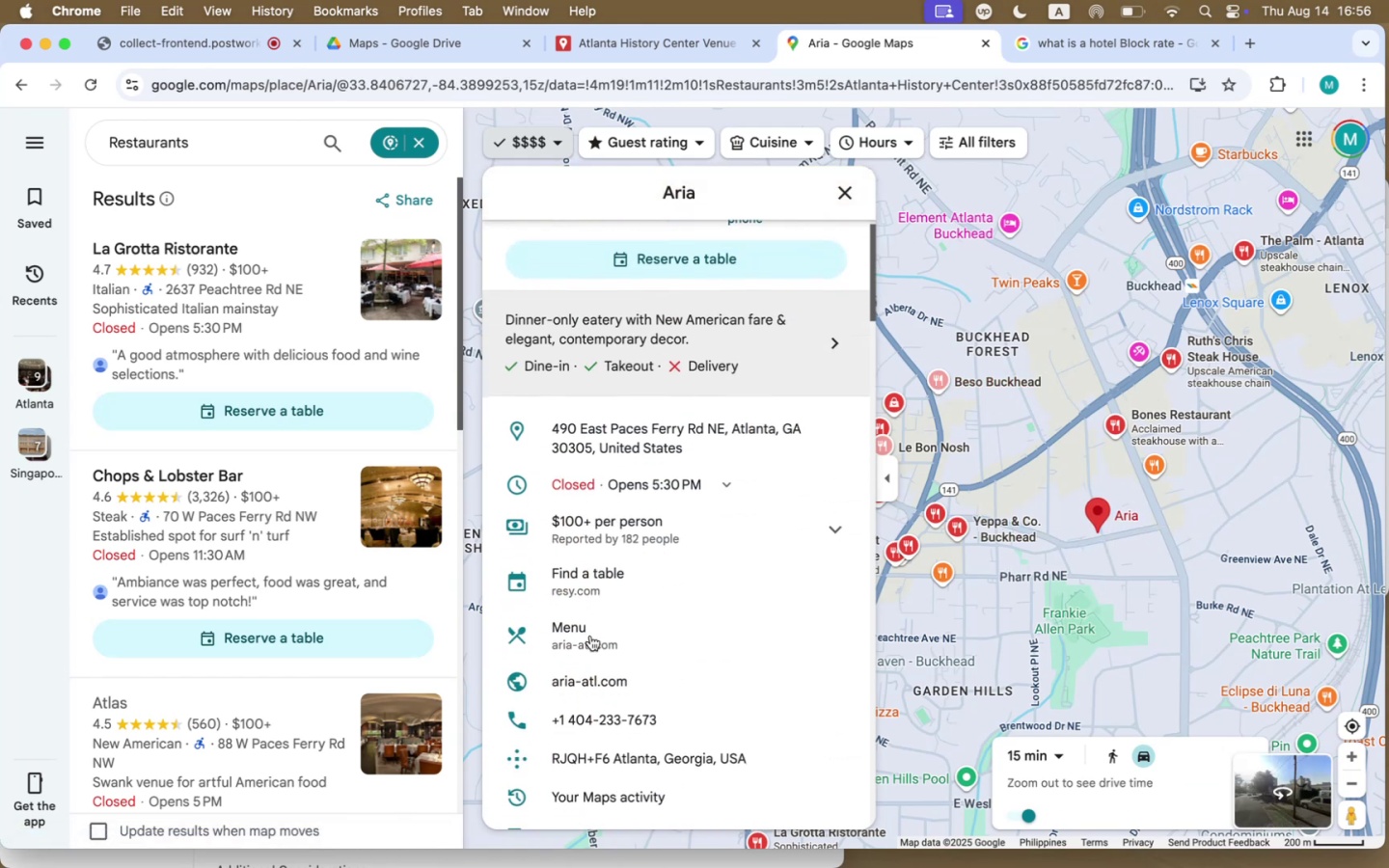 
scroll: coordinate [590, 636], scroll_direction: up, amount: 20.0
 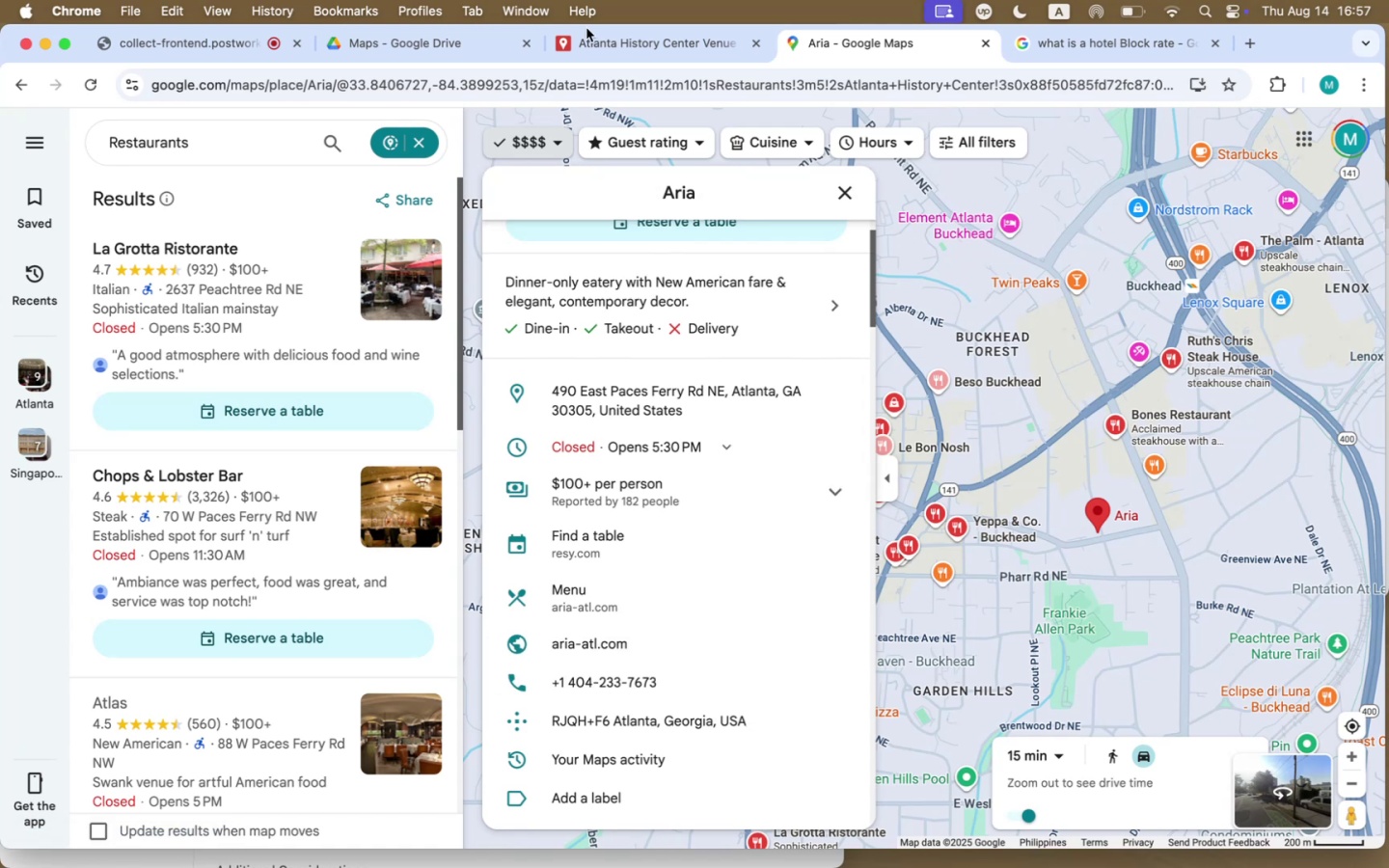 
left_click([649, 41])
 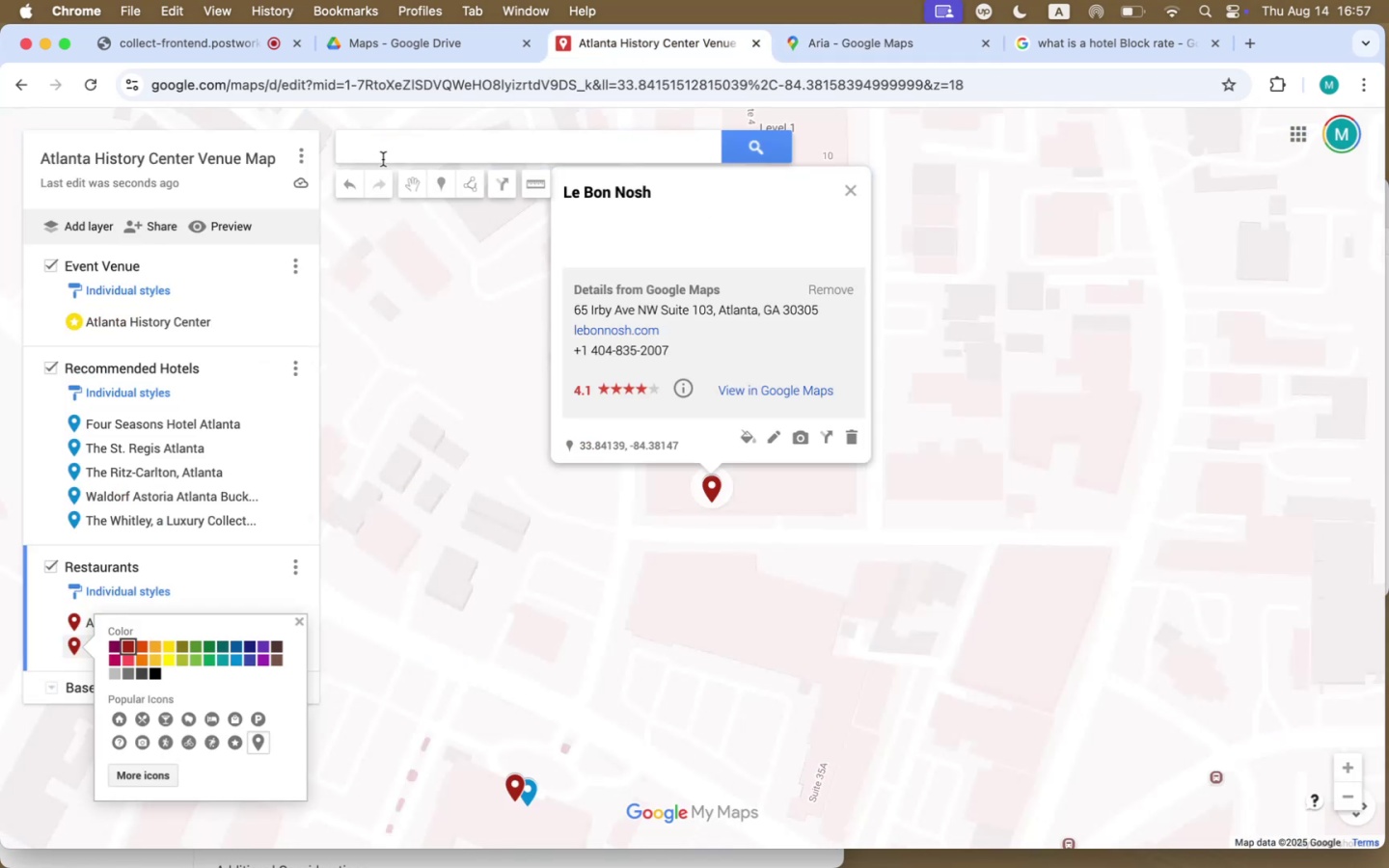 
left_click([392, 155])
 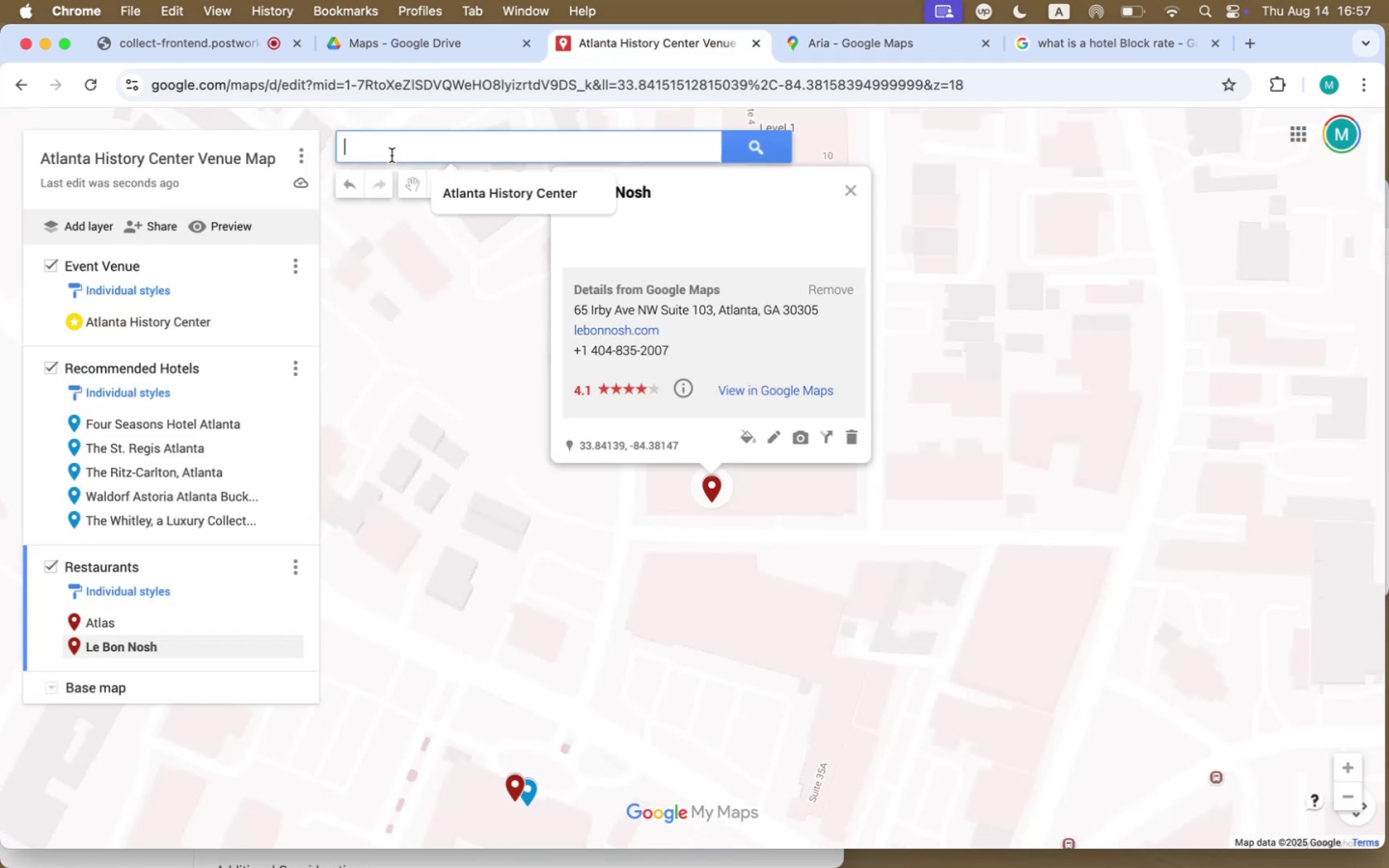 
type(aria )
 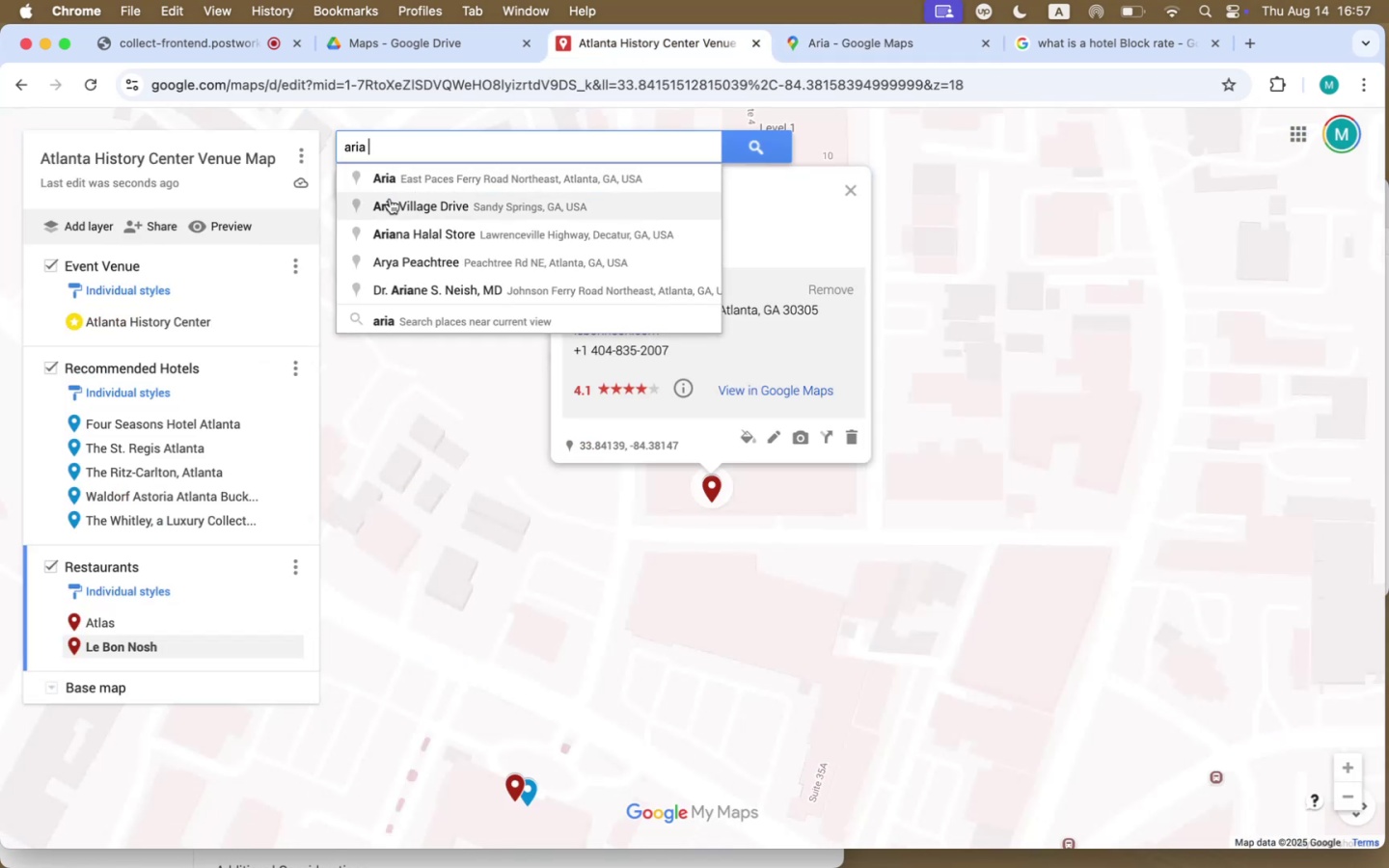 
left_click([410, 179])
 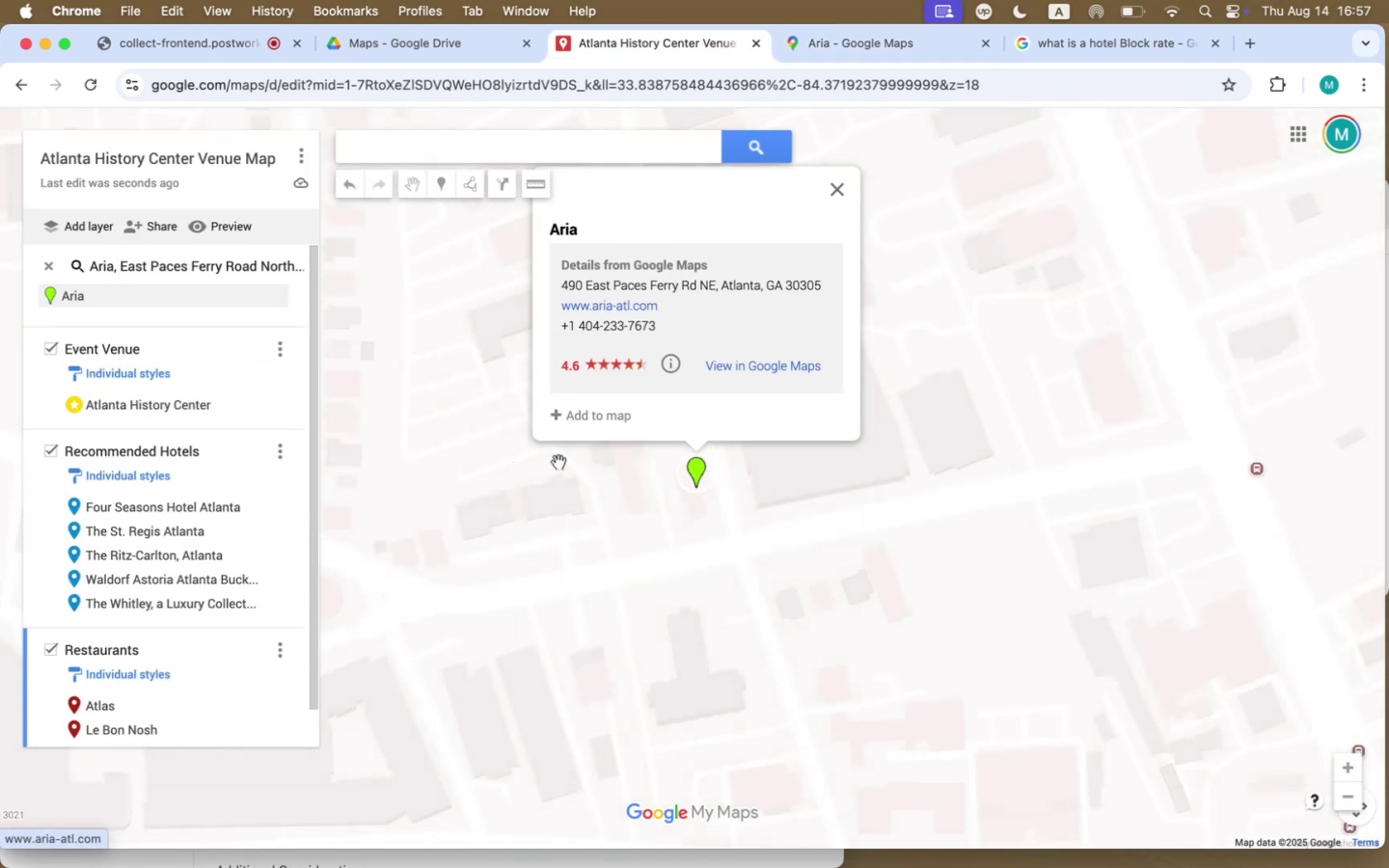 
left_click([604, 412])
 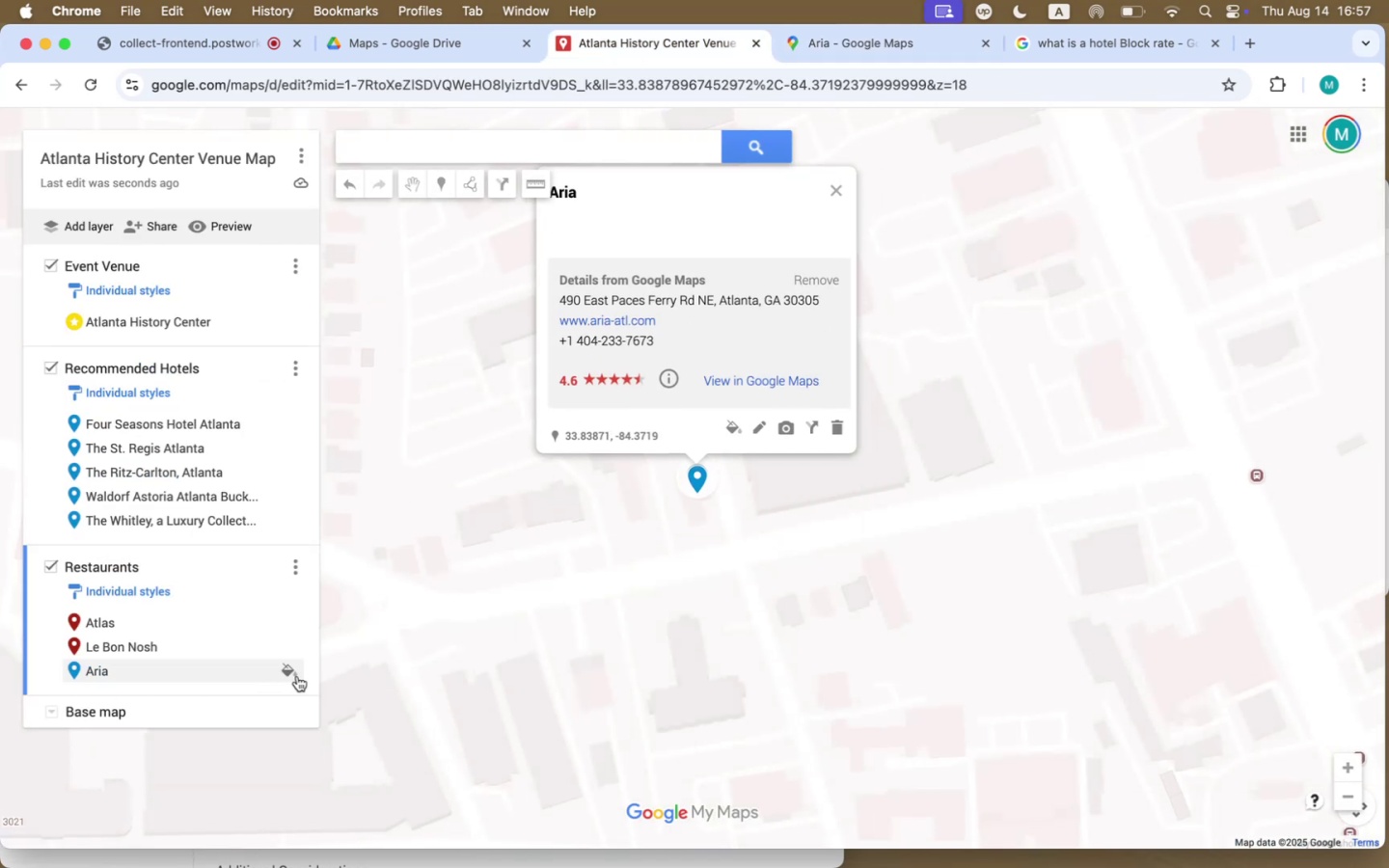 
left_click([290, 673])
 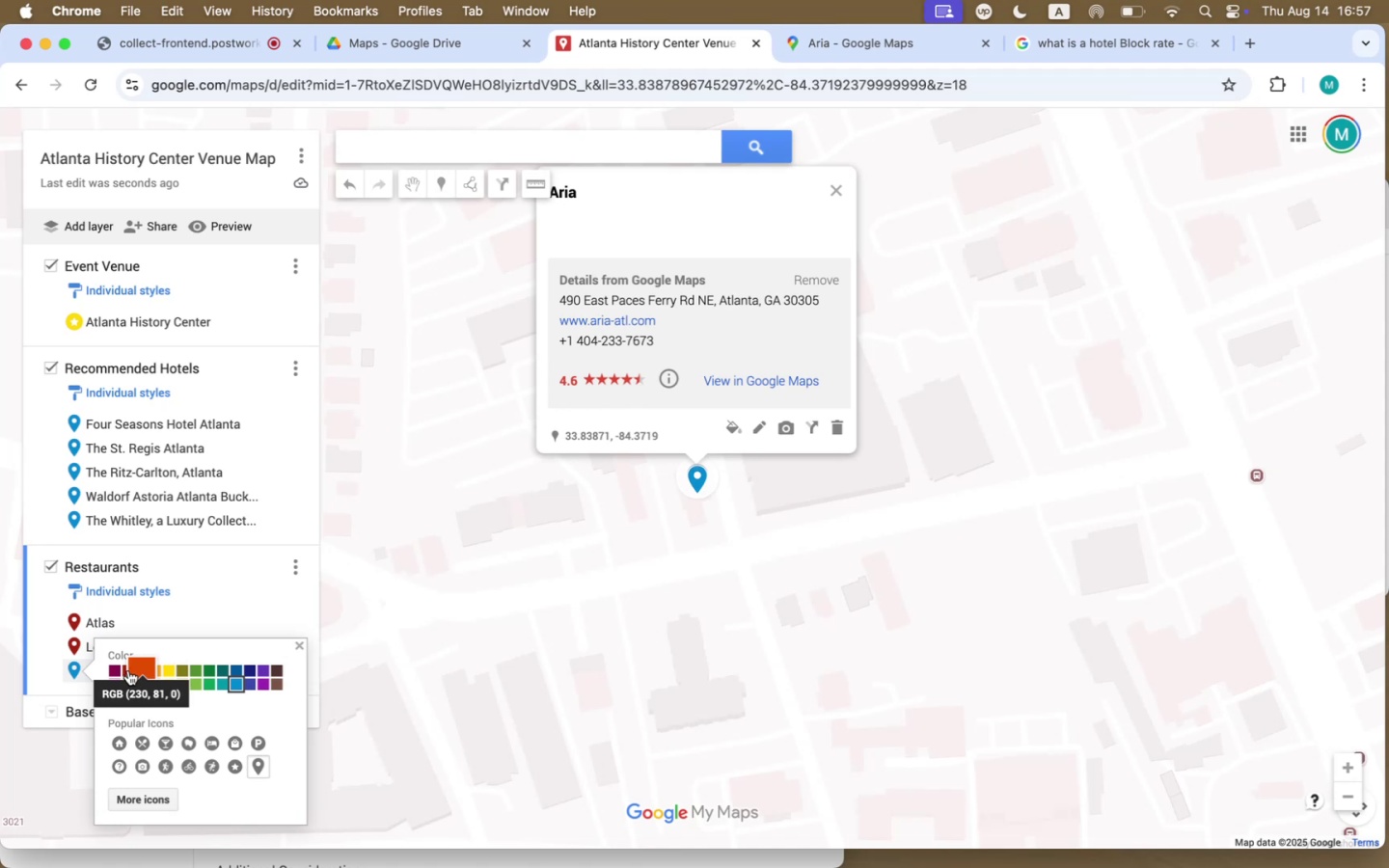 
left_click([123, 671])
 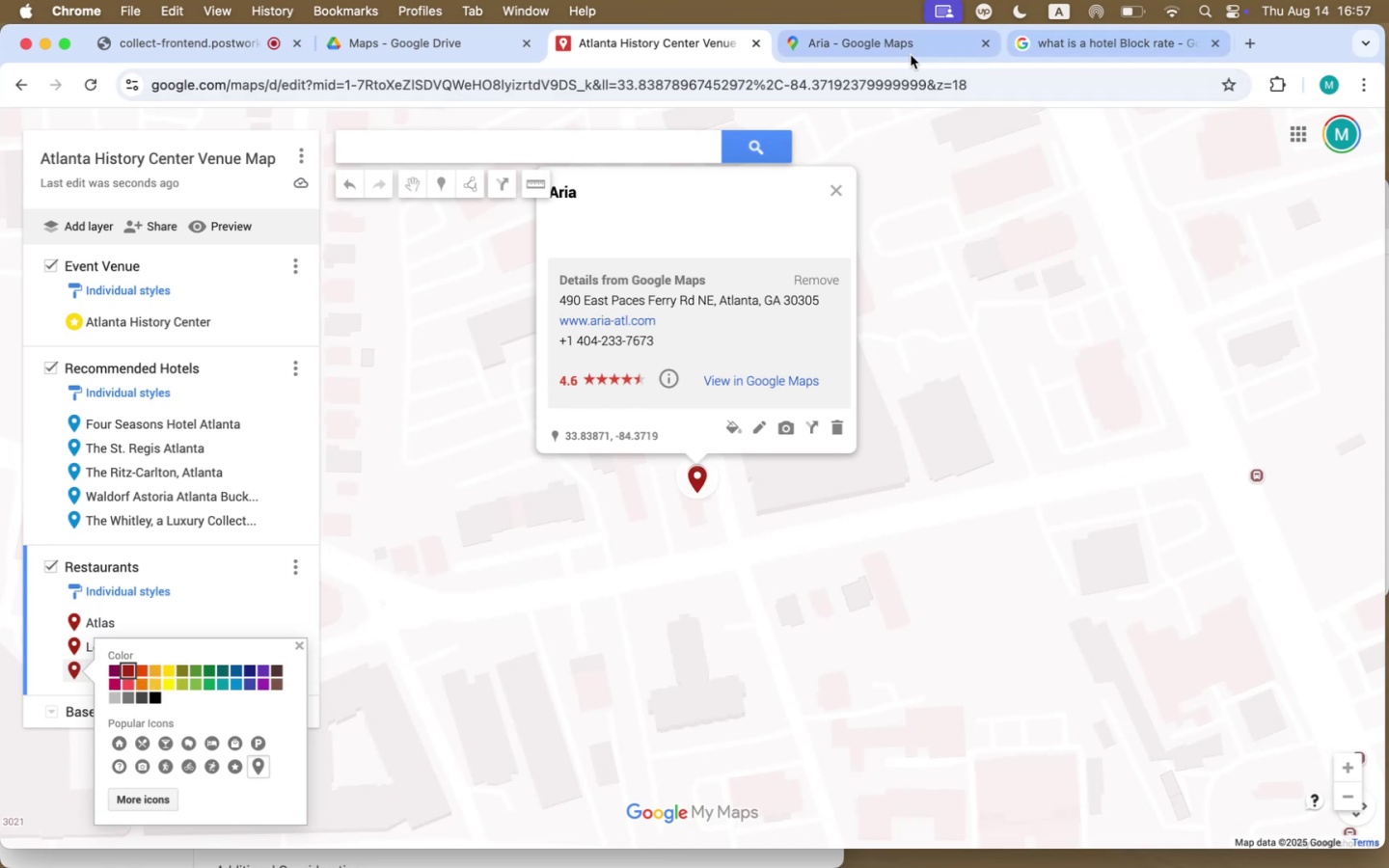 
left_click([1206, 41])
 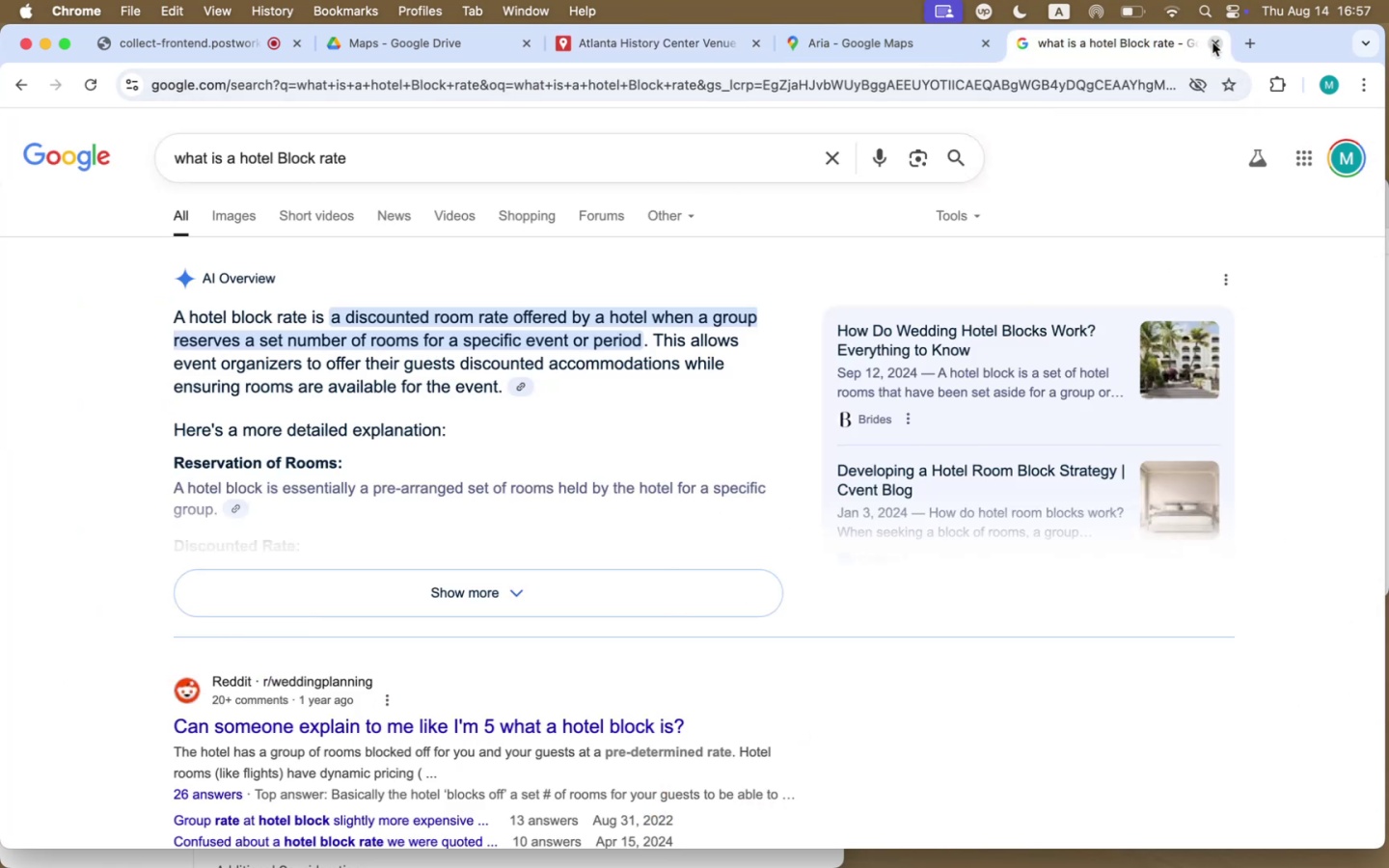 
left_click([1212, 42])
 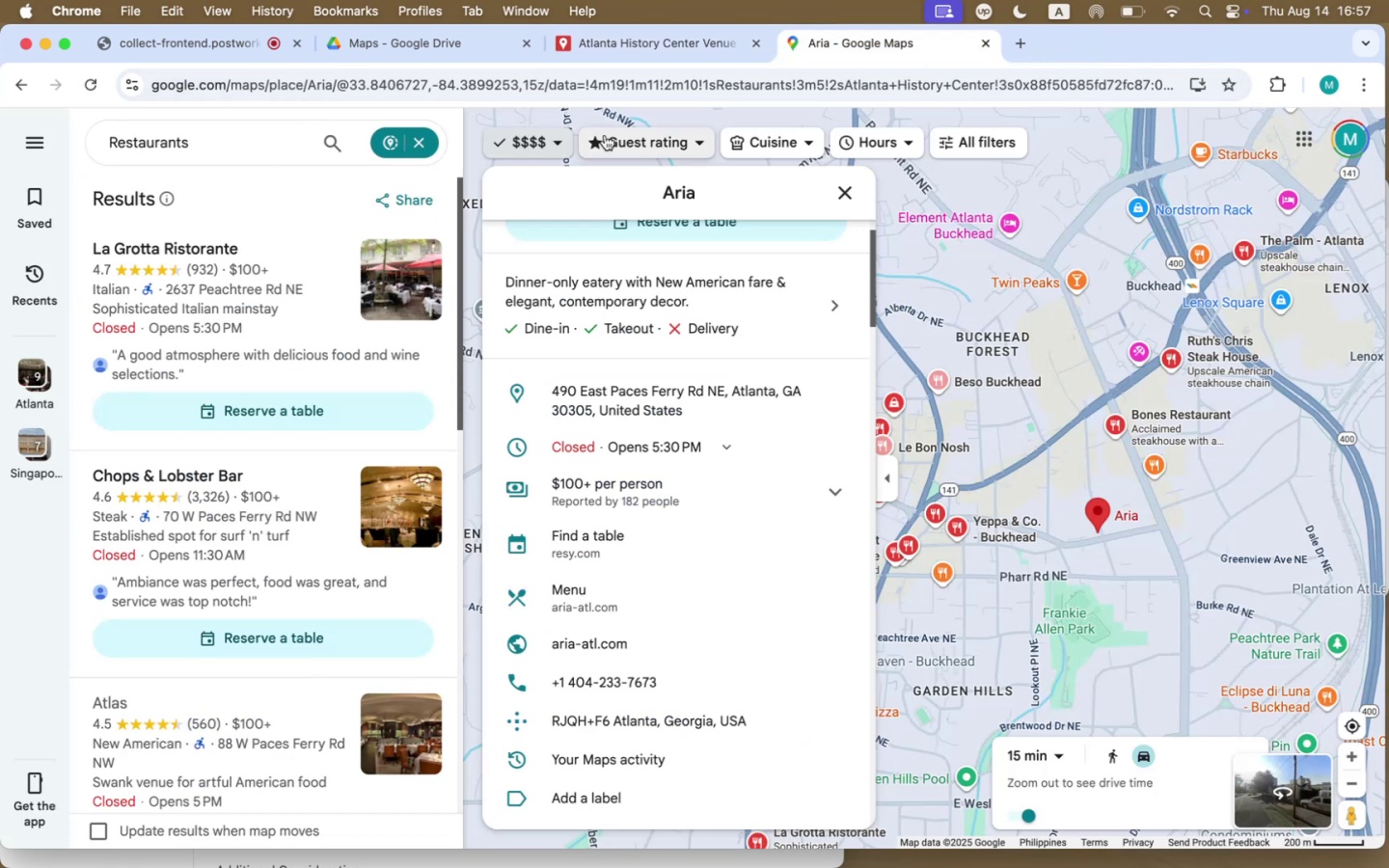 
left_click([550, 144])
 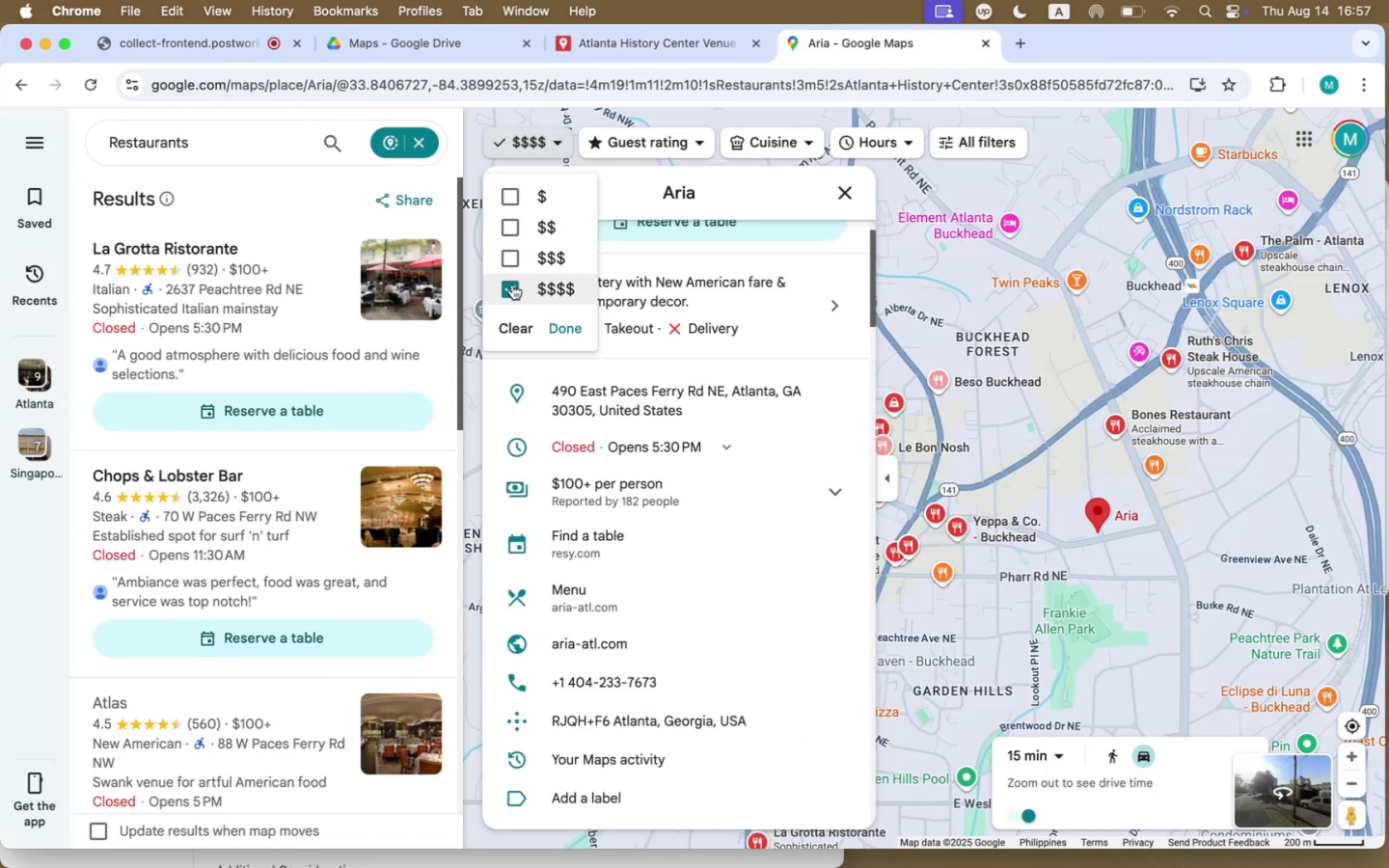 
double_click([509, 263])
 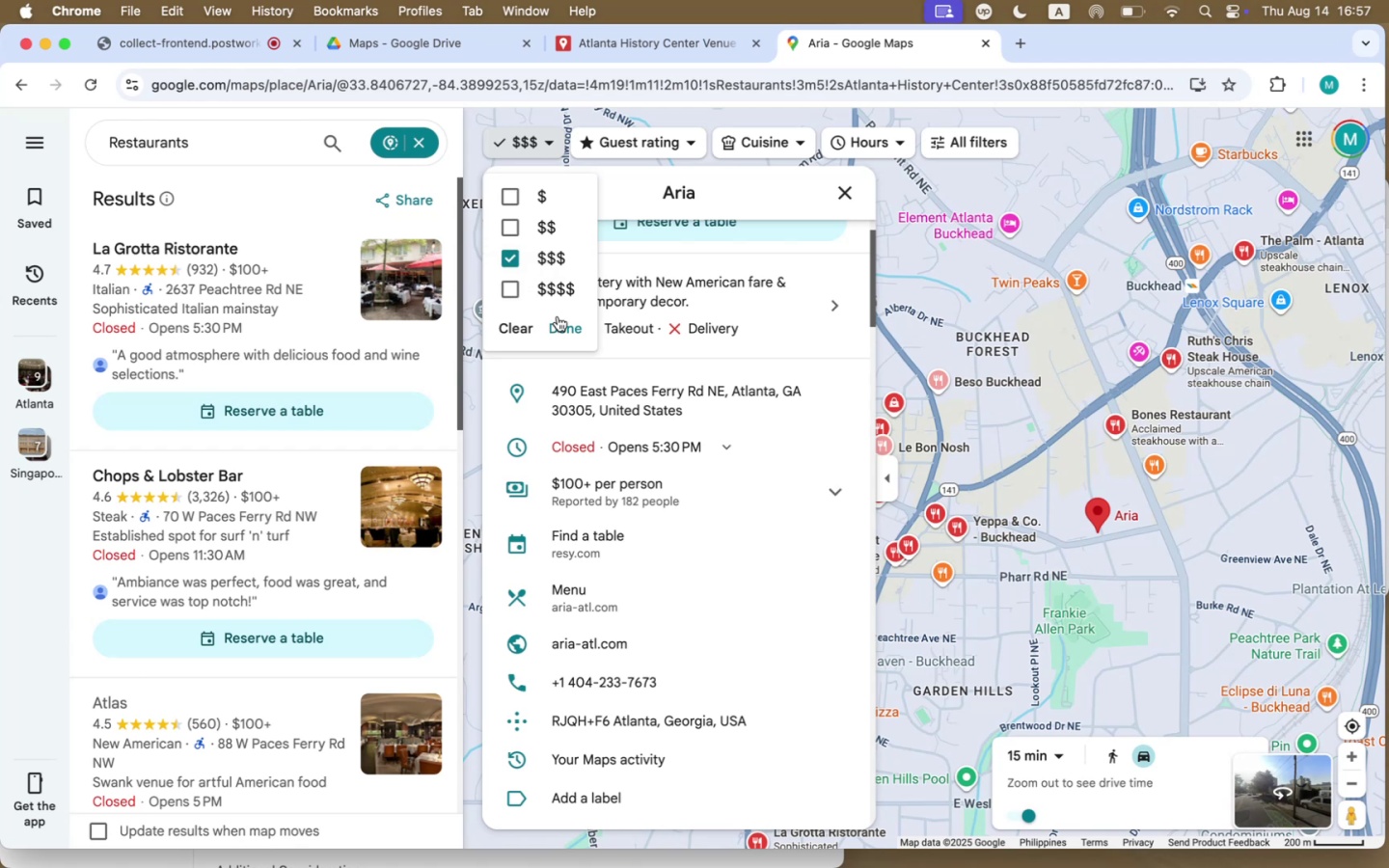 
left_click([557, 328])
 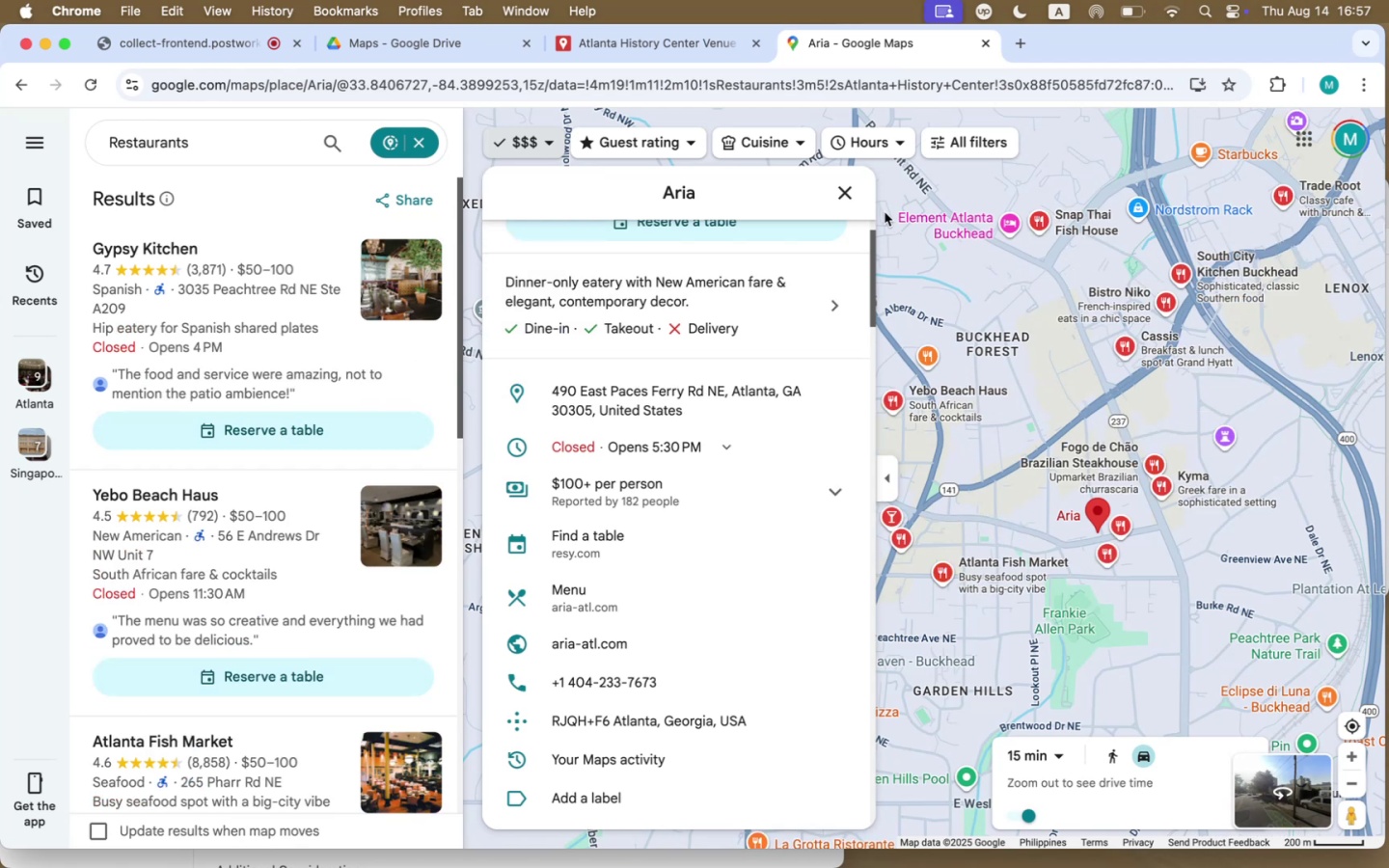 
left_click([851, 191])
 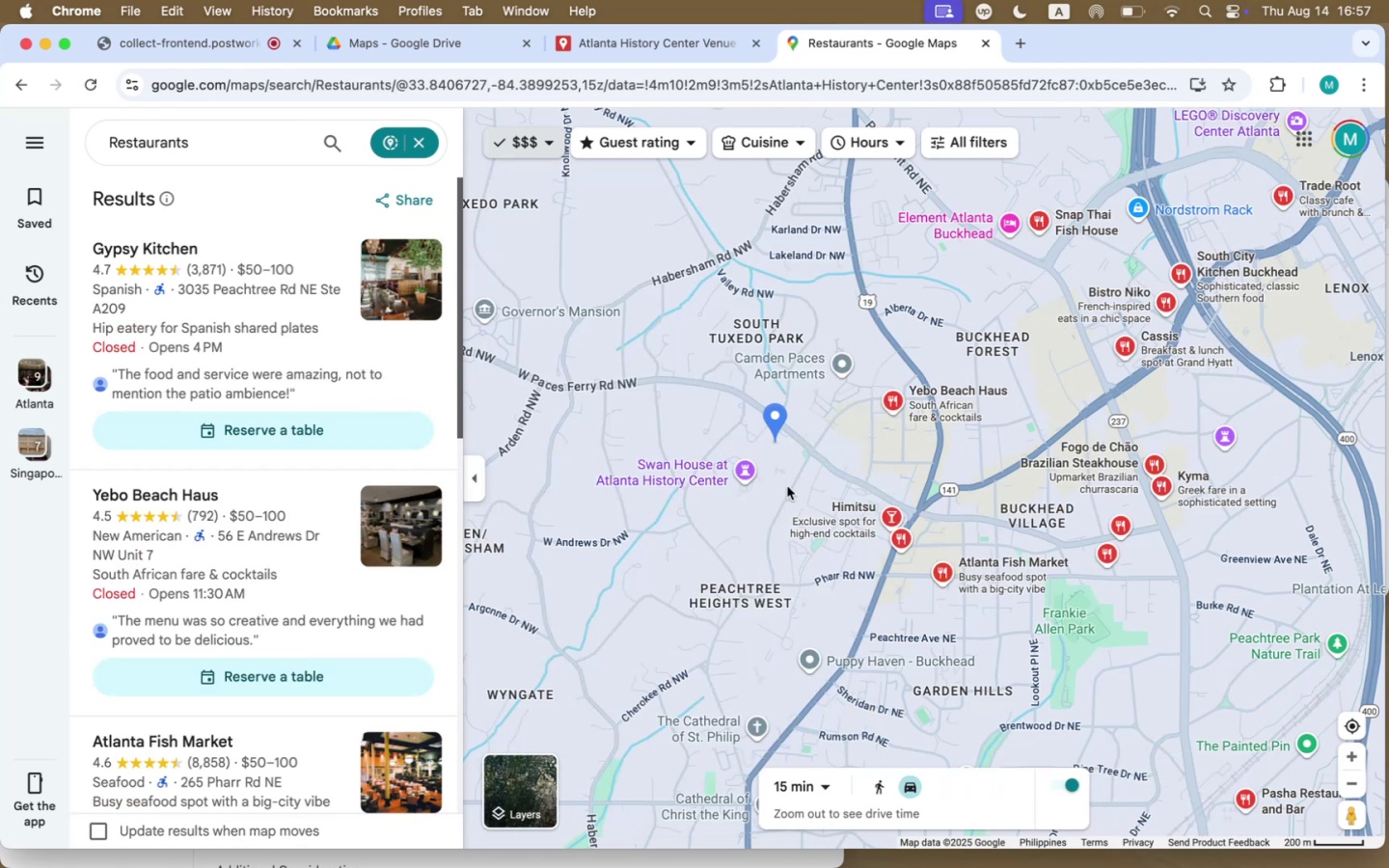 
left_click_drag(start_coordinate=[785, 467], to_coordinate=[724, 490])
 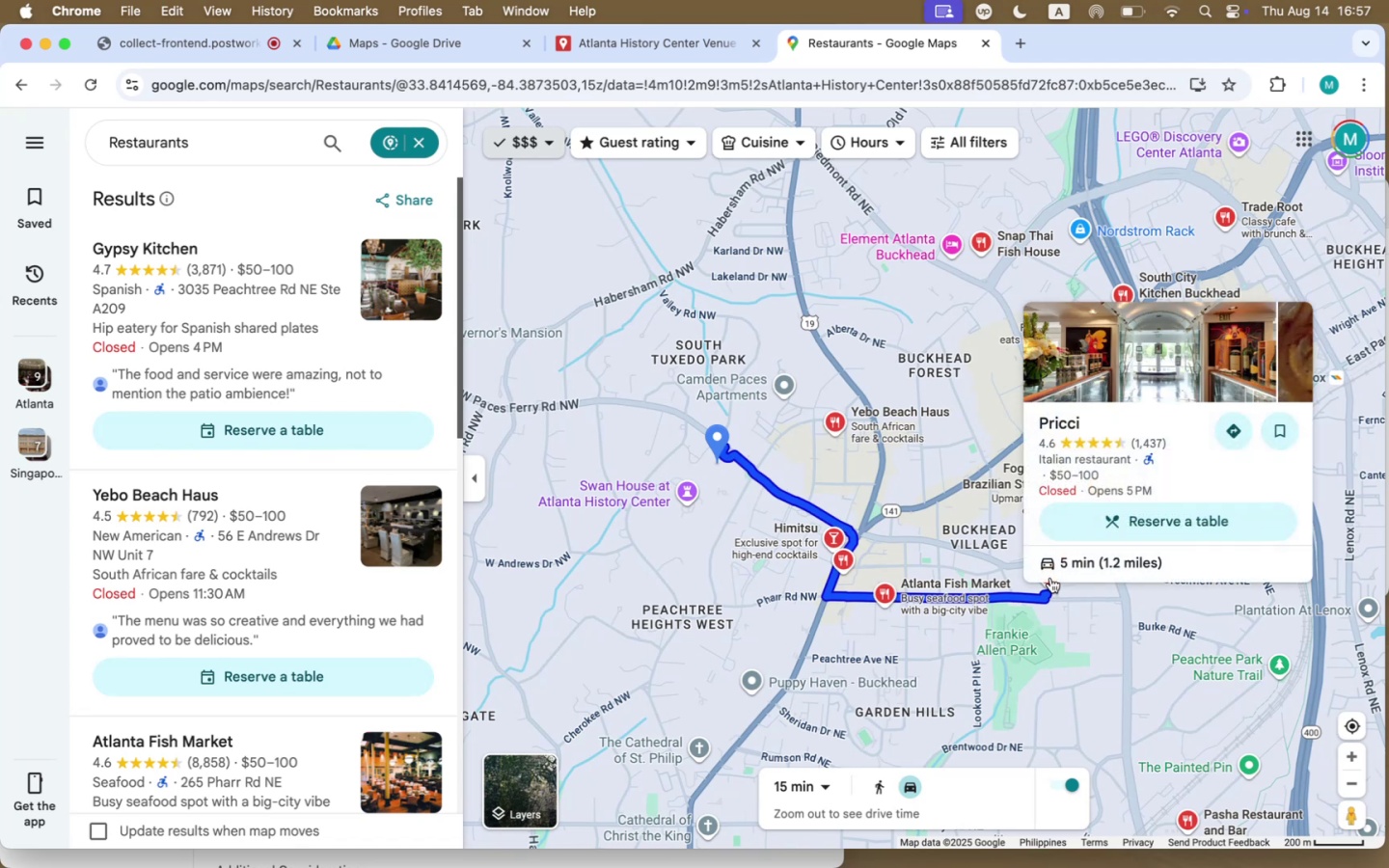 
wait(7.29)
 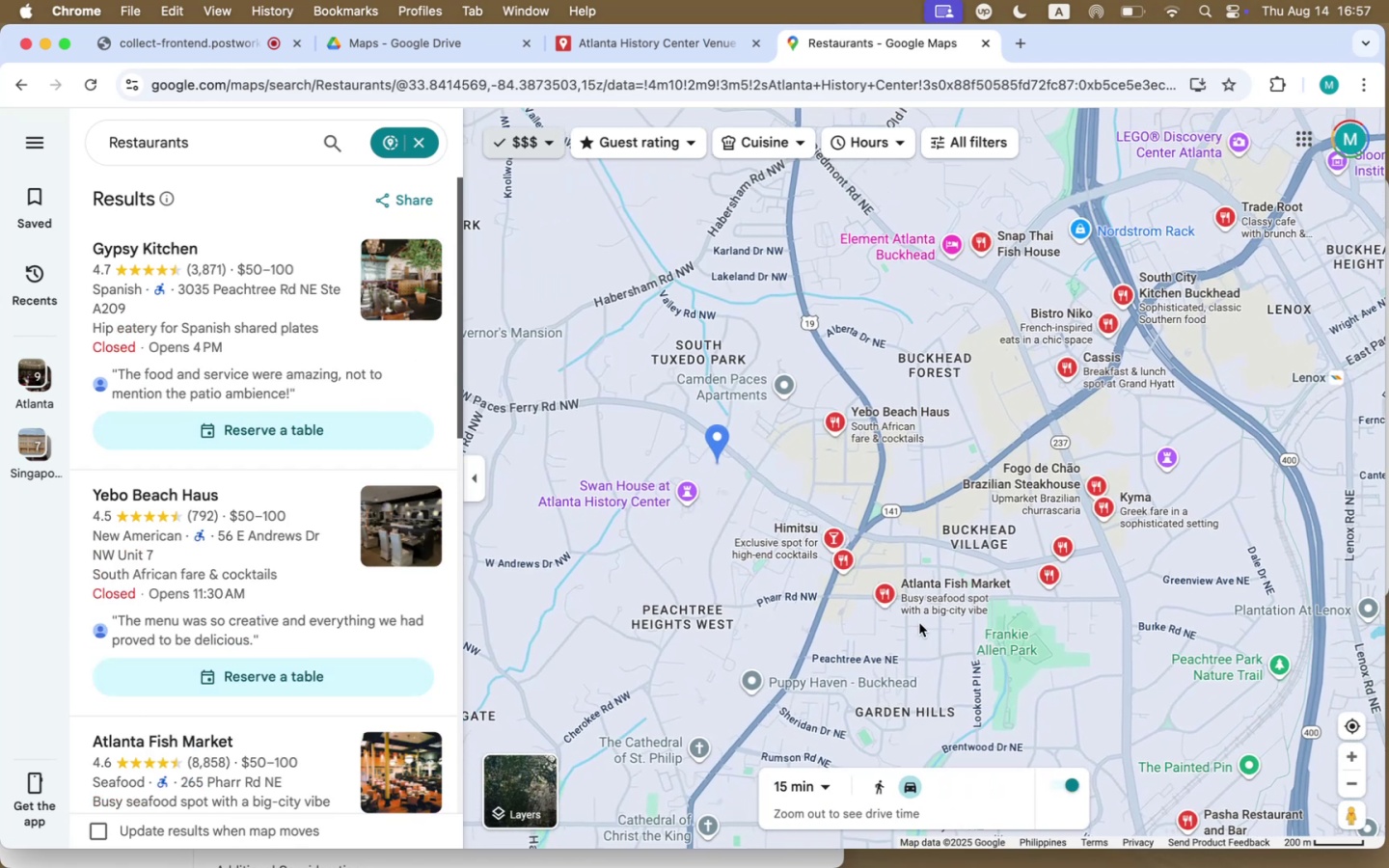 
left_click([1050, 578])
 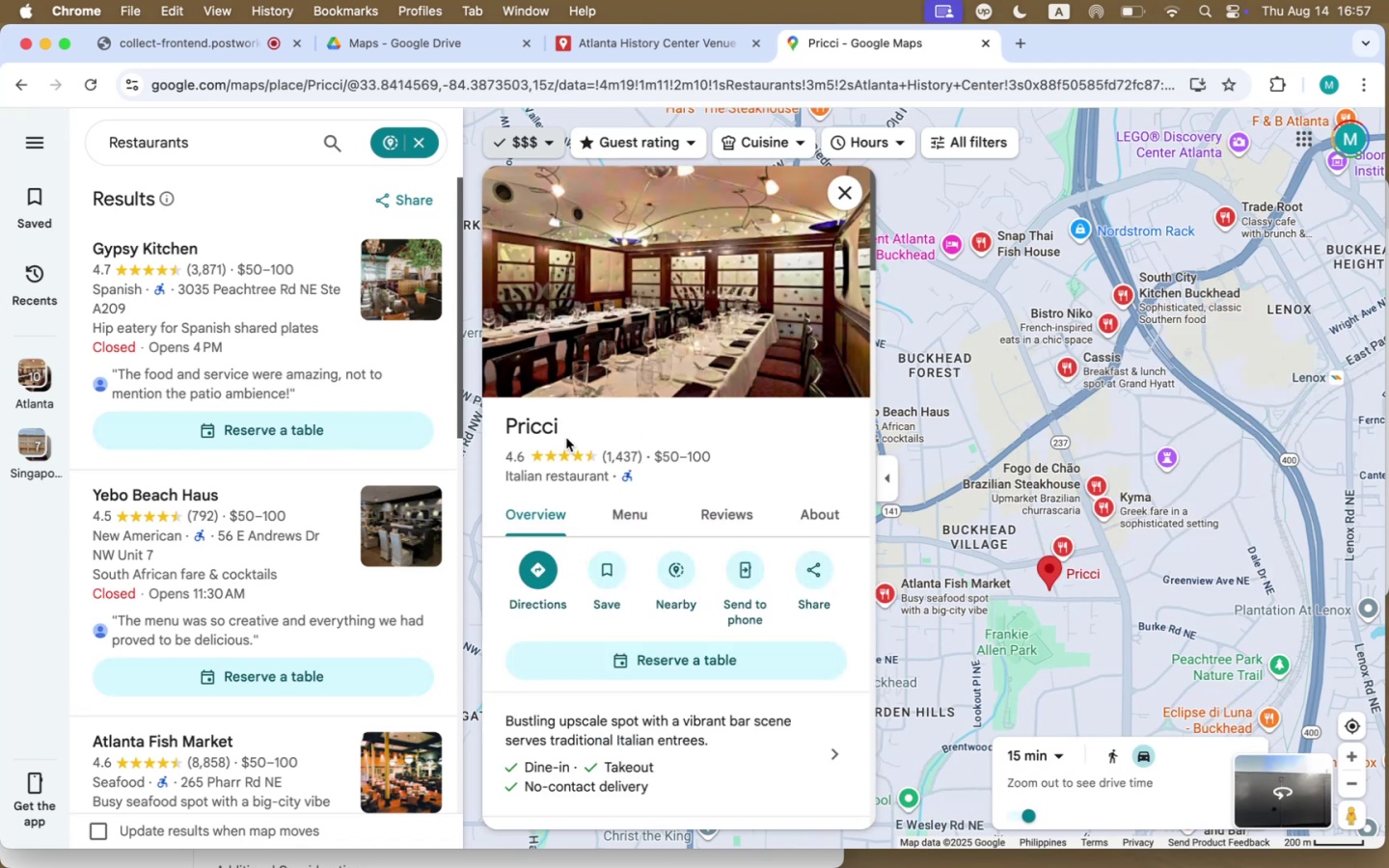 
left_click_drag(start_coordinate=[567, 436], to_coordinate=[508, 435])
 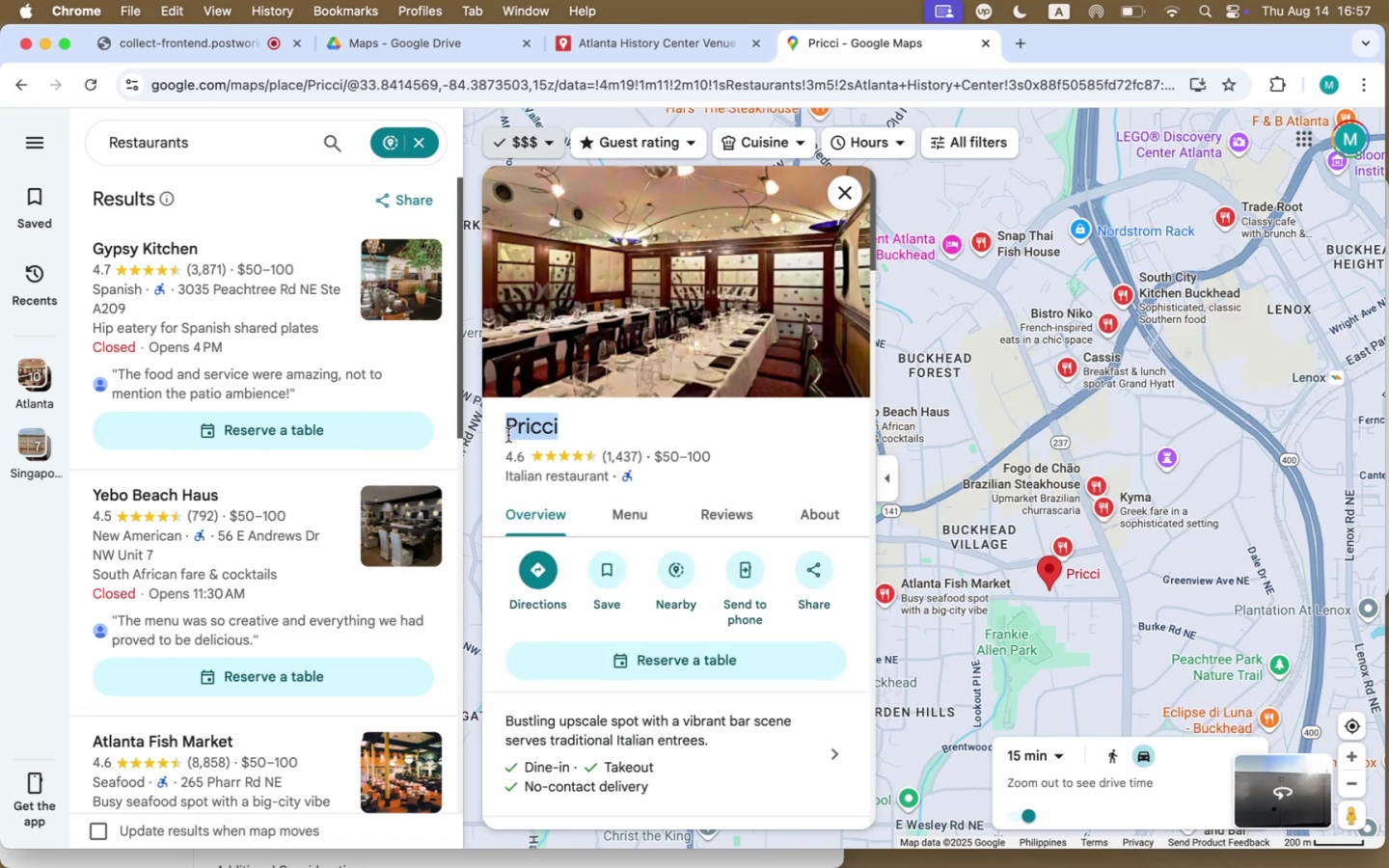 
key(Meta+CommandLeft)
 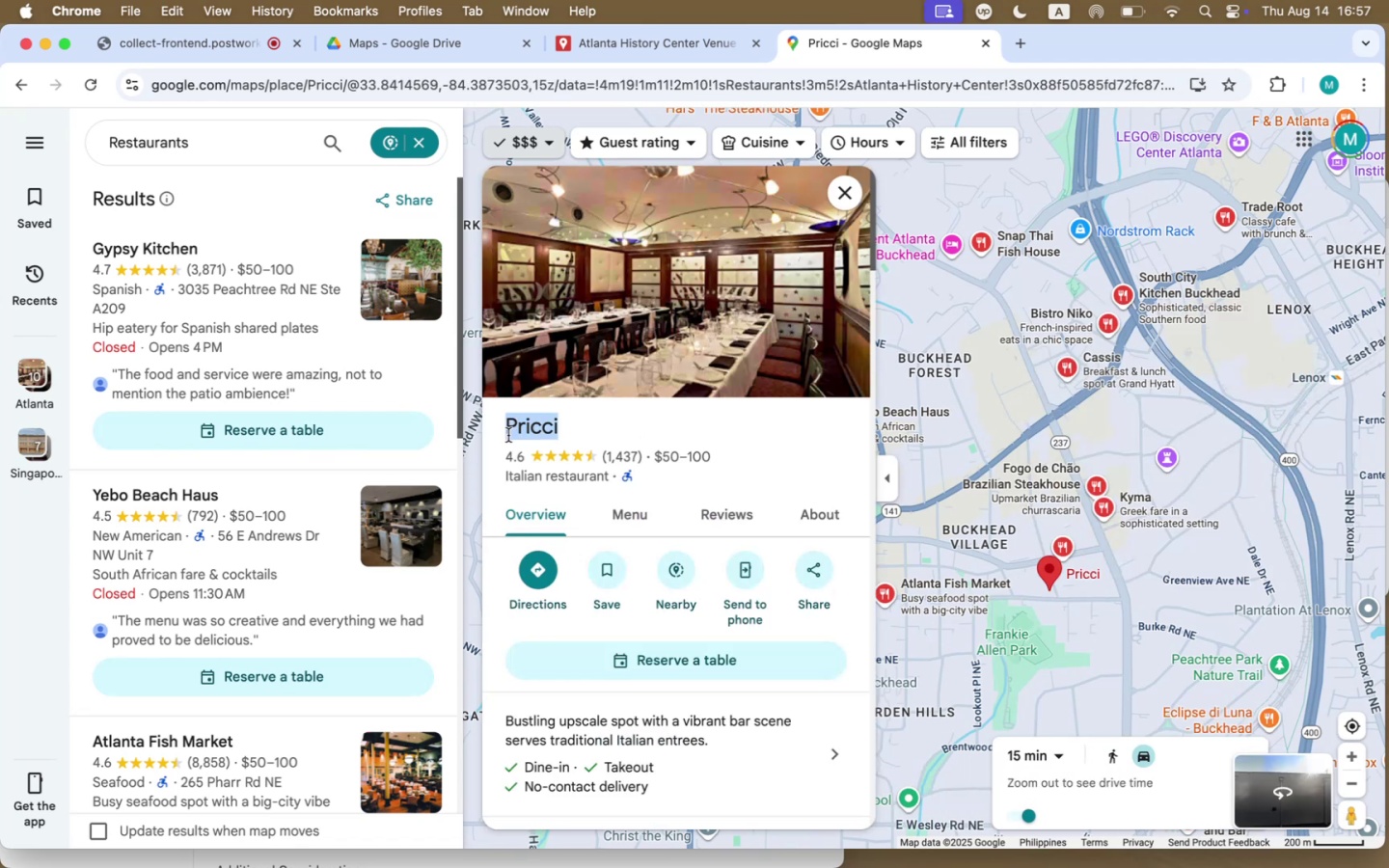 
key(Meta+C)
 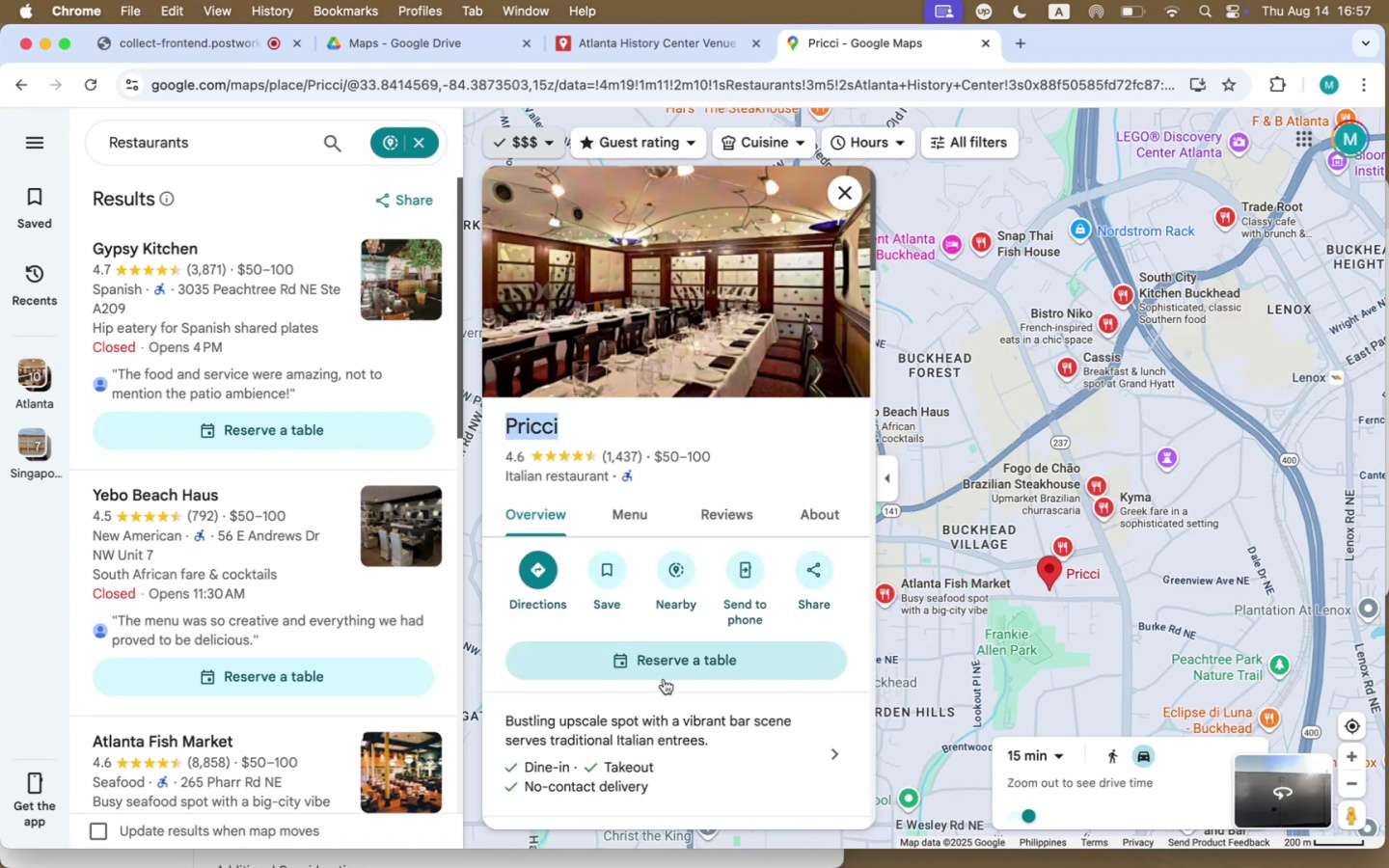 
scroll: coordinate [668, 688], scroll_direction: down, amount: 198.0
 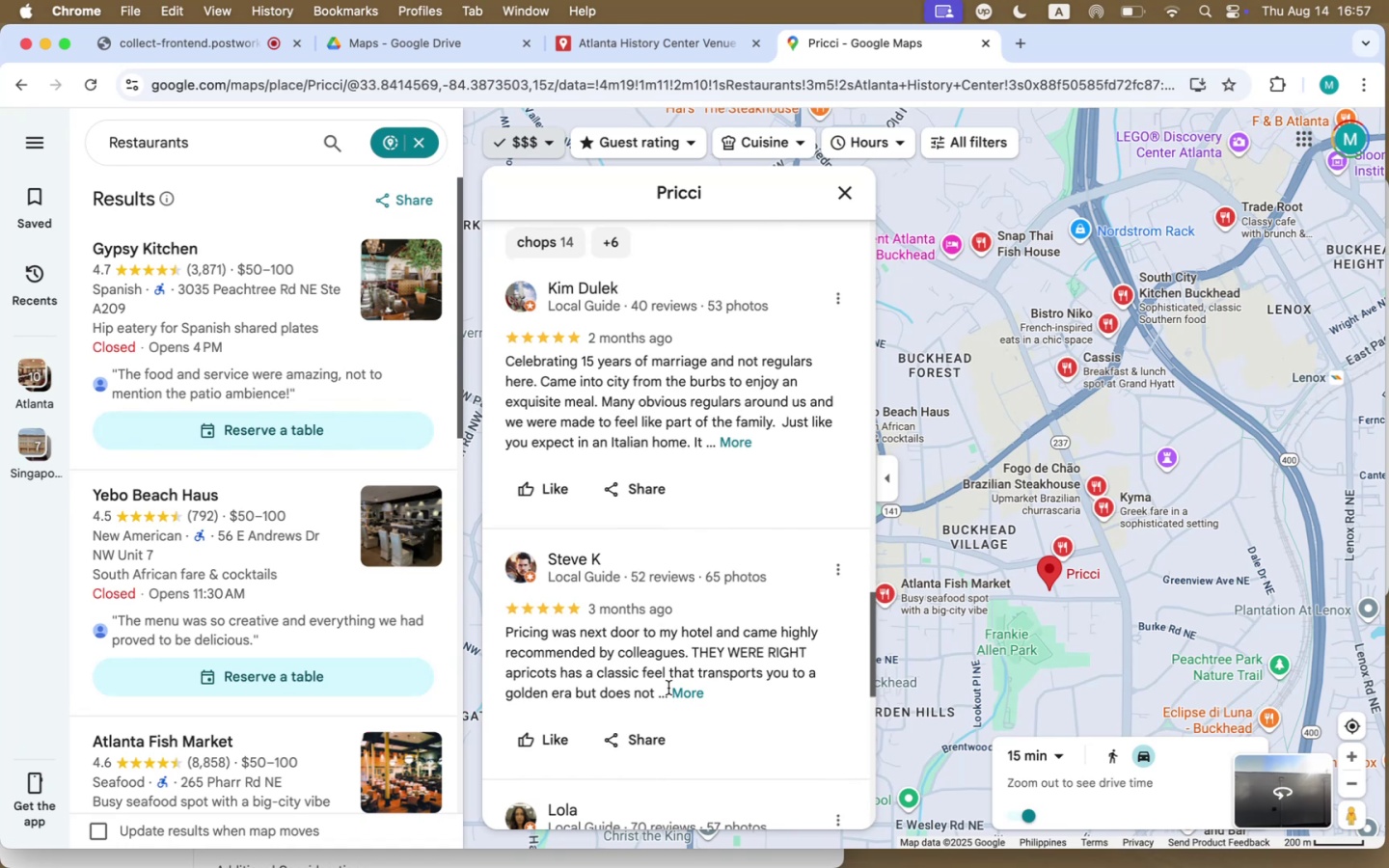 
scroll: coordinate [763, 122], scroll_direction: up, amount: 333.0
 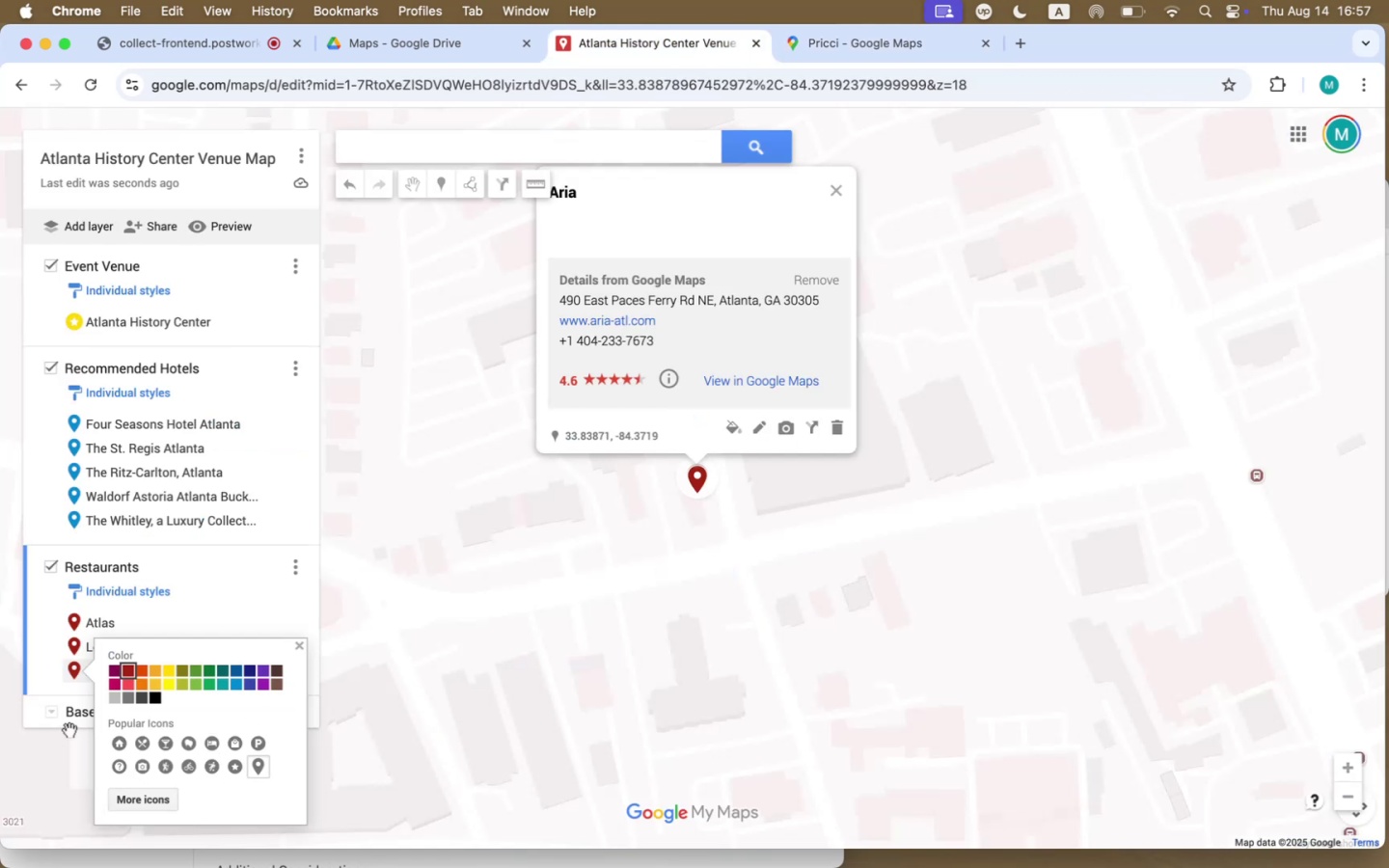 
left_click([50, 671])
 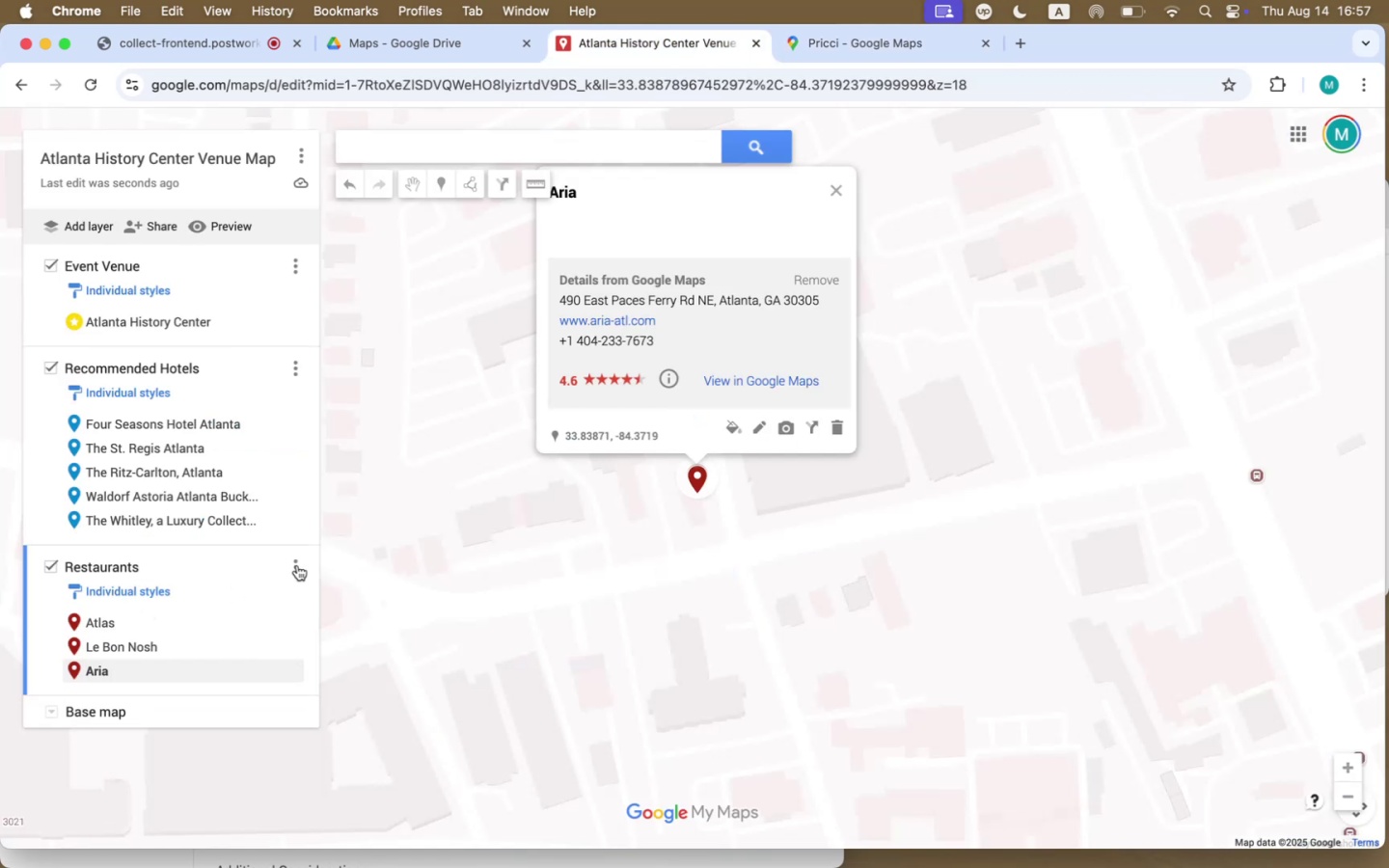 
left_click([300, 565])
 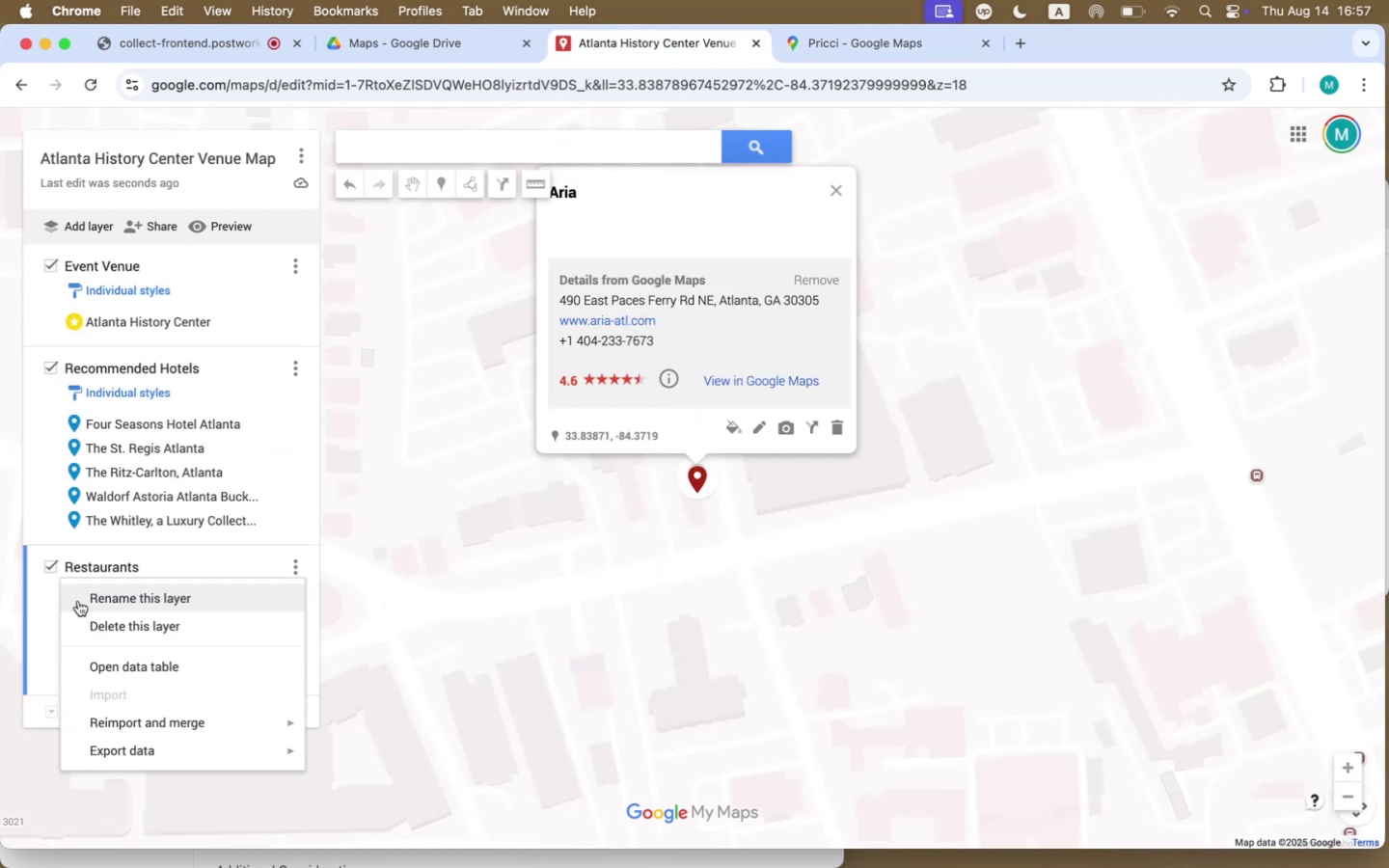 
left_click([52, 611])
 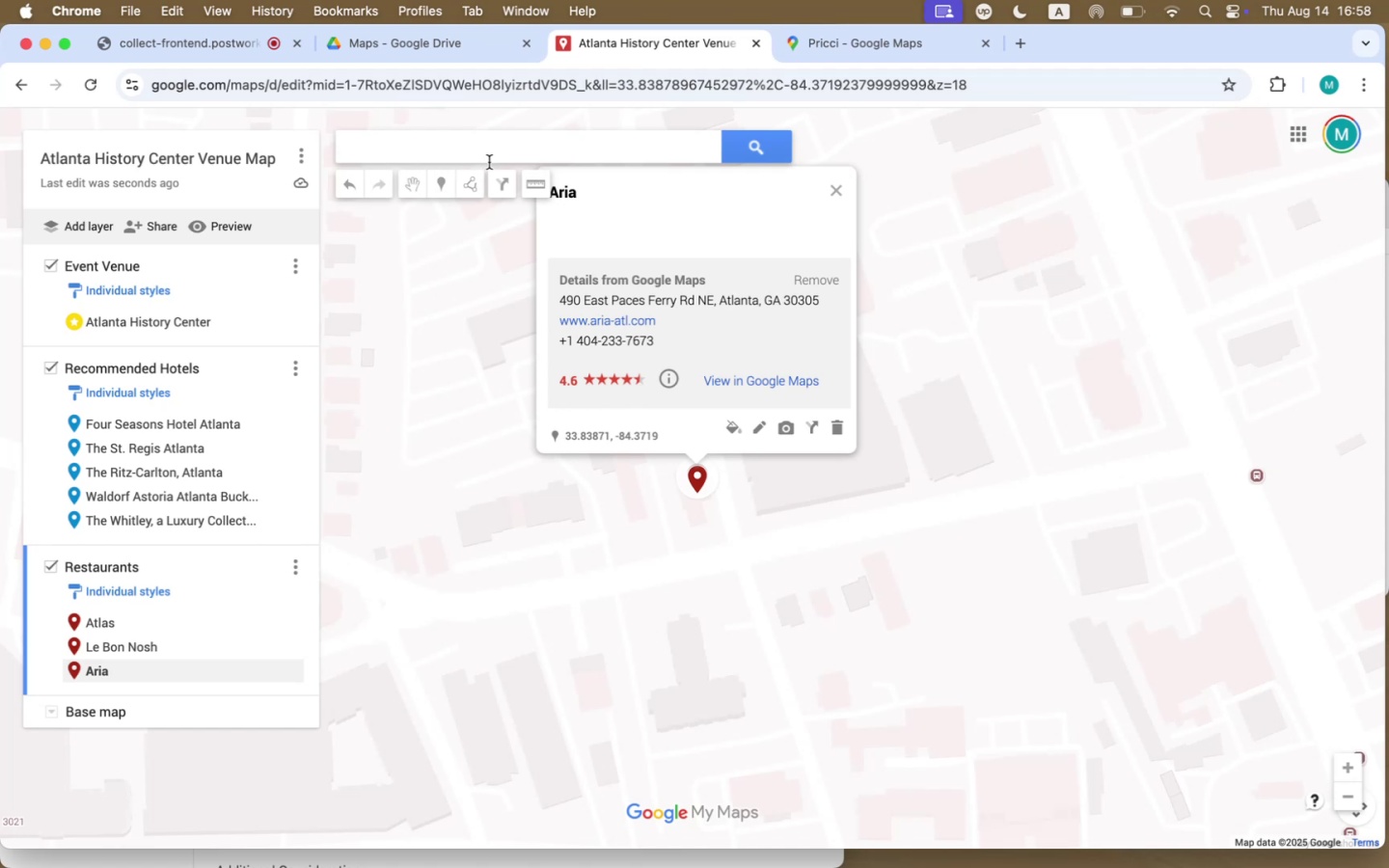 
left_click([497, 155])
 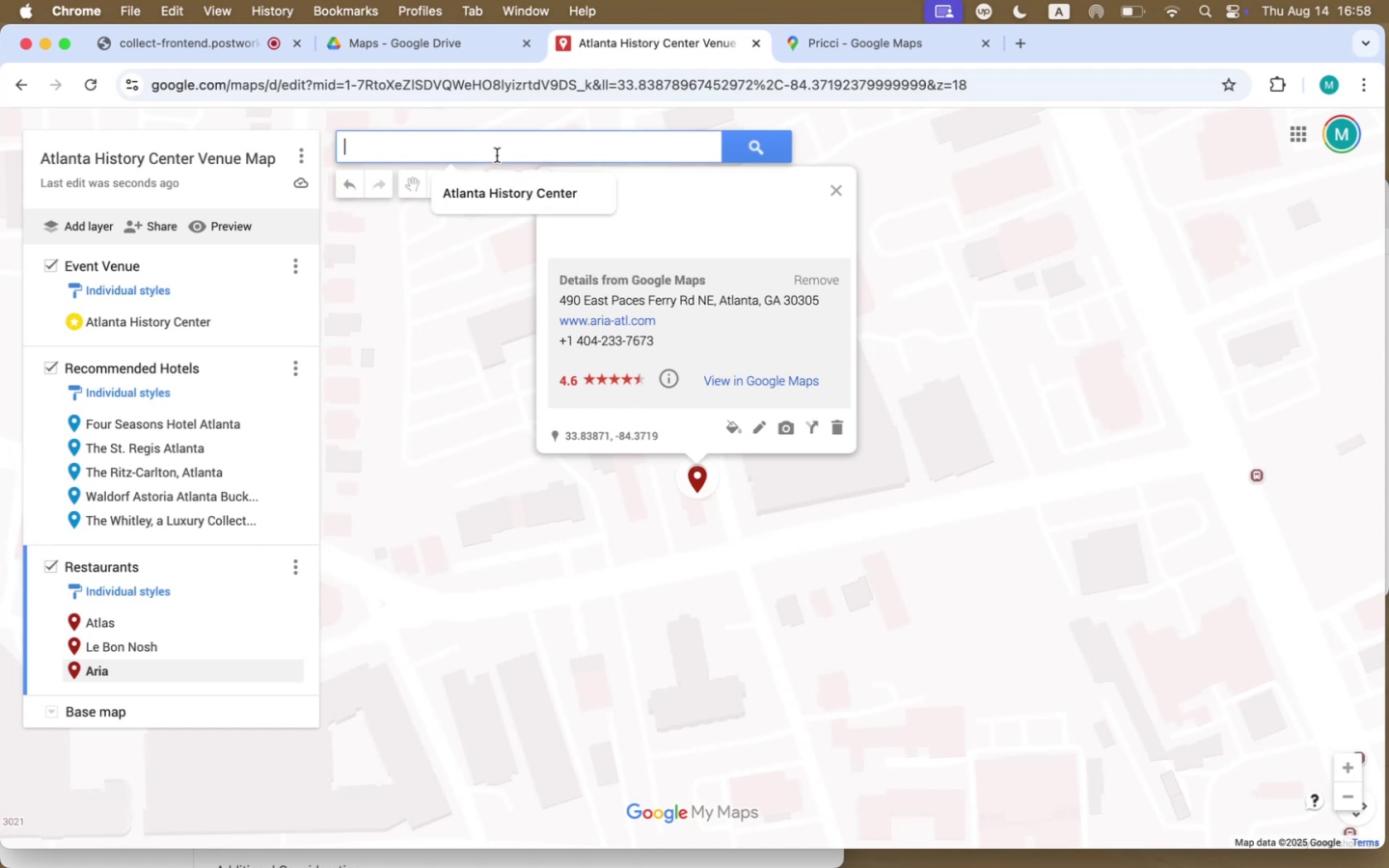 
key(Meta+V)
 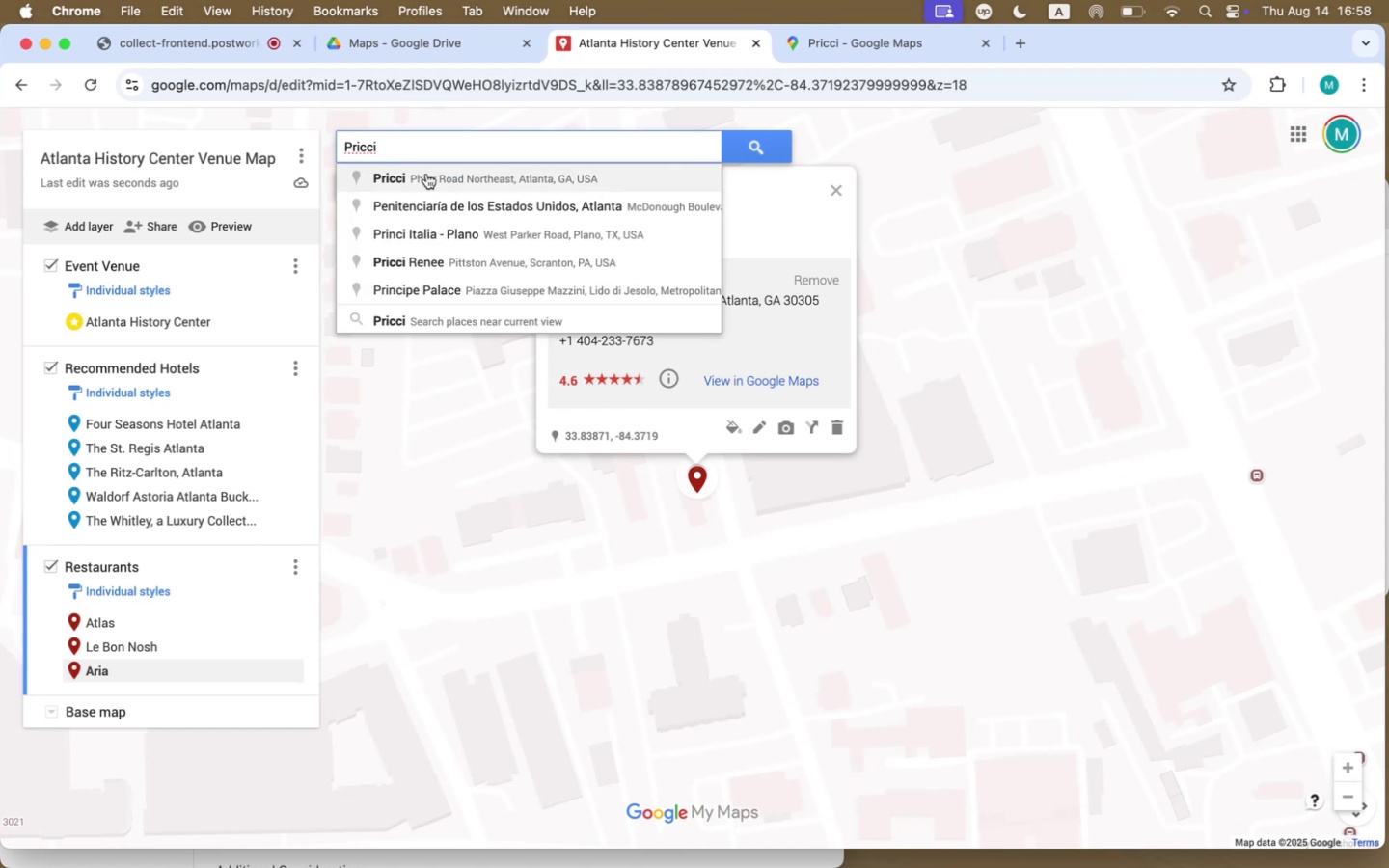 
left_click([443, 185])
 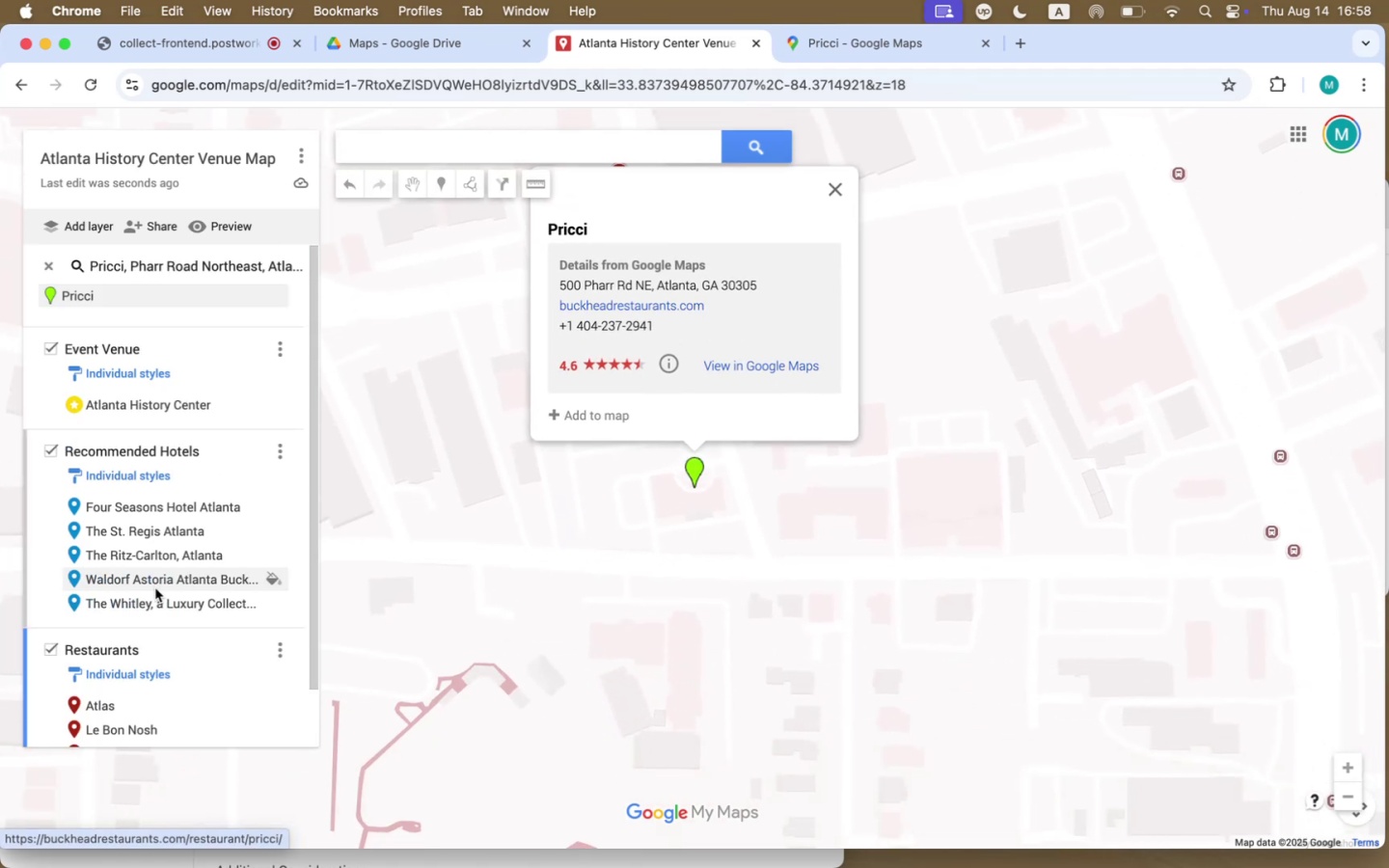 
scroll: coordinate [143, 553], scroll_direction: down, amount: 6.0
 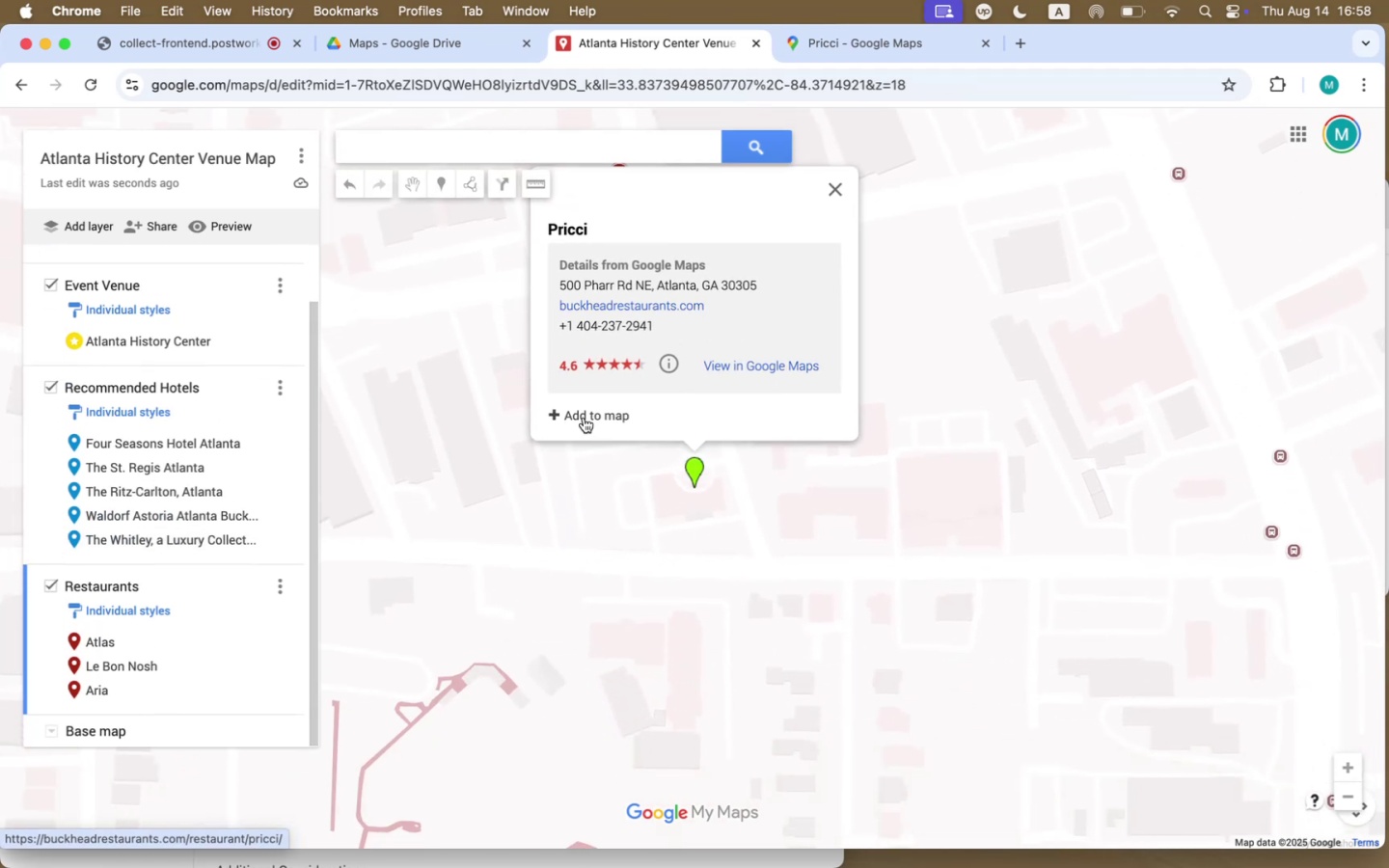 
left_click([587, 410])
 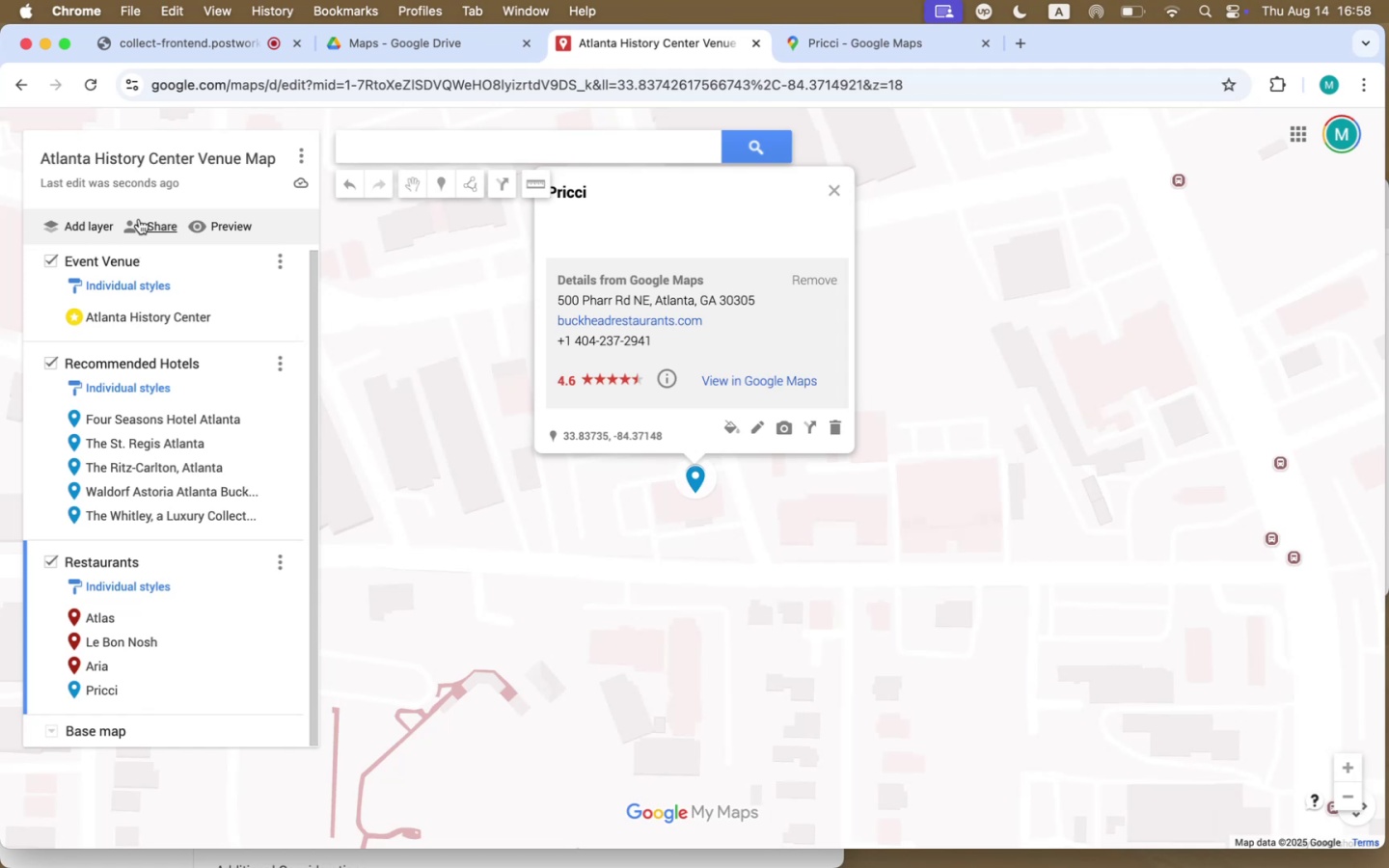 
wait(5.14)
 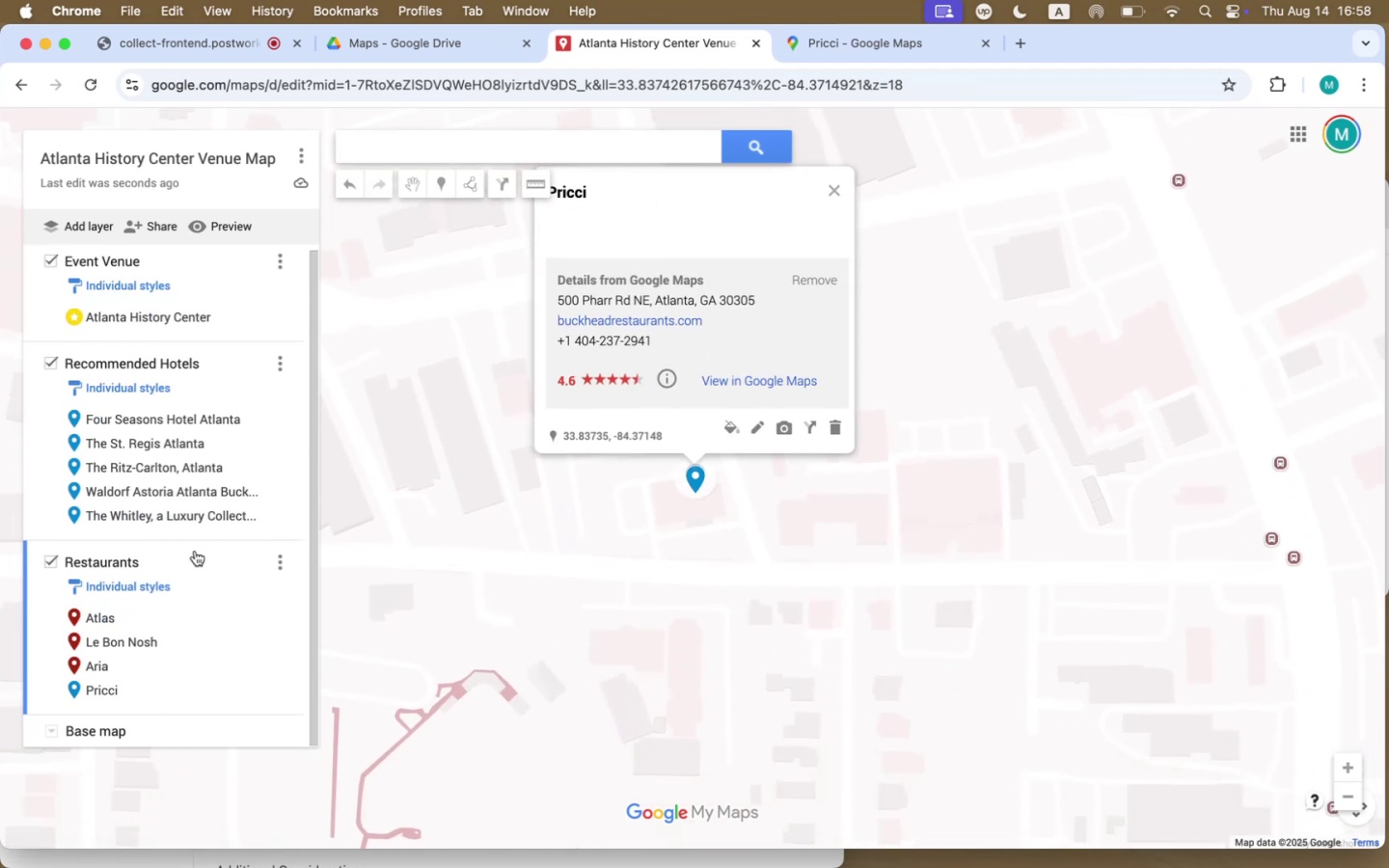 
scroll: coordinate [162, 399], scroll_direction: up, amount: 14.0
 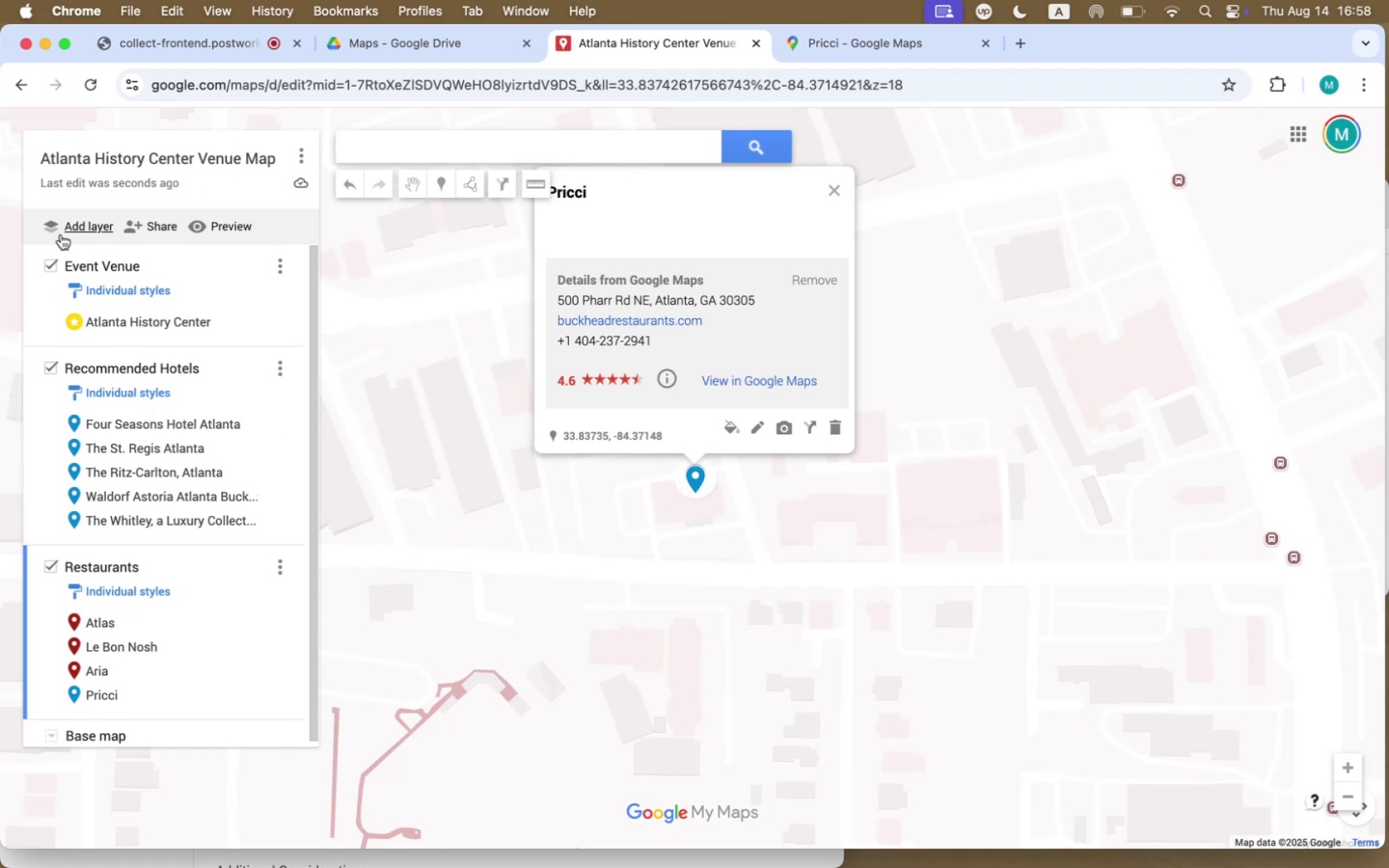 
left_click([70, 220])
 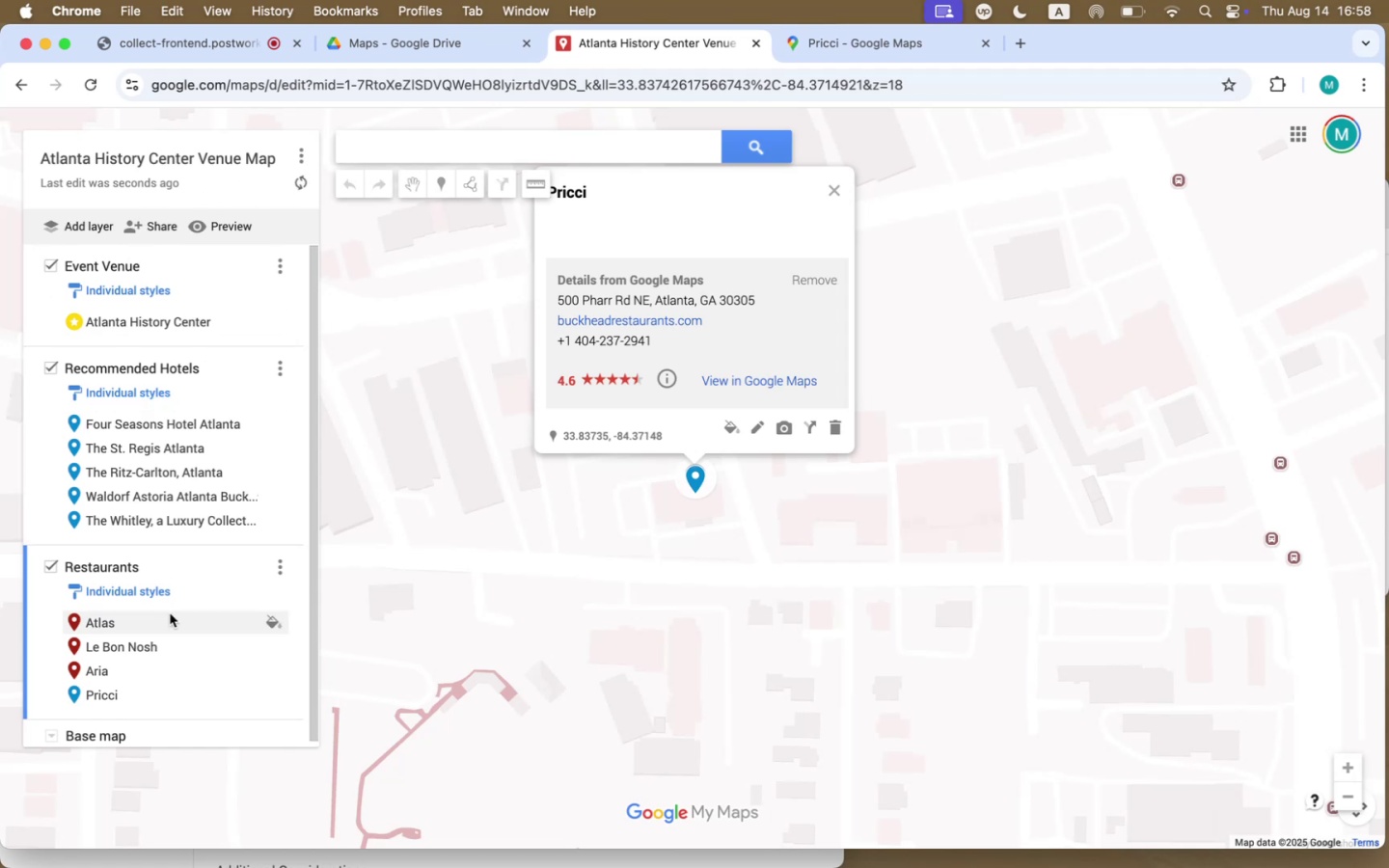 
scroll: coordinate [168, 613], scroll_direction: down, amount: 24.0
 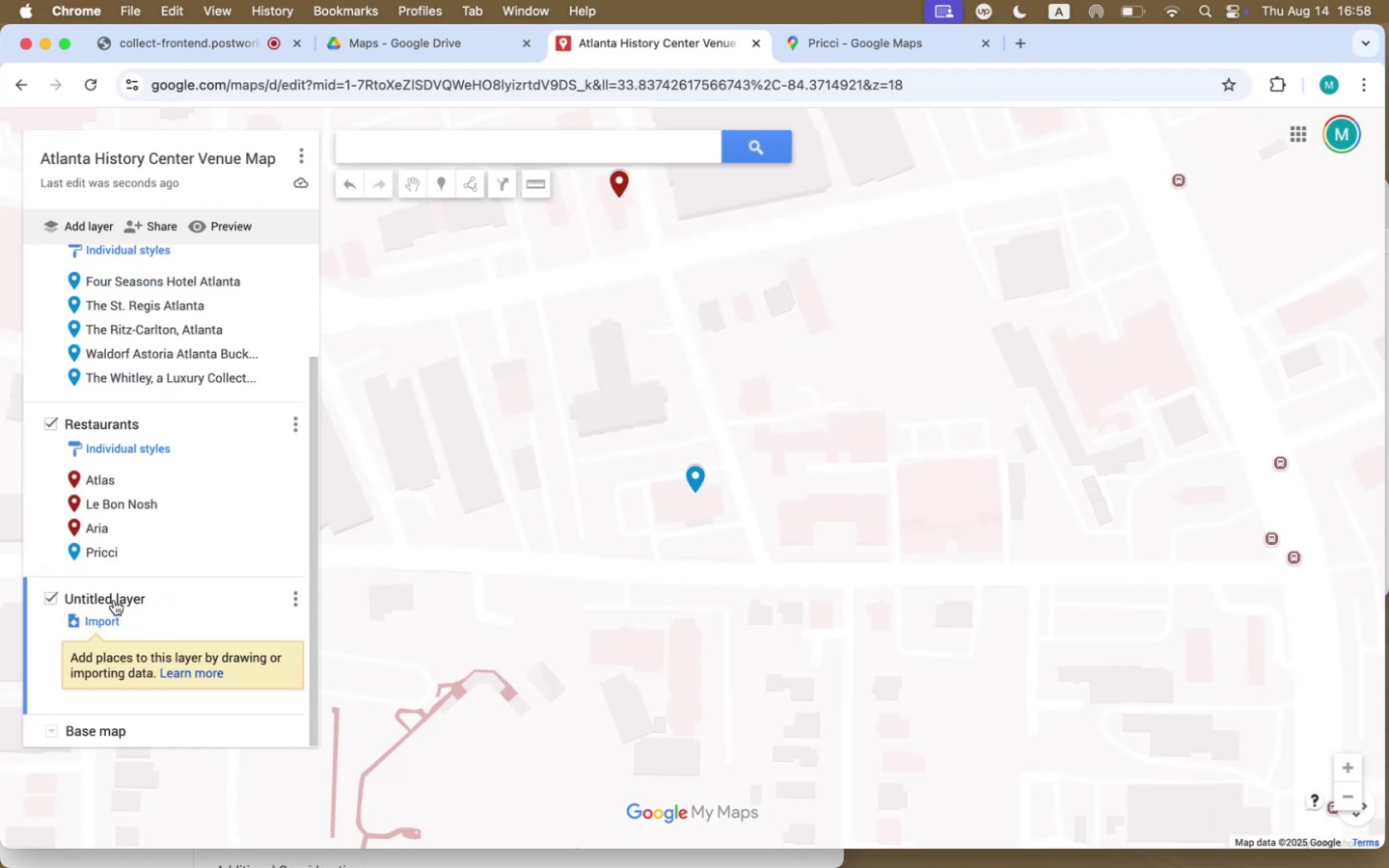 
left_click_drag(start_coordinate=[95, 591], to_coordinate=[92, 566])
 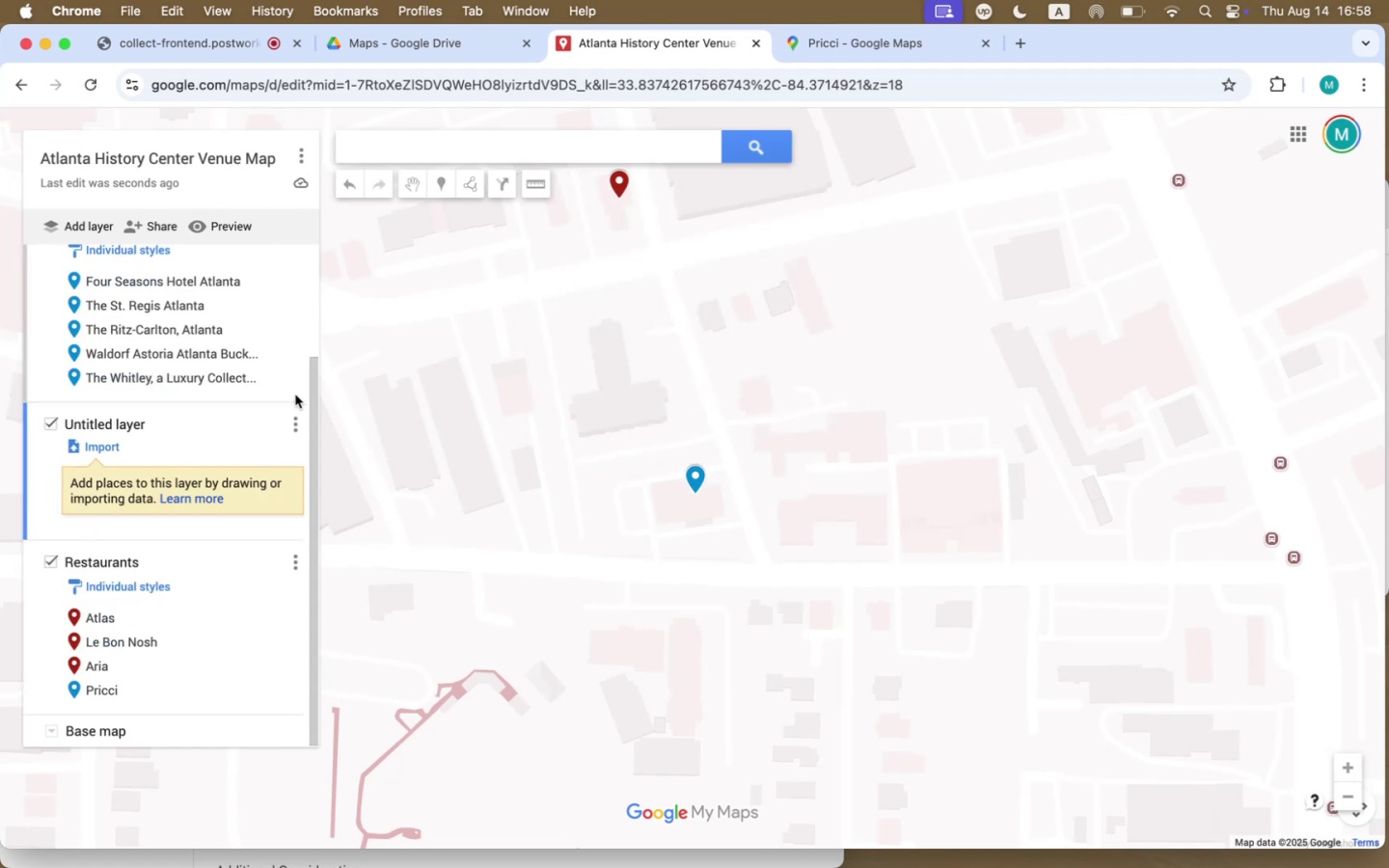 
left_click([293, 426])
 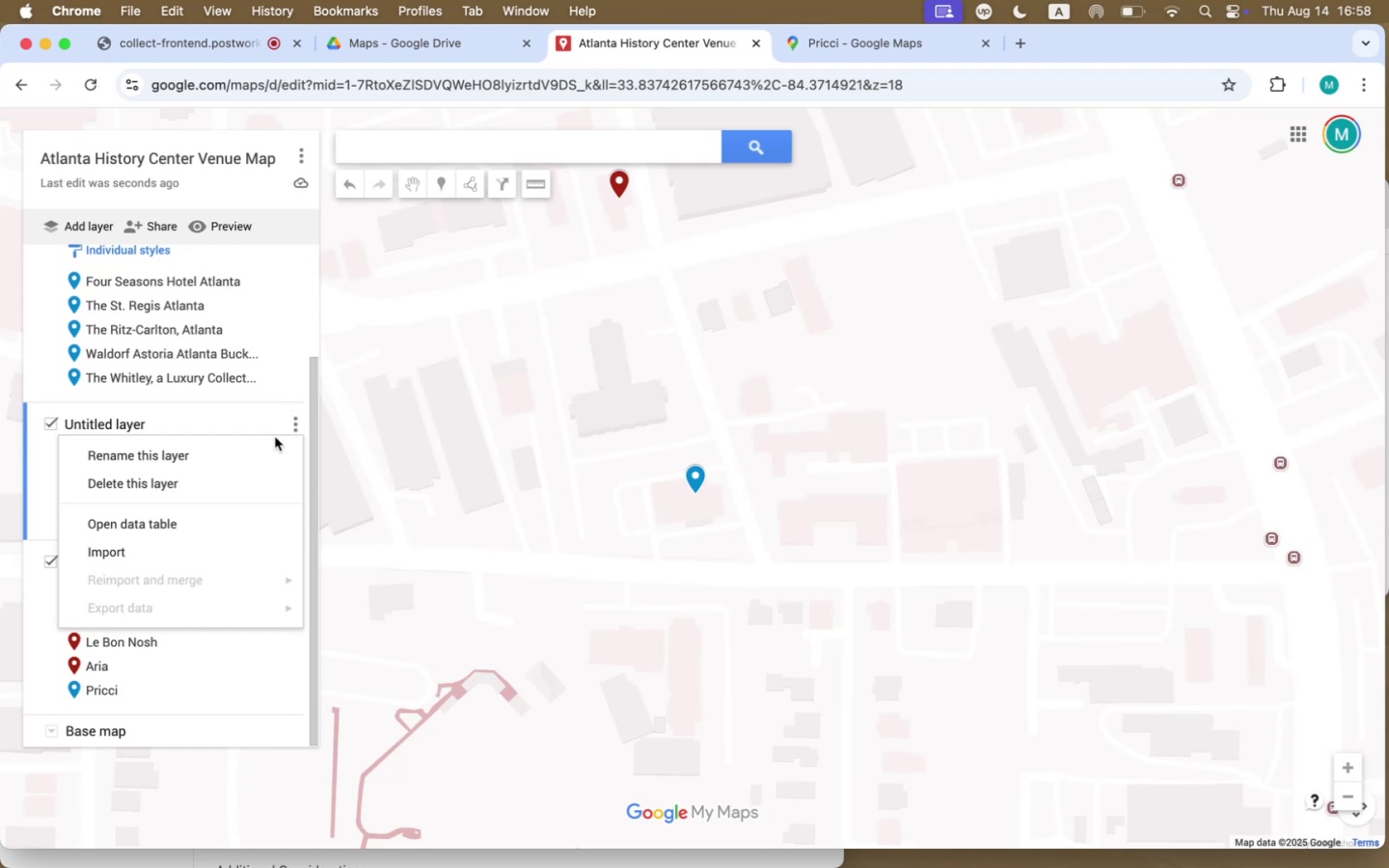 
mouse_move([303, 495])
 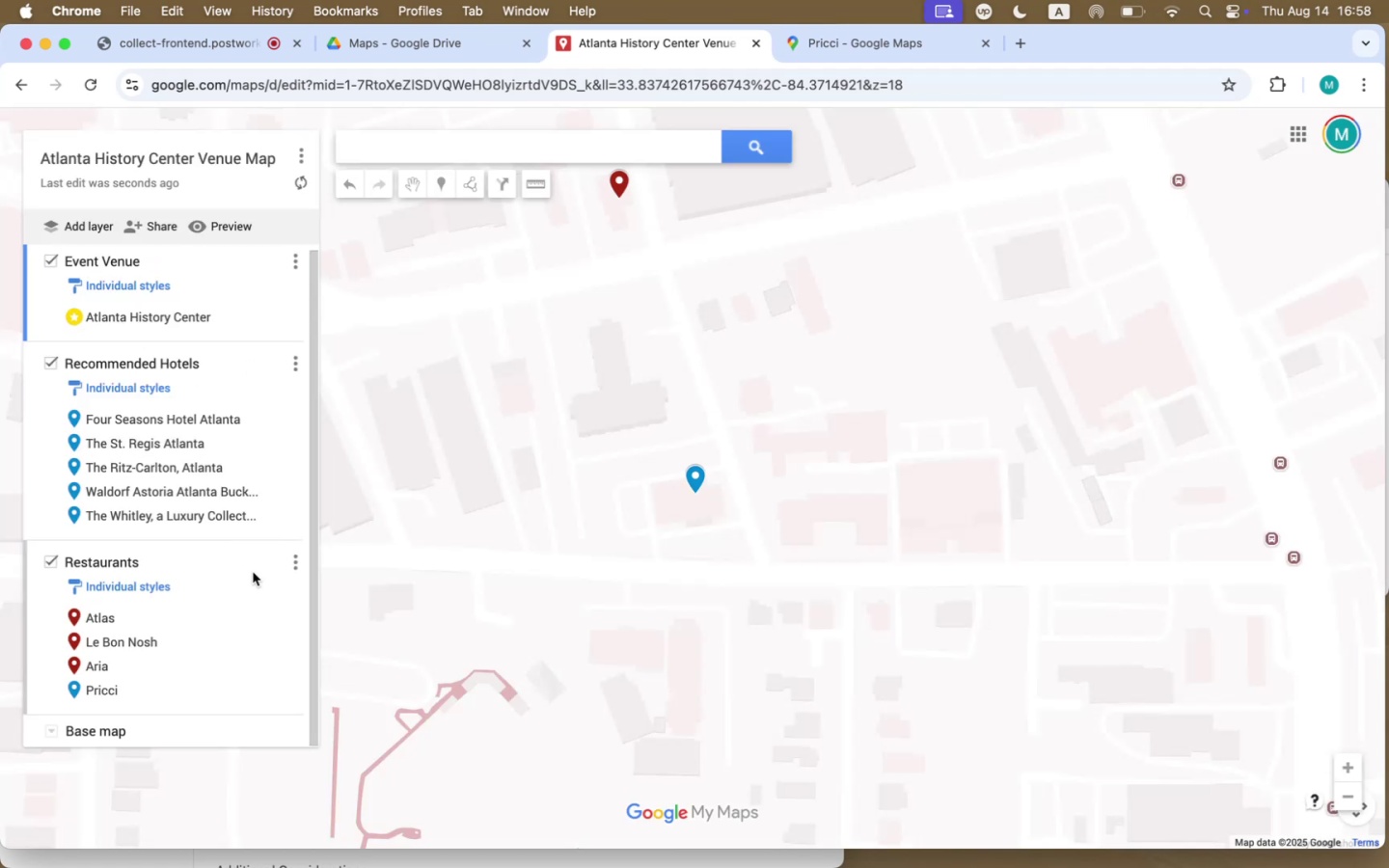 
left_click([293, 555])
 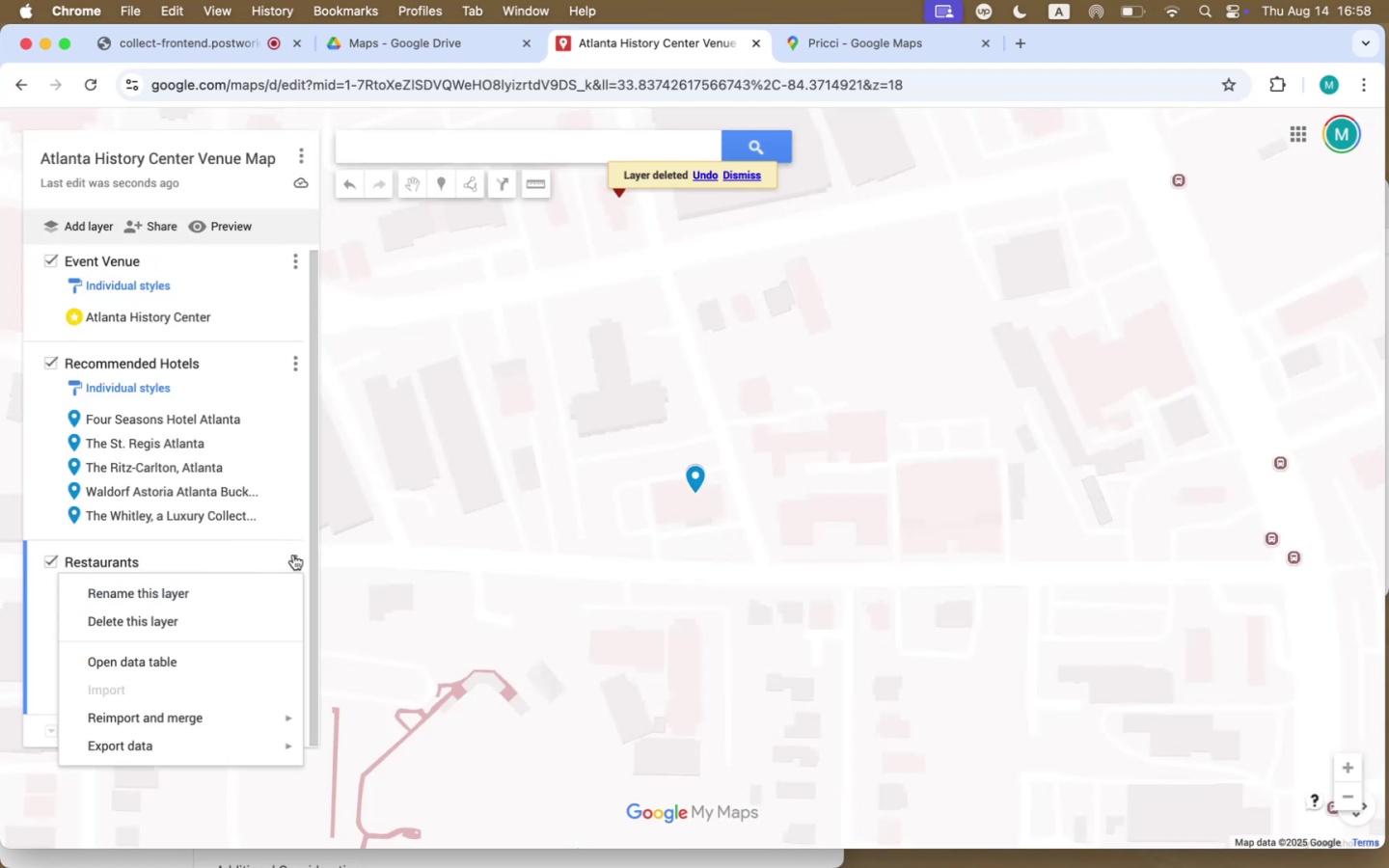 
mouse_move([286, 689])
 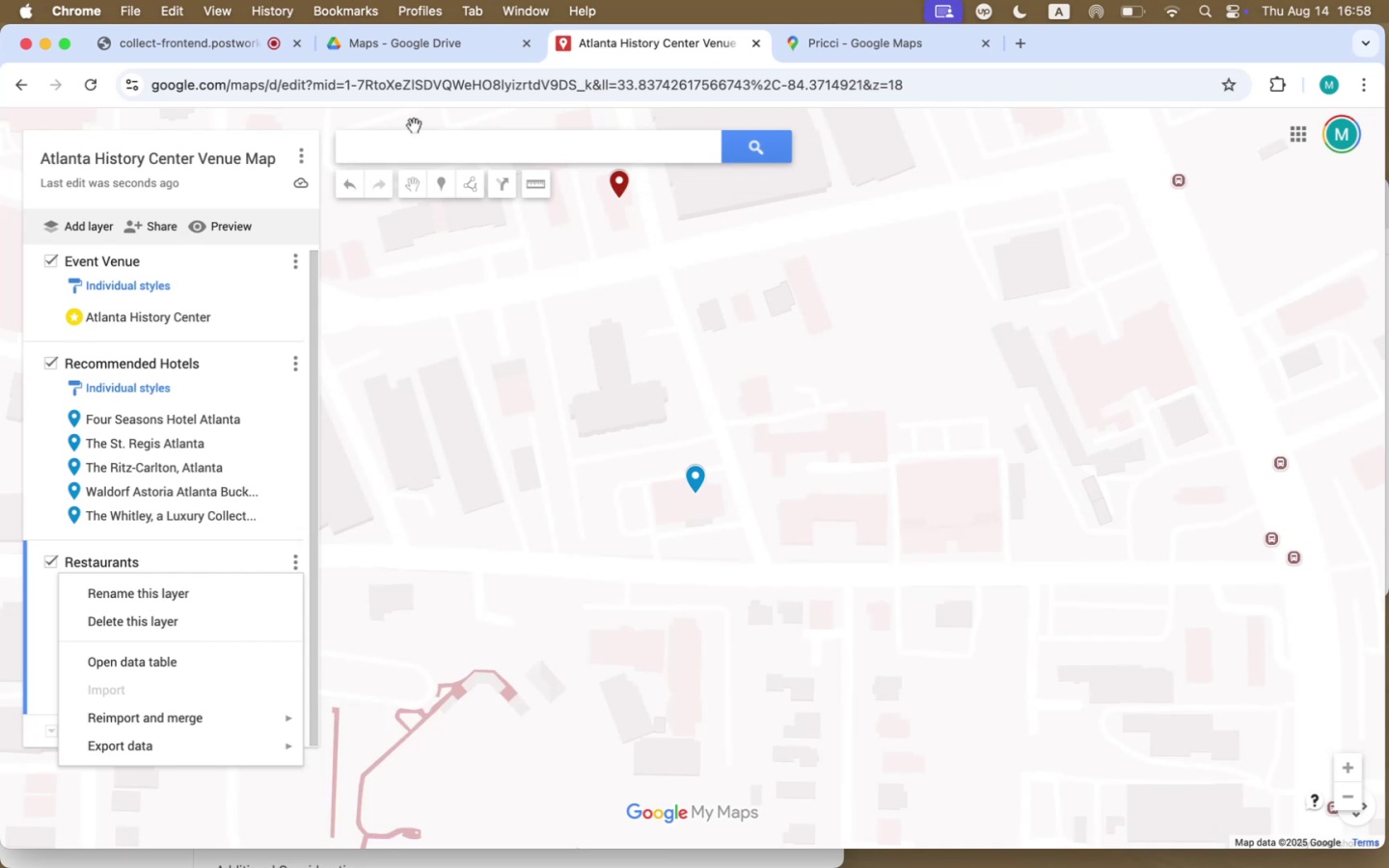 
left_click([361, 552])
 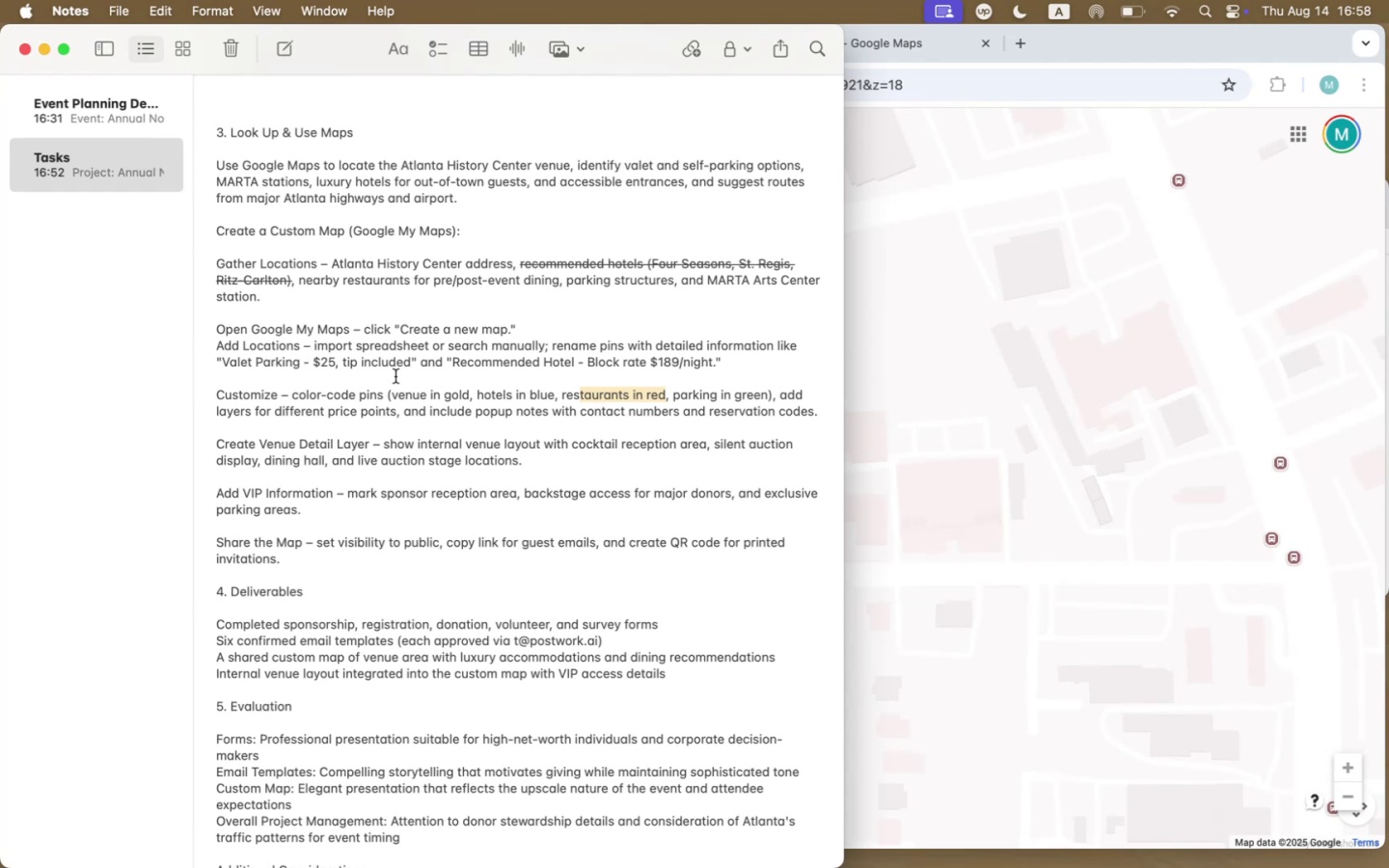 
wait(13.83)
 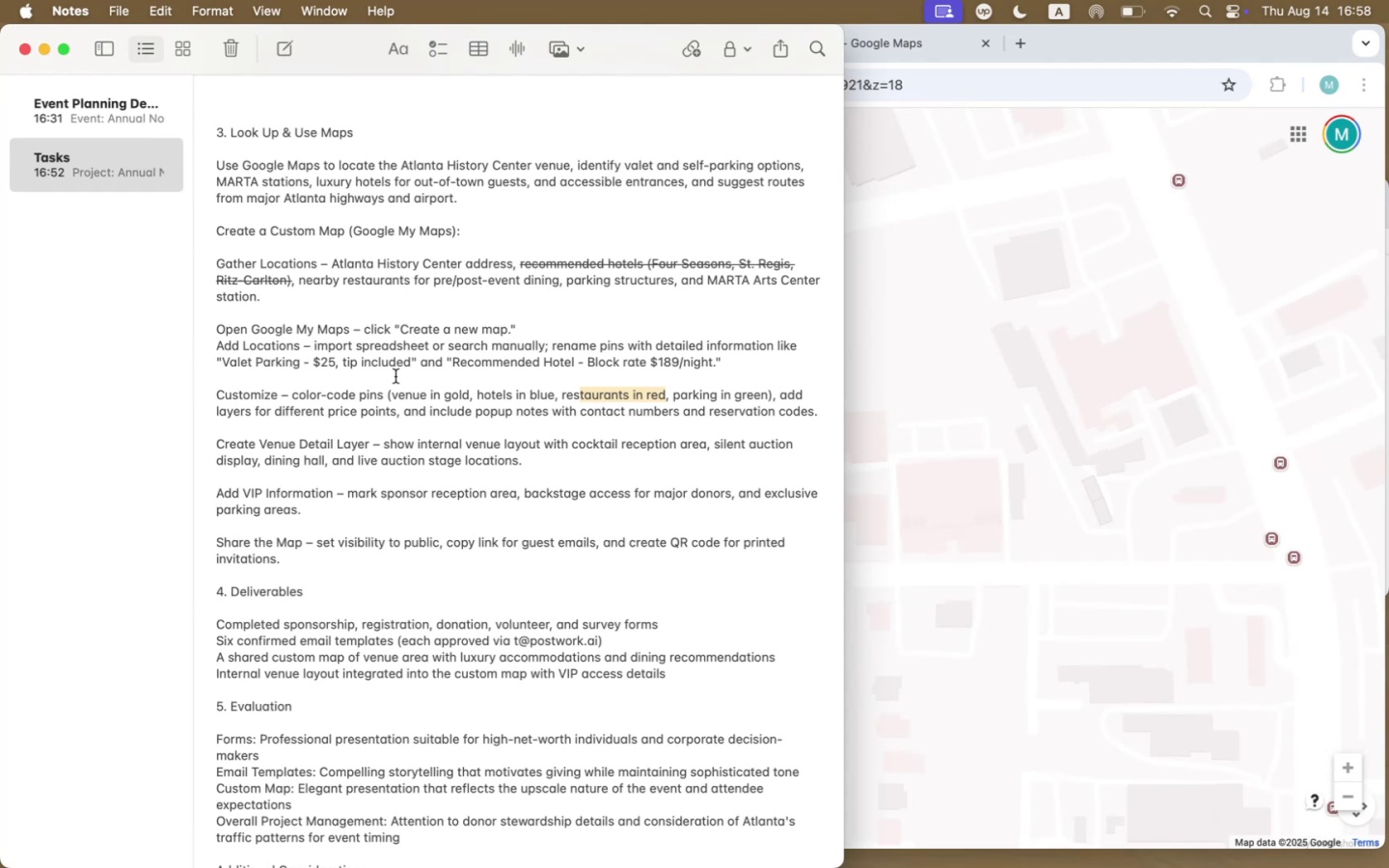 
left_click([175, 38])
 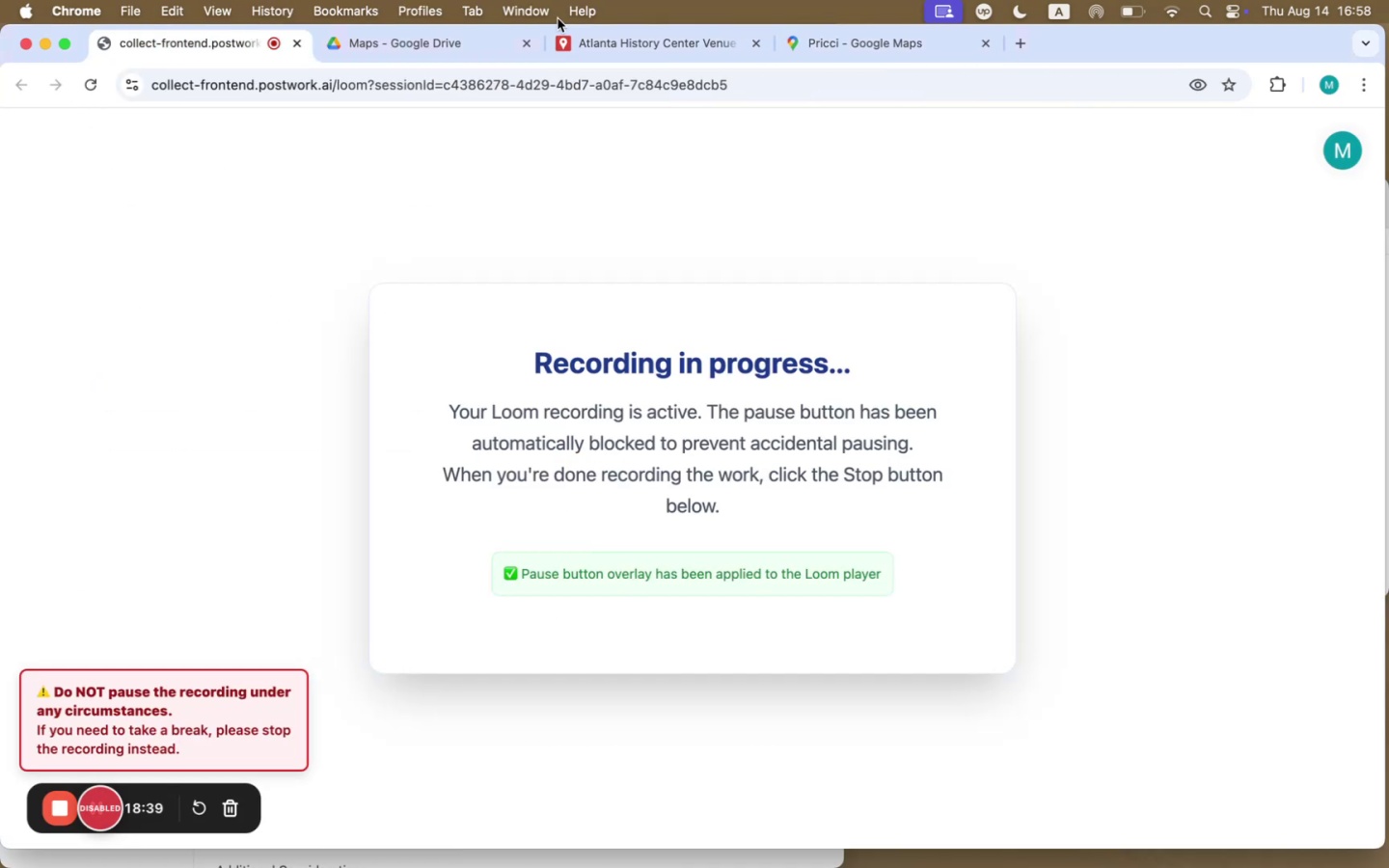 
left_click([633, 43])
 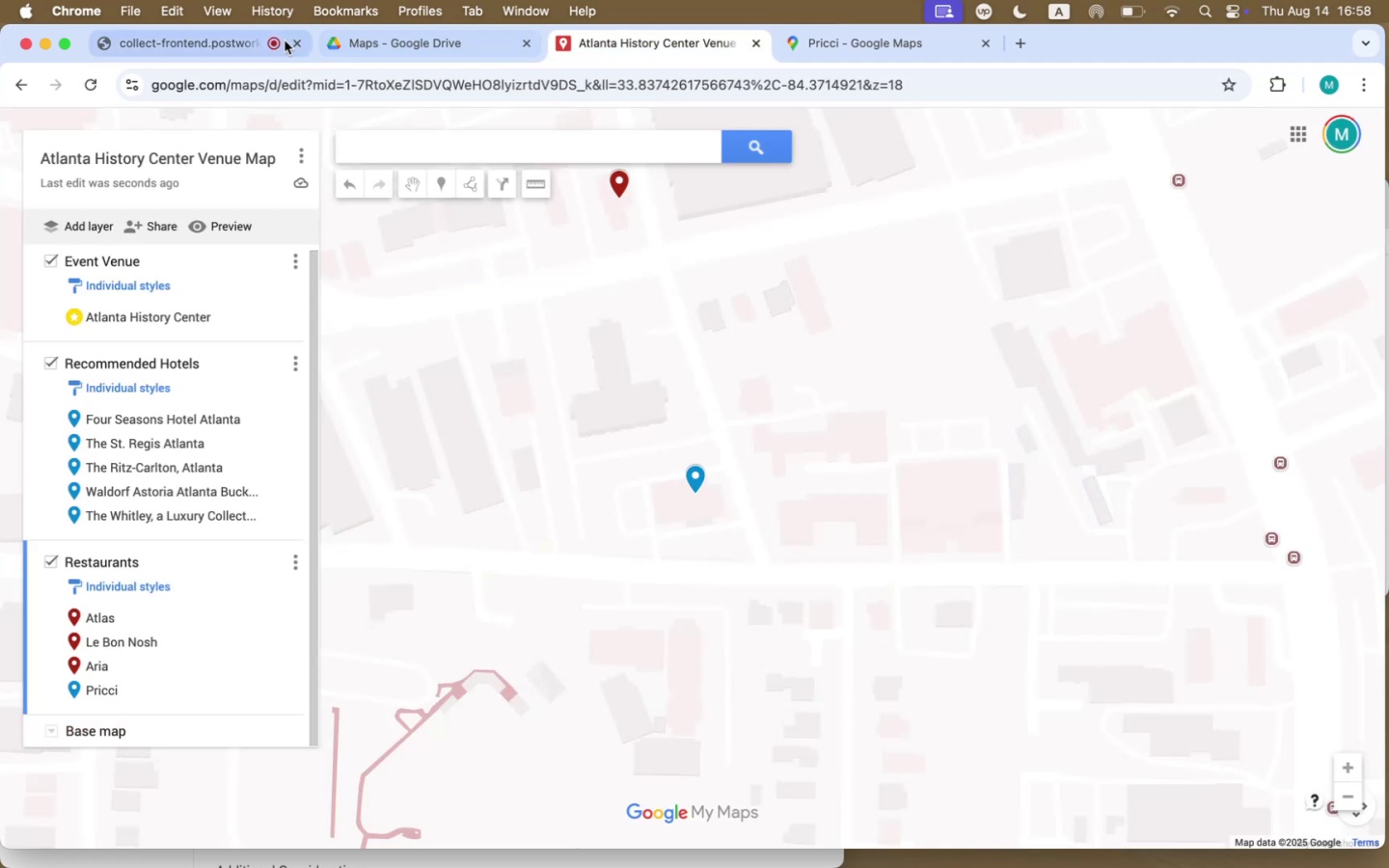 
left_click([219, 43])
 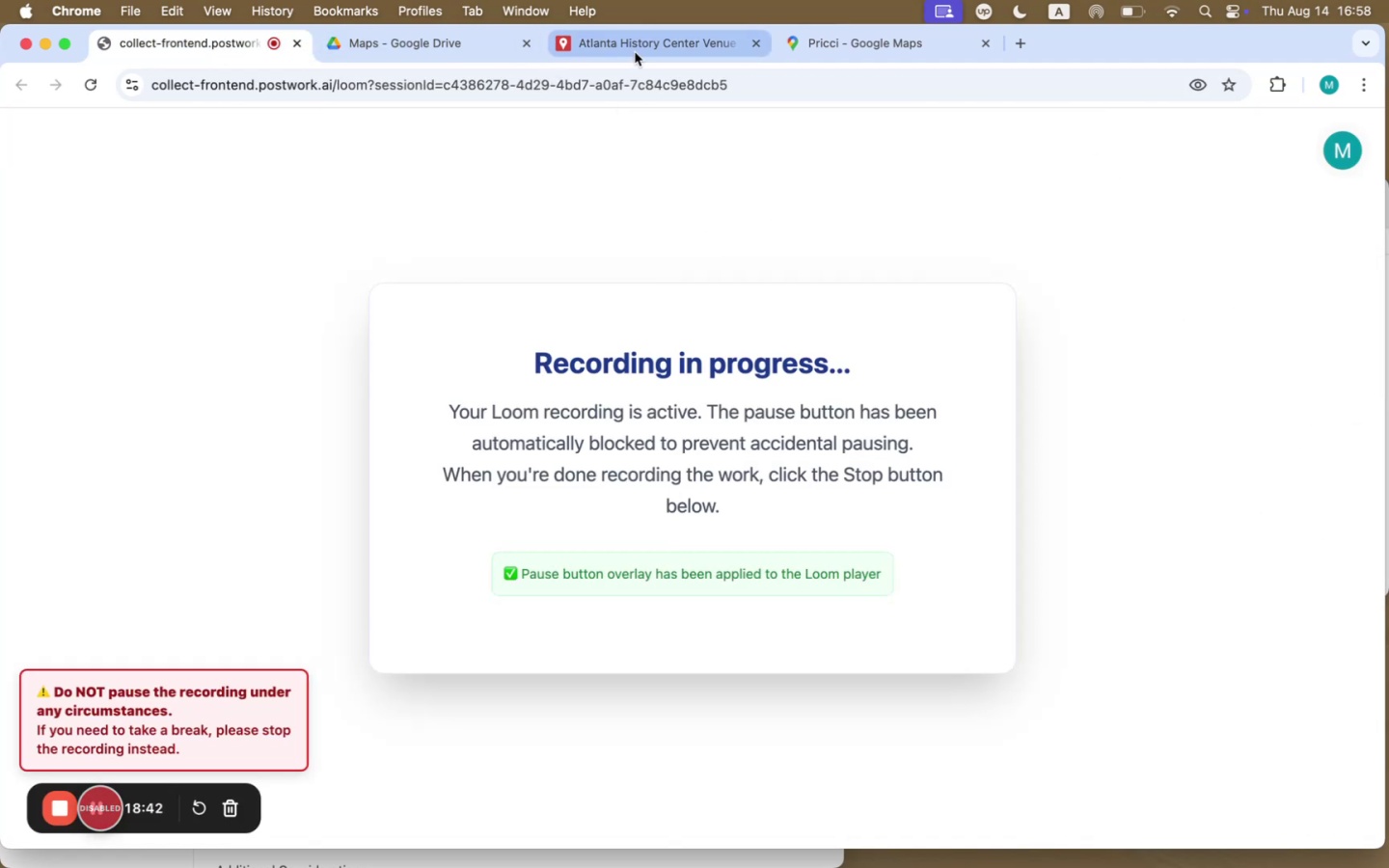 
left_click([638, 50])
 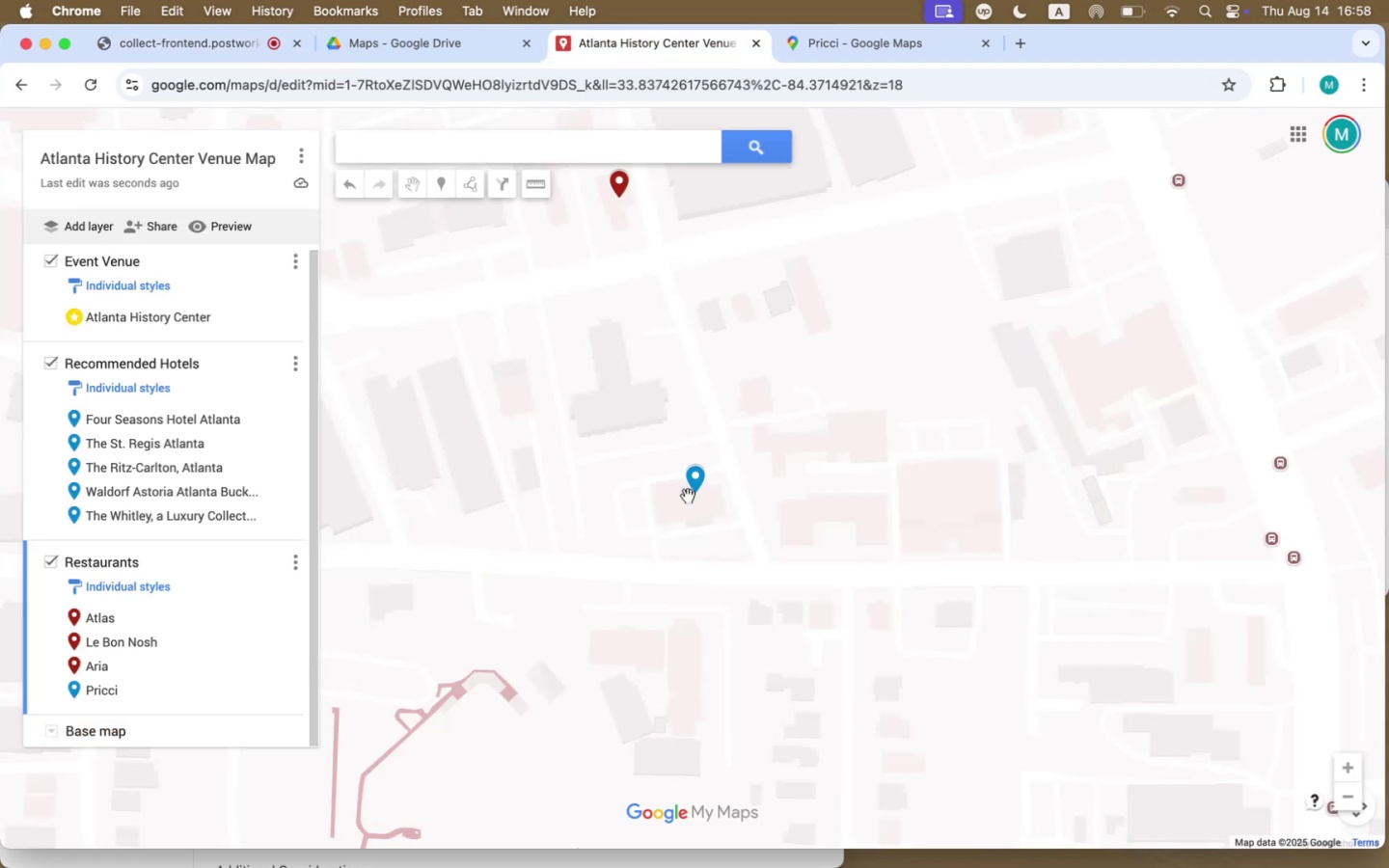 
wait(5.13)
 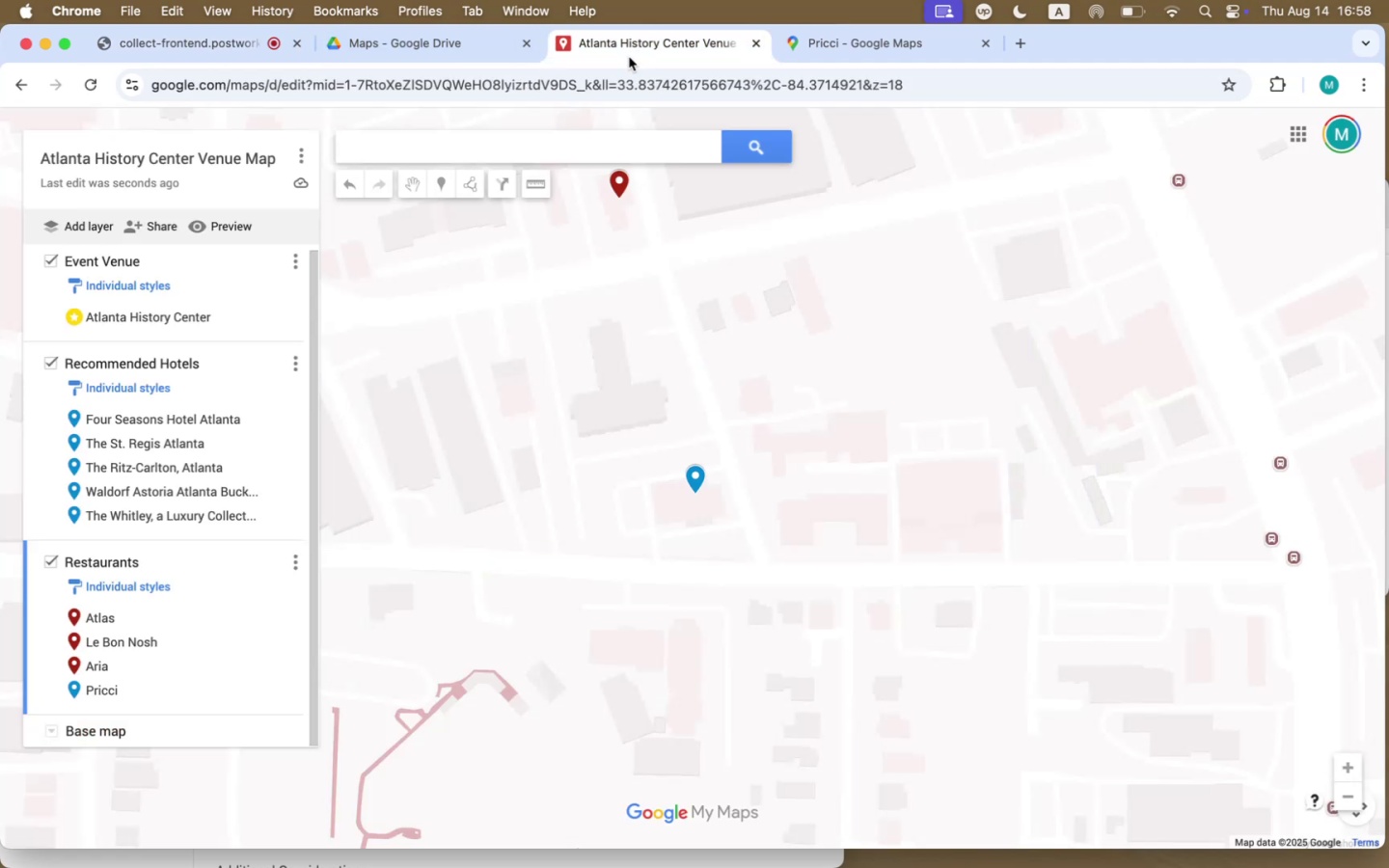 
left_click([286, 691])
 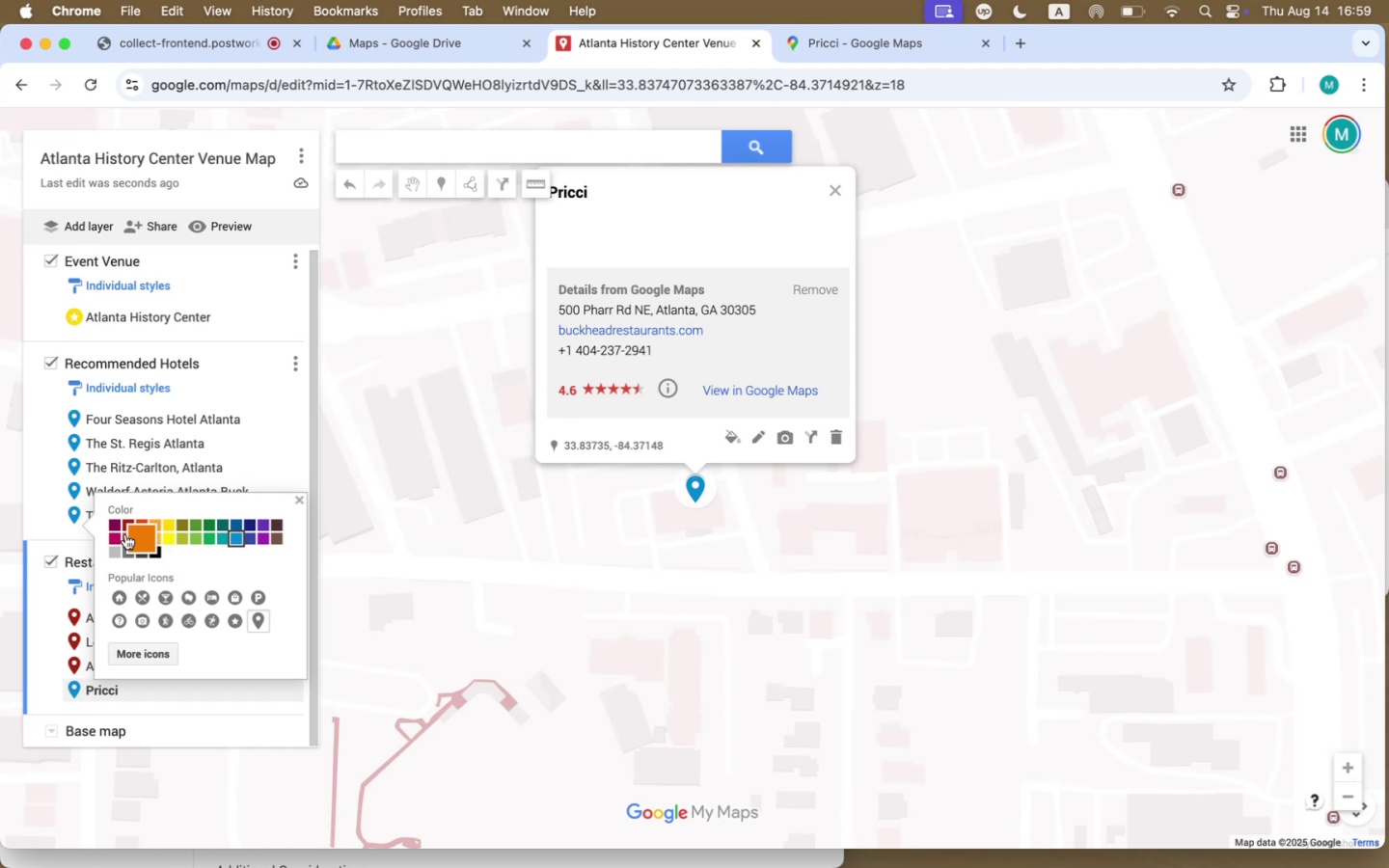 
left_click([124, 534])
 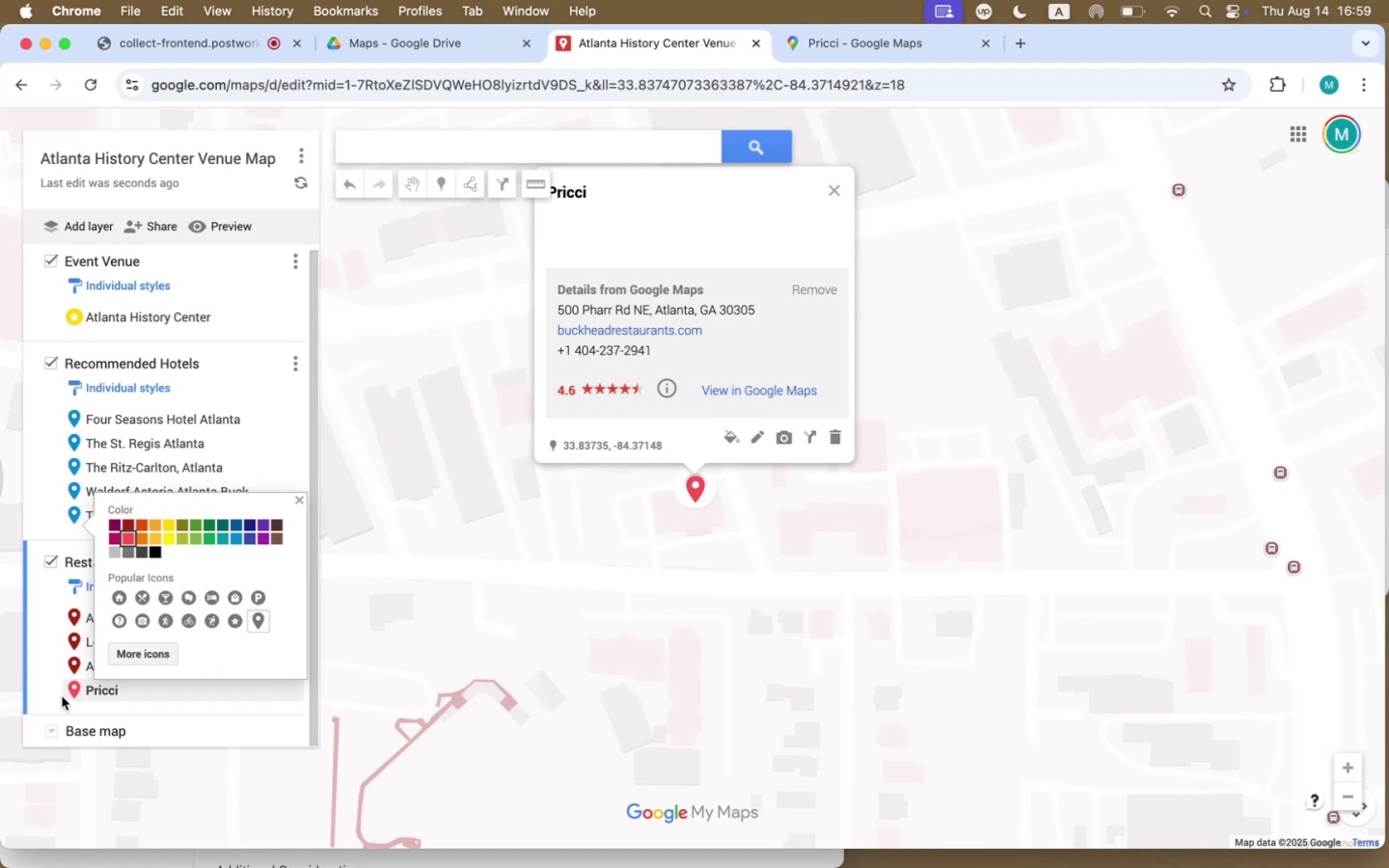 
left_click([52, 690])
 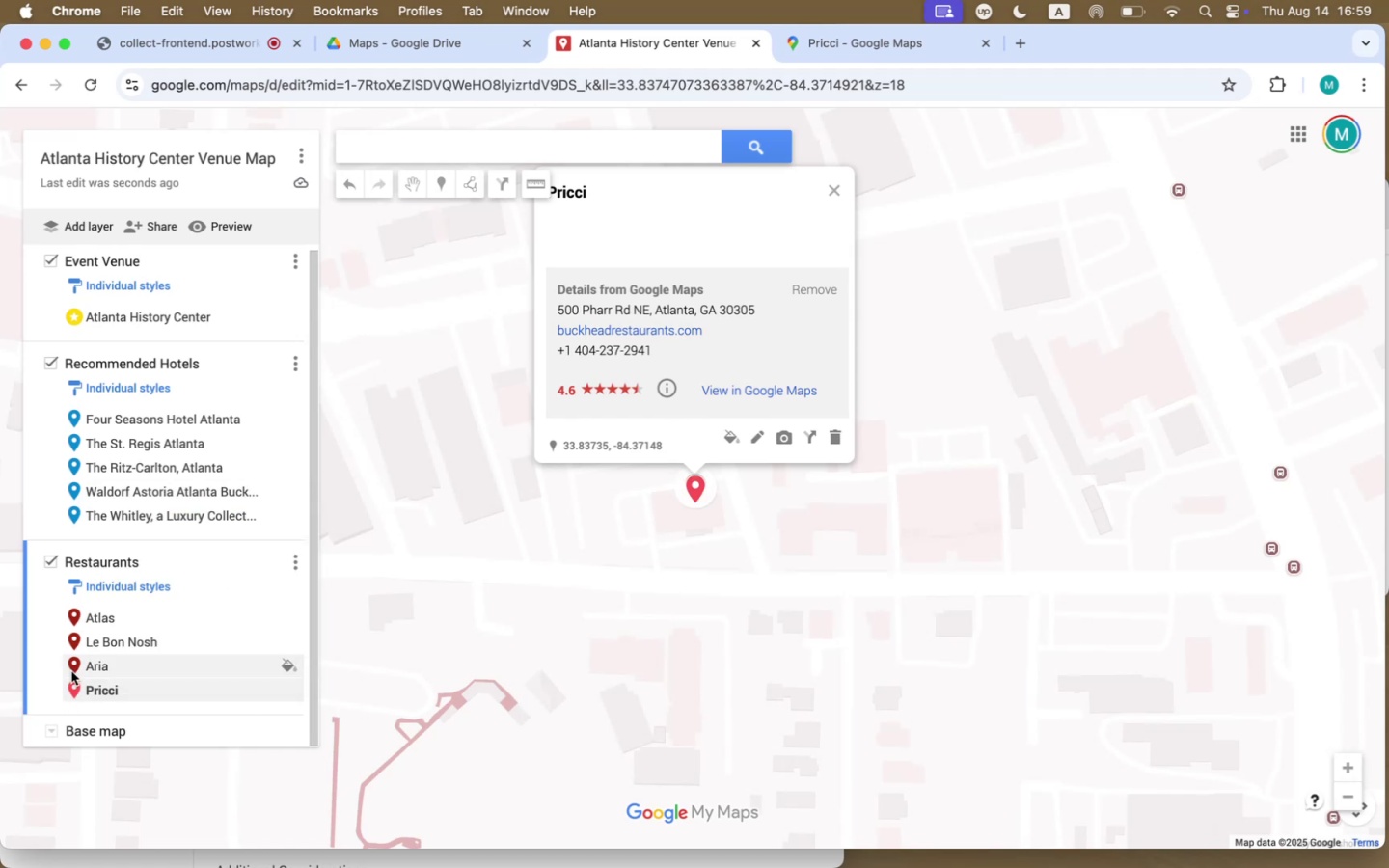 
scroll: coordinate [183, 636], scroll_direction: down, amount: 19.0
 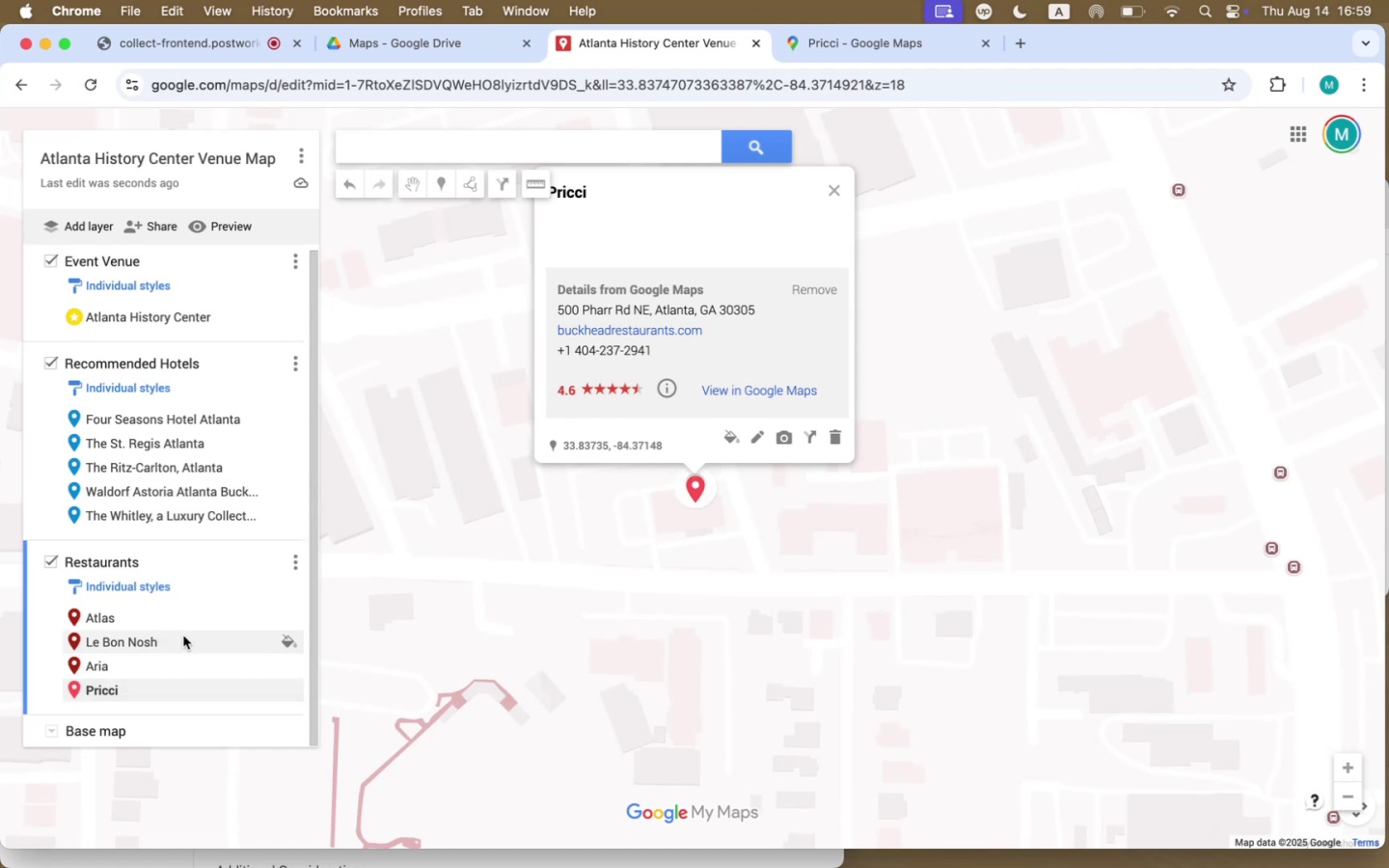 
key(Meta+CommandLeft)
 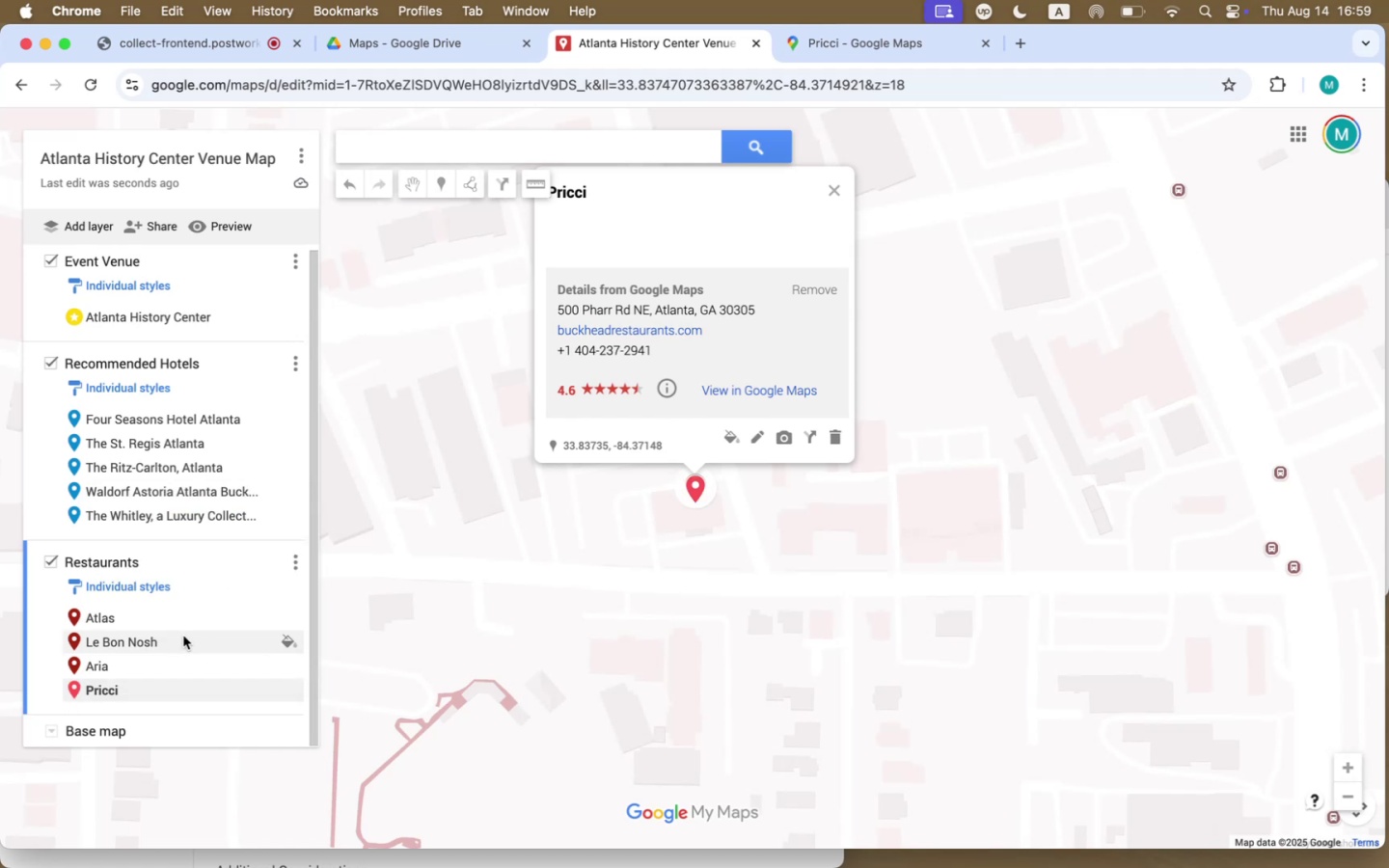 
key(Meta+Tab)
 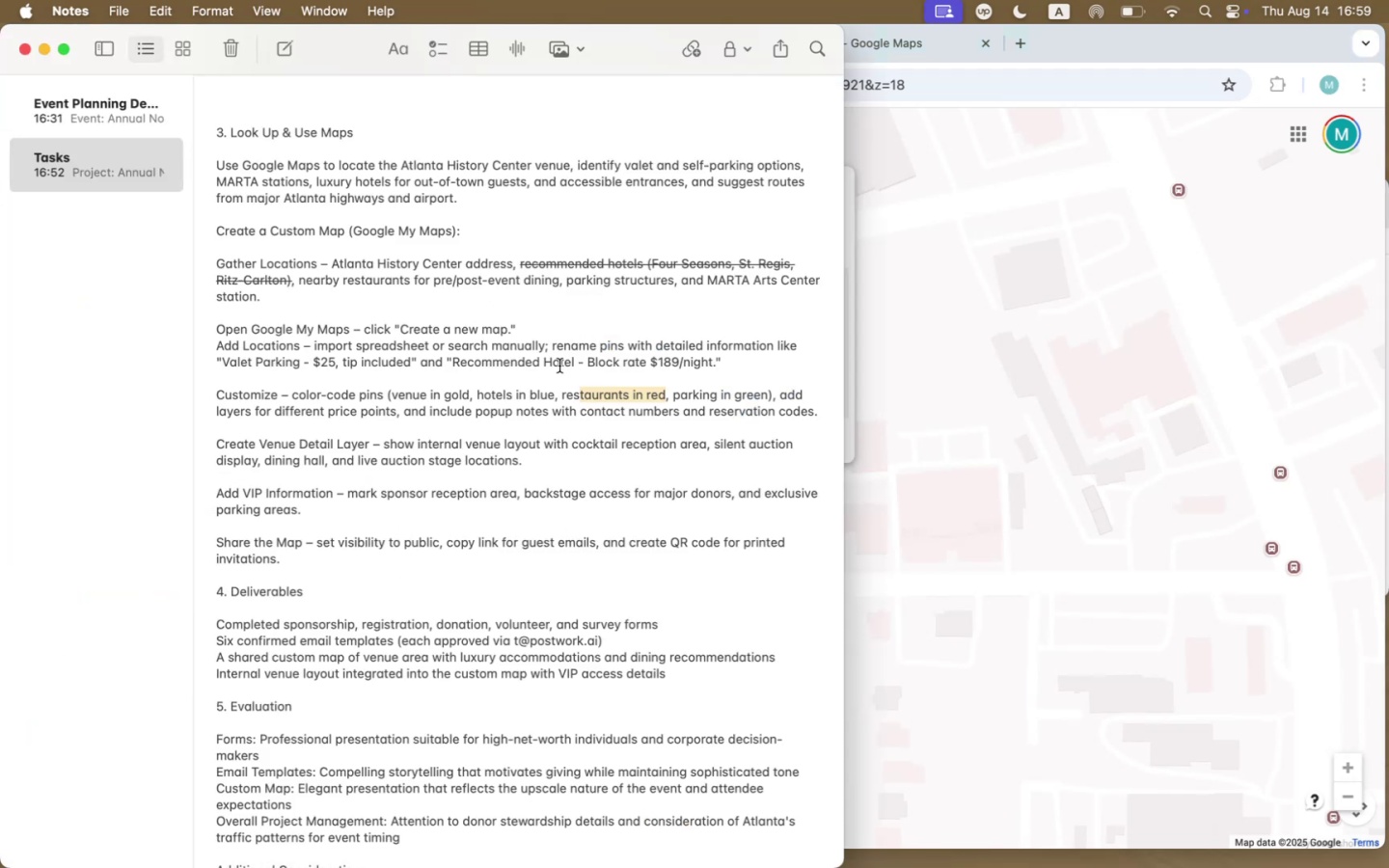 
key(Meta+CommandLeft)
 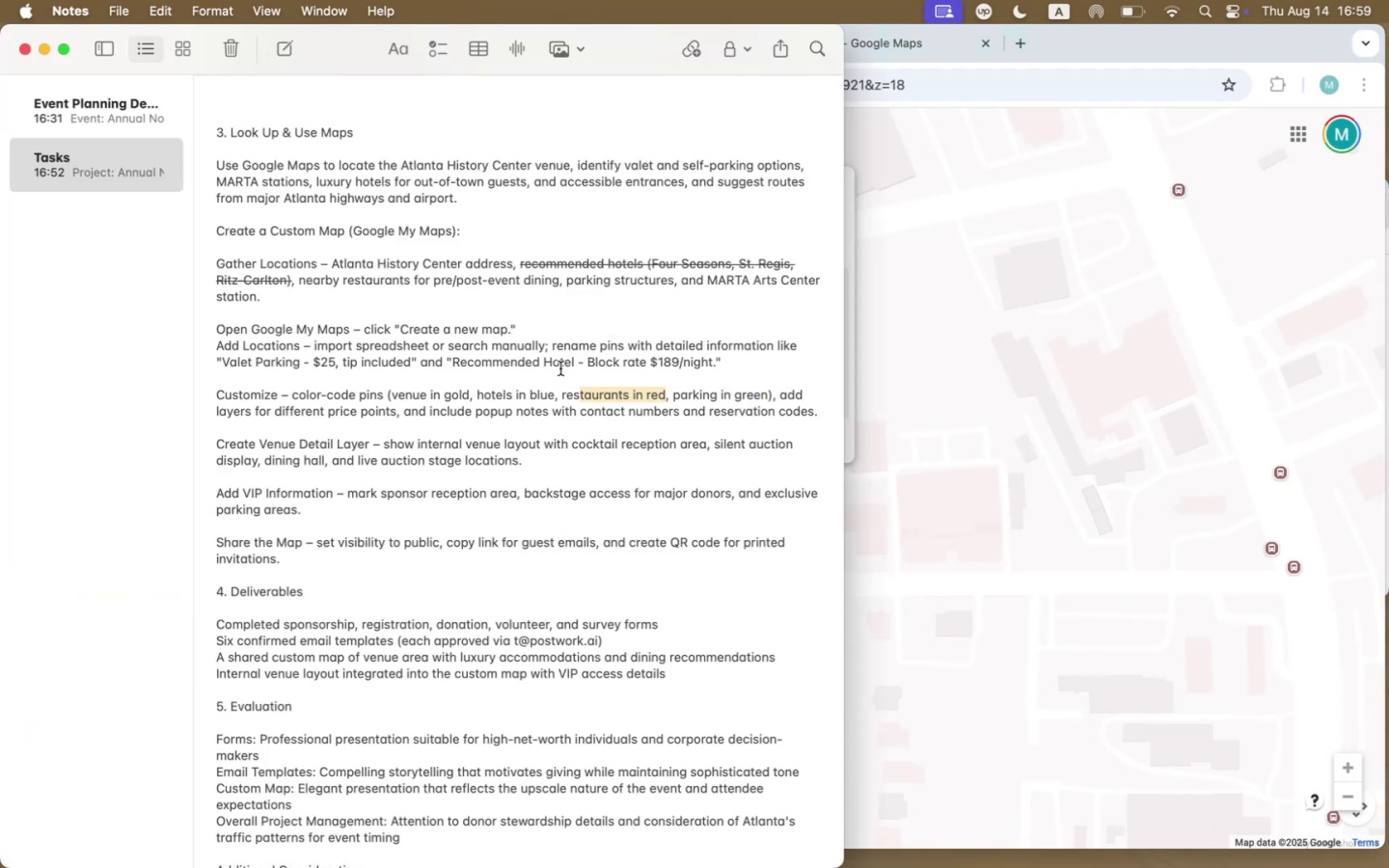 
key(Meta+Tab)
 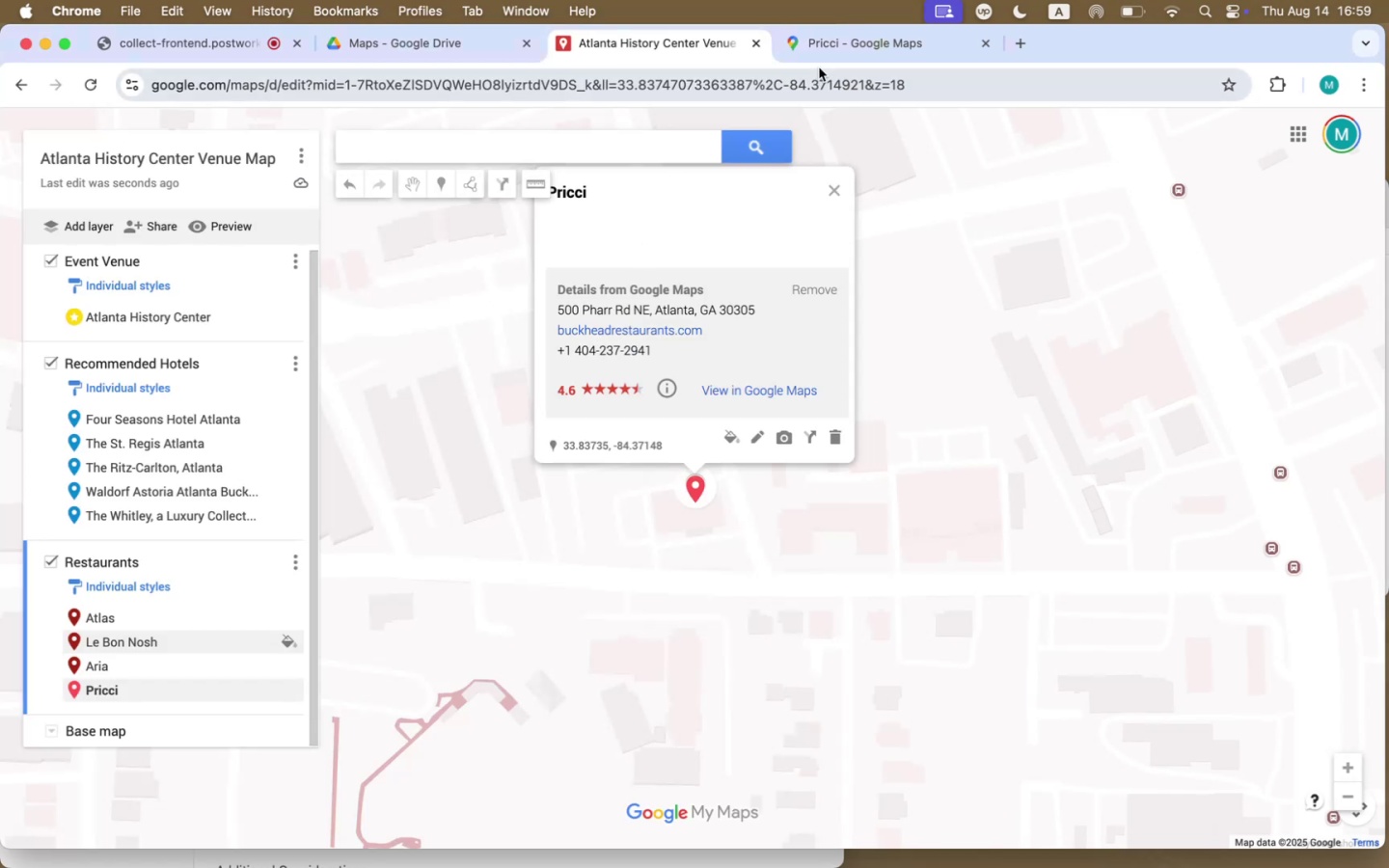 
left_click([835, 45])
 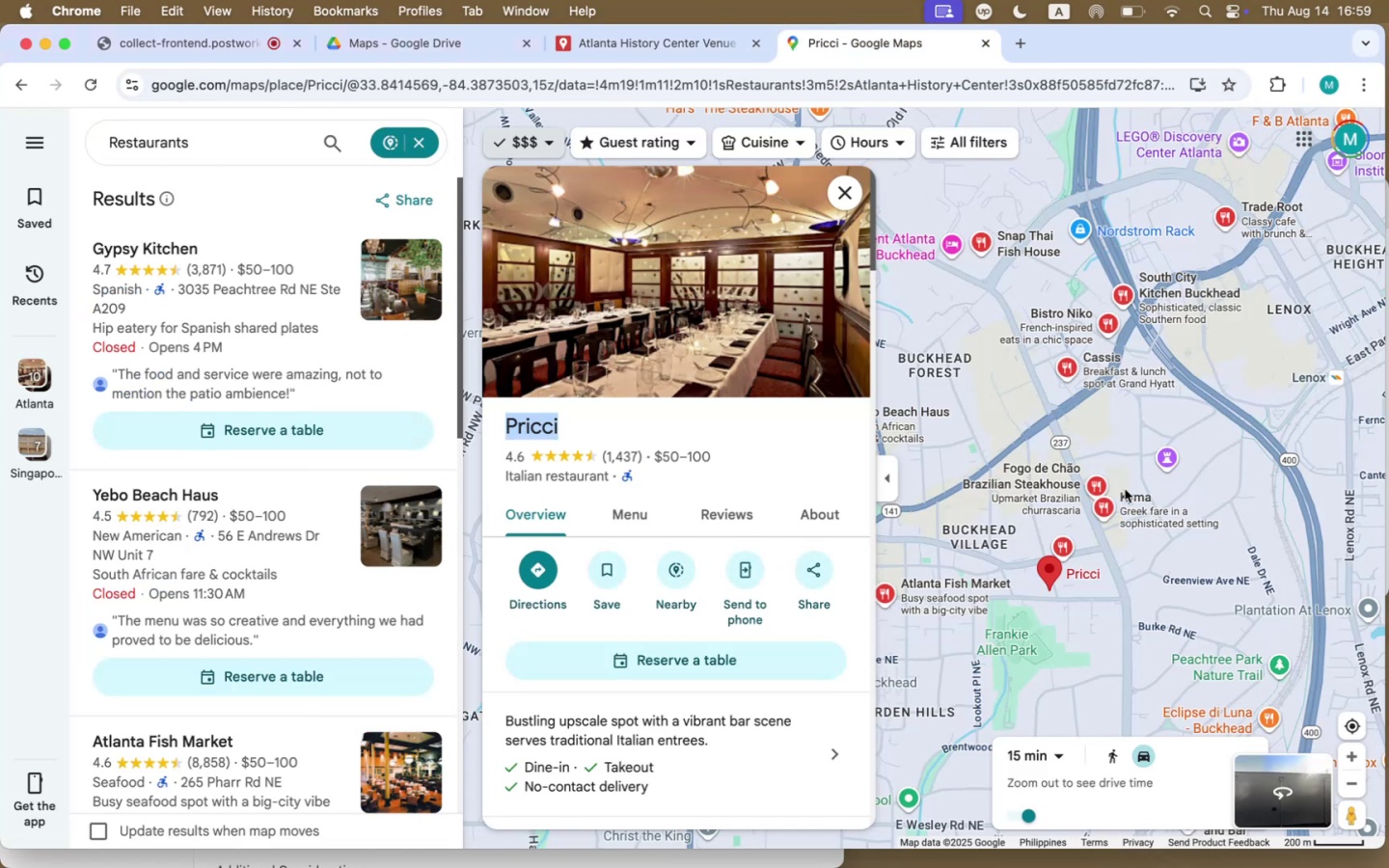 
left_click([1130, 509])
 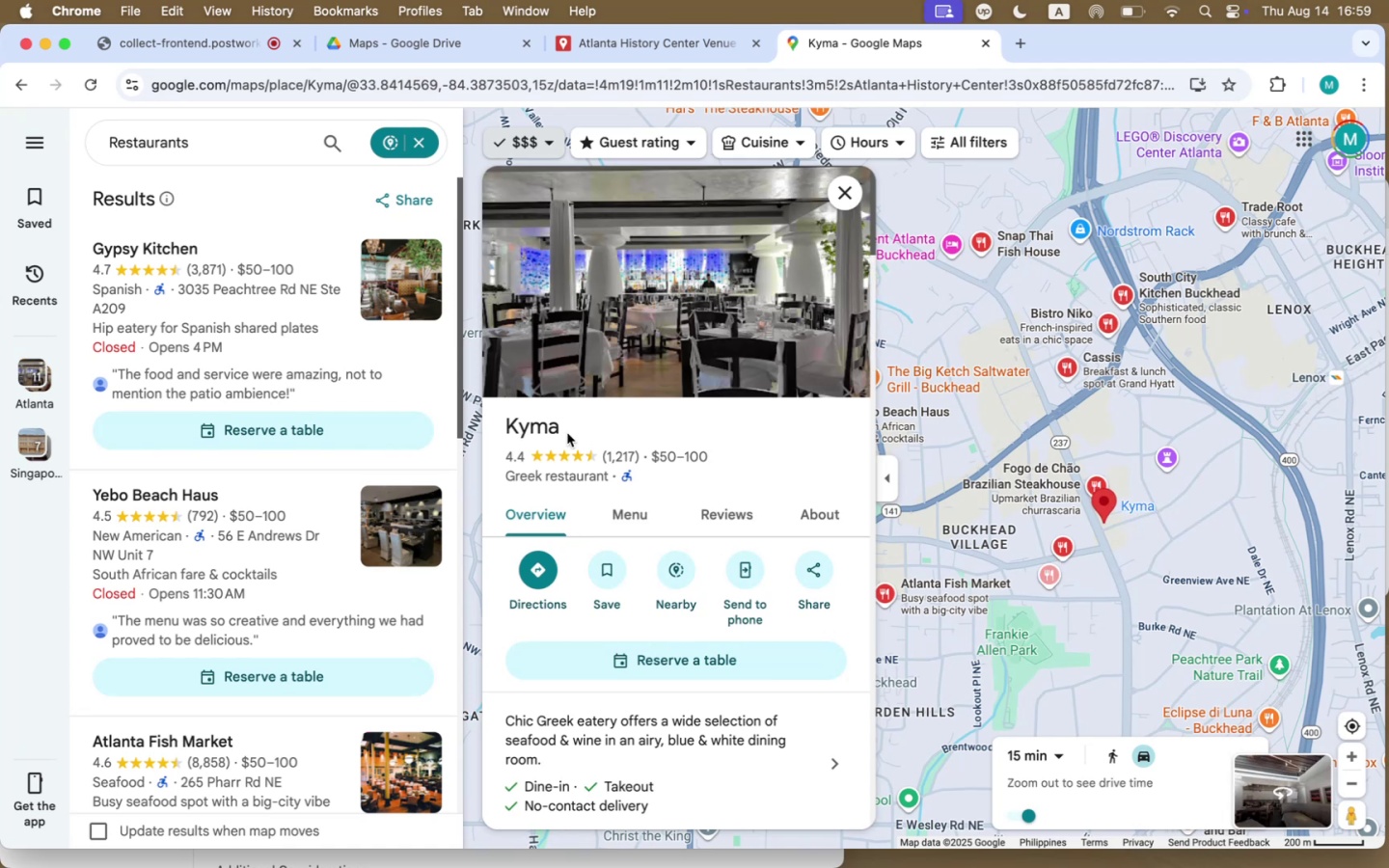 
left_click_drag(start_coordinate=[563, 426], to_coordinate=[502, 427])
 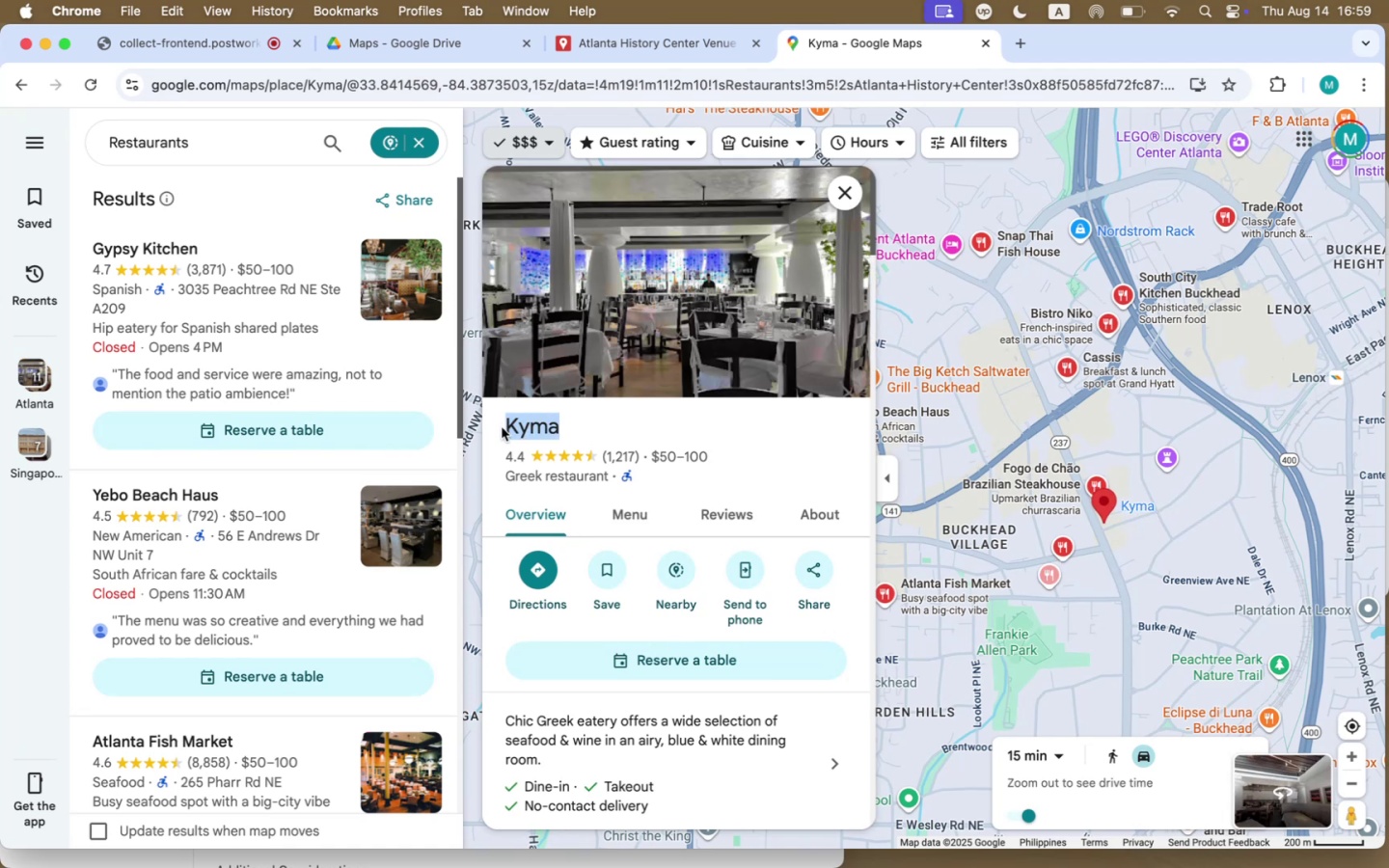 
key(Meta+CommandLeft)
 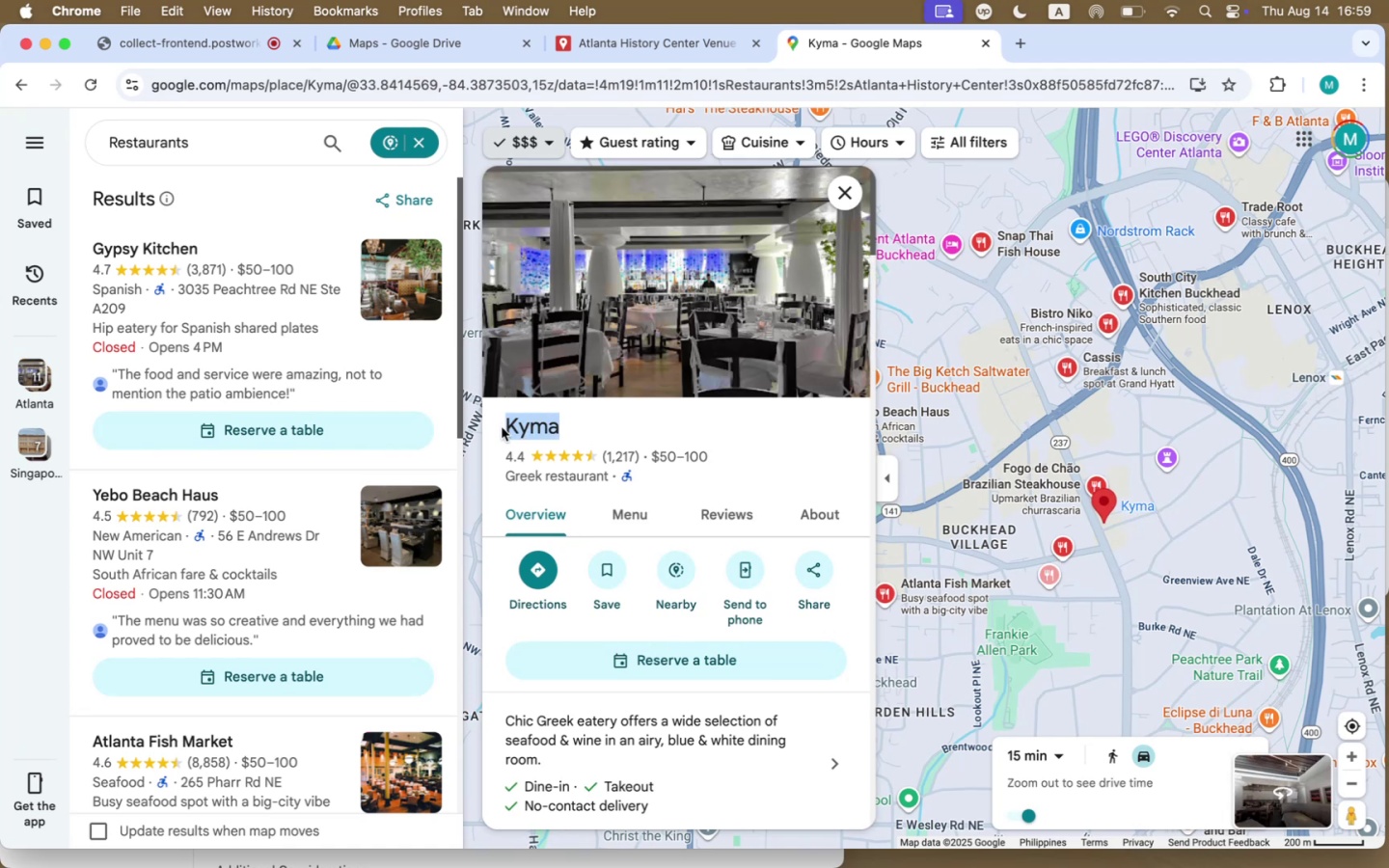 
key(Meta+C)
 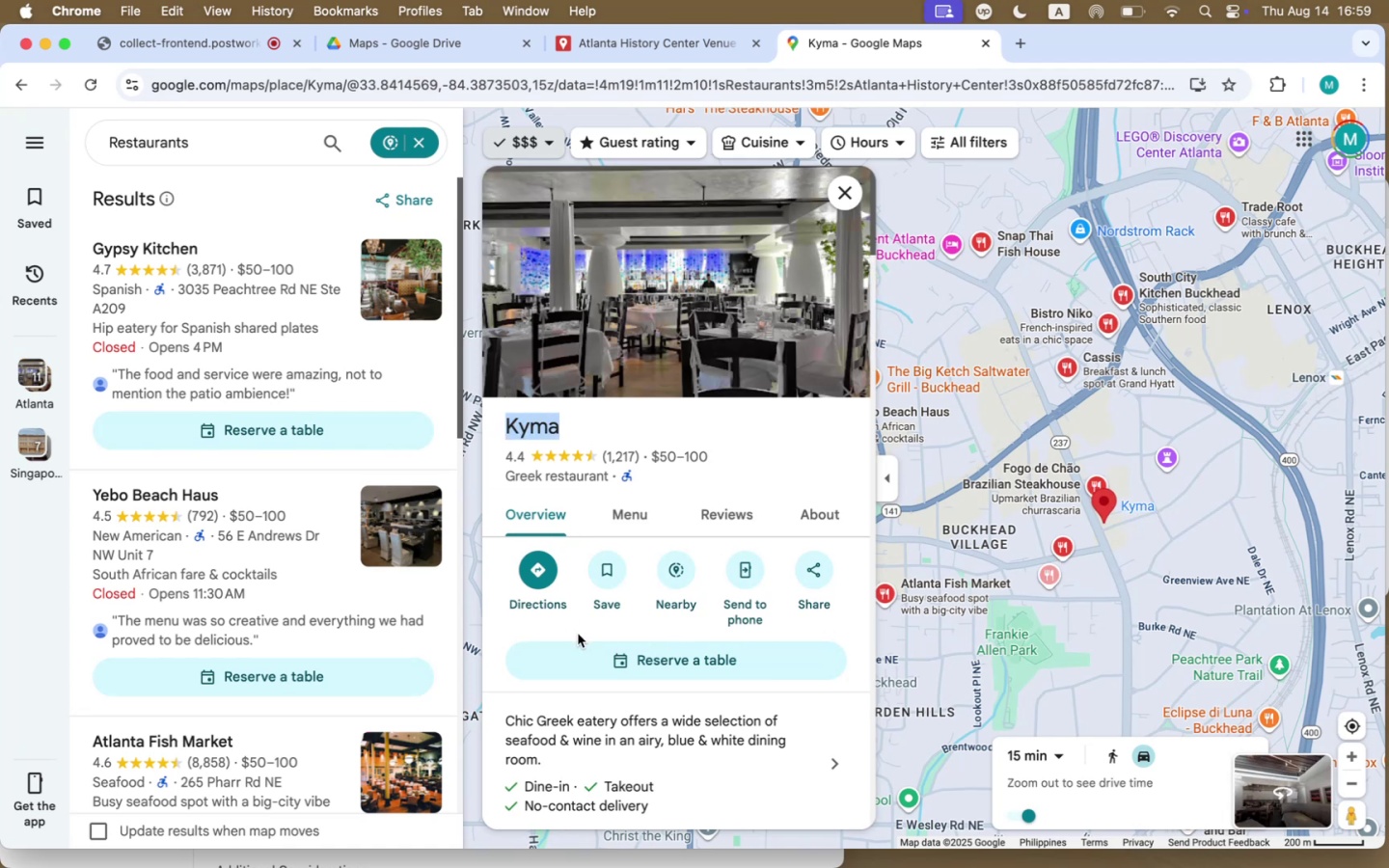 
scroll: coordinate [577, 634], scroll_direction: down, amount: 50.0
 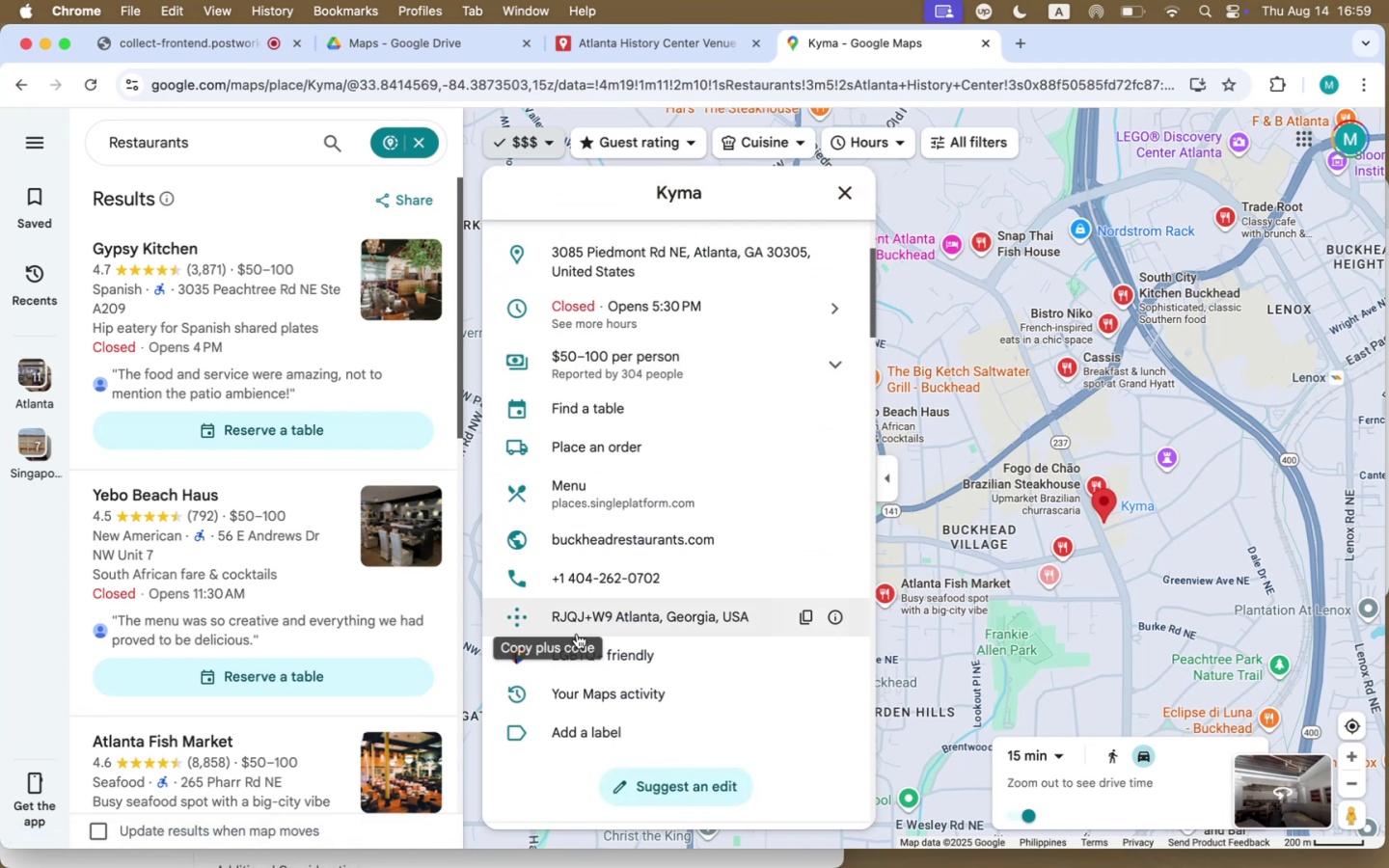 
mouse_move([781, 587])
 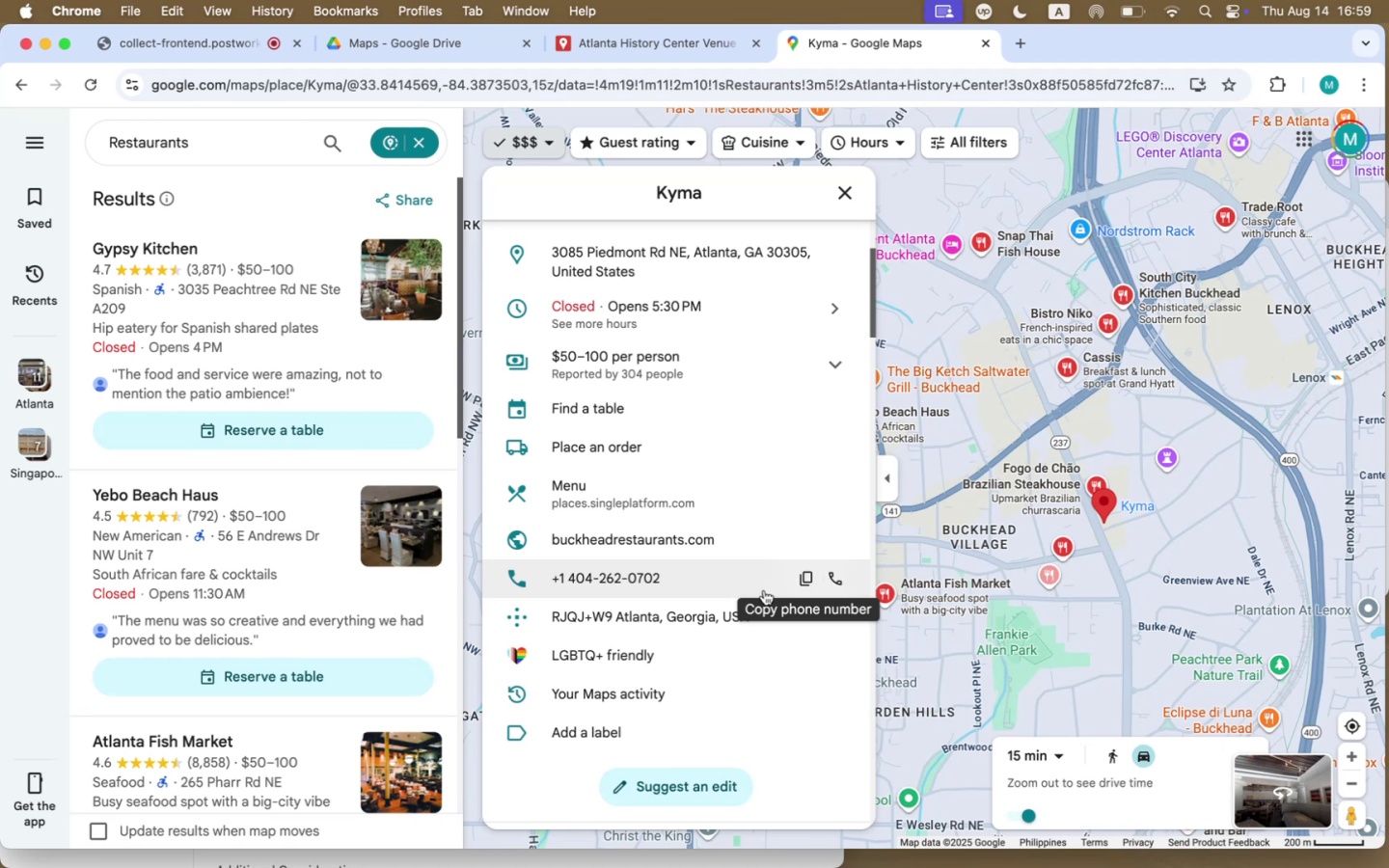 
mouse_move([715, 627])
 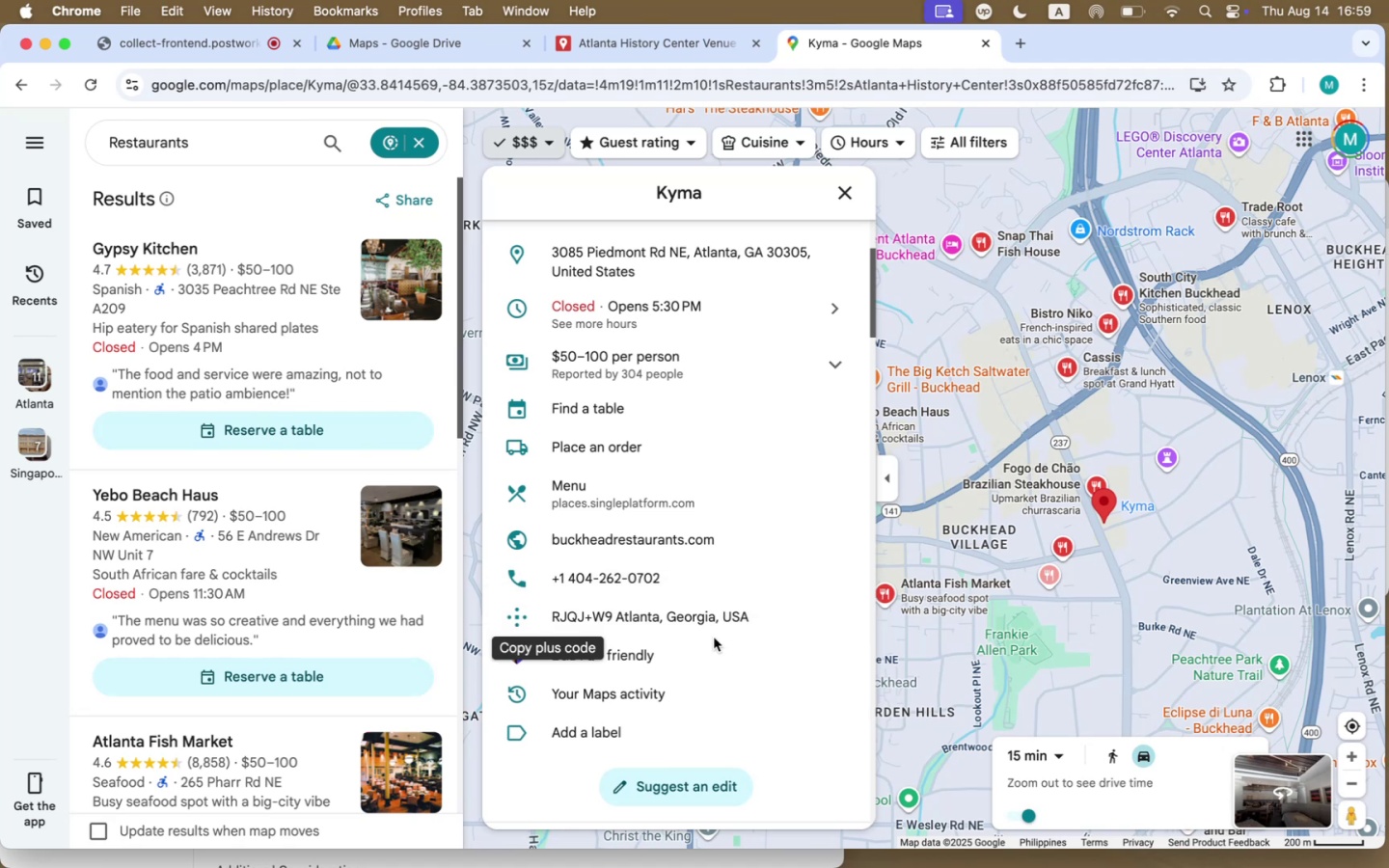 
scroll: coordinate [717, 637], scroll_direction: down, amount: 131.0
 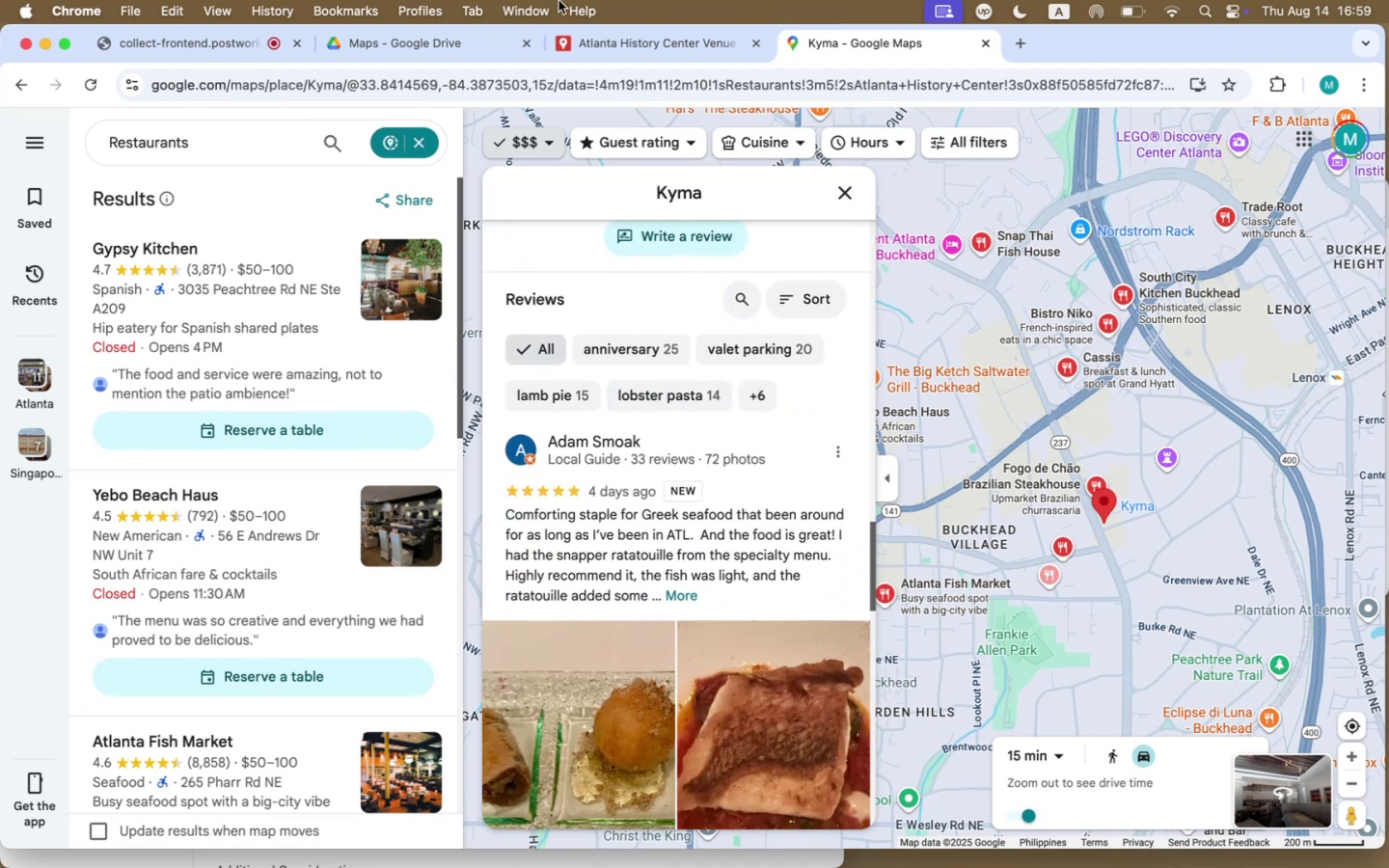 
left_click([648, 42])
 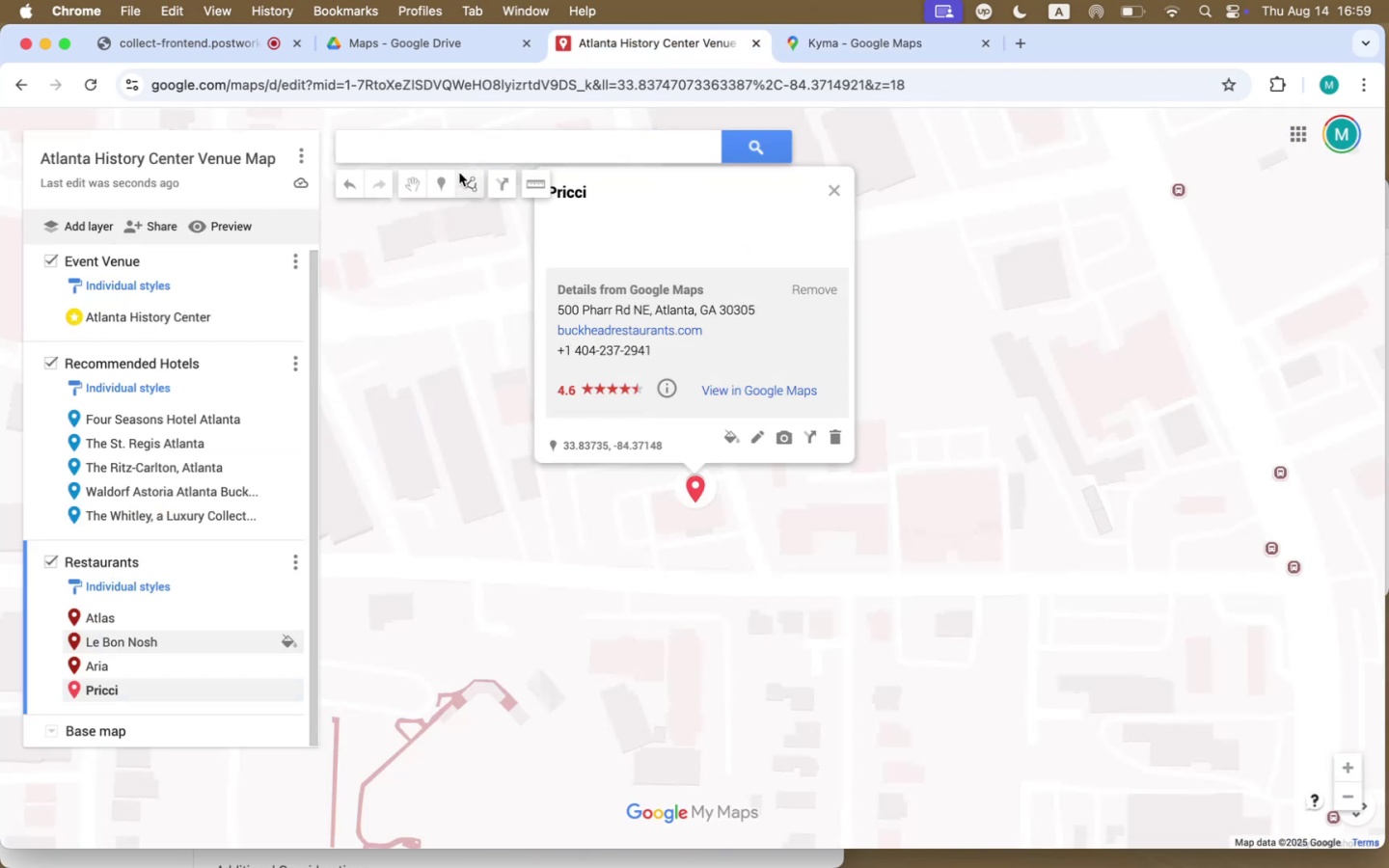 
left_click([470, 151])
 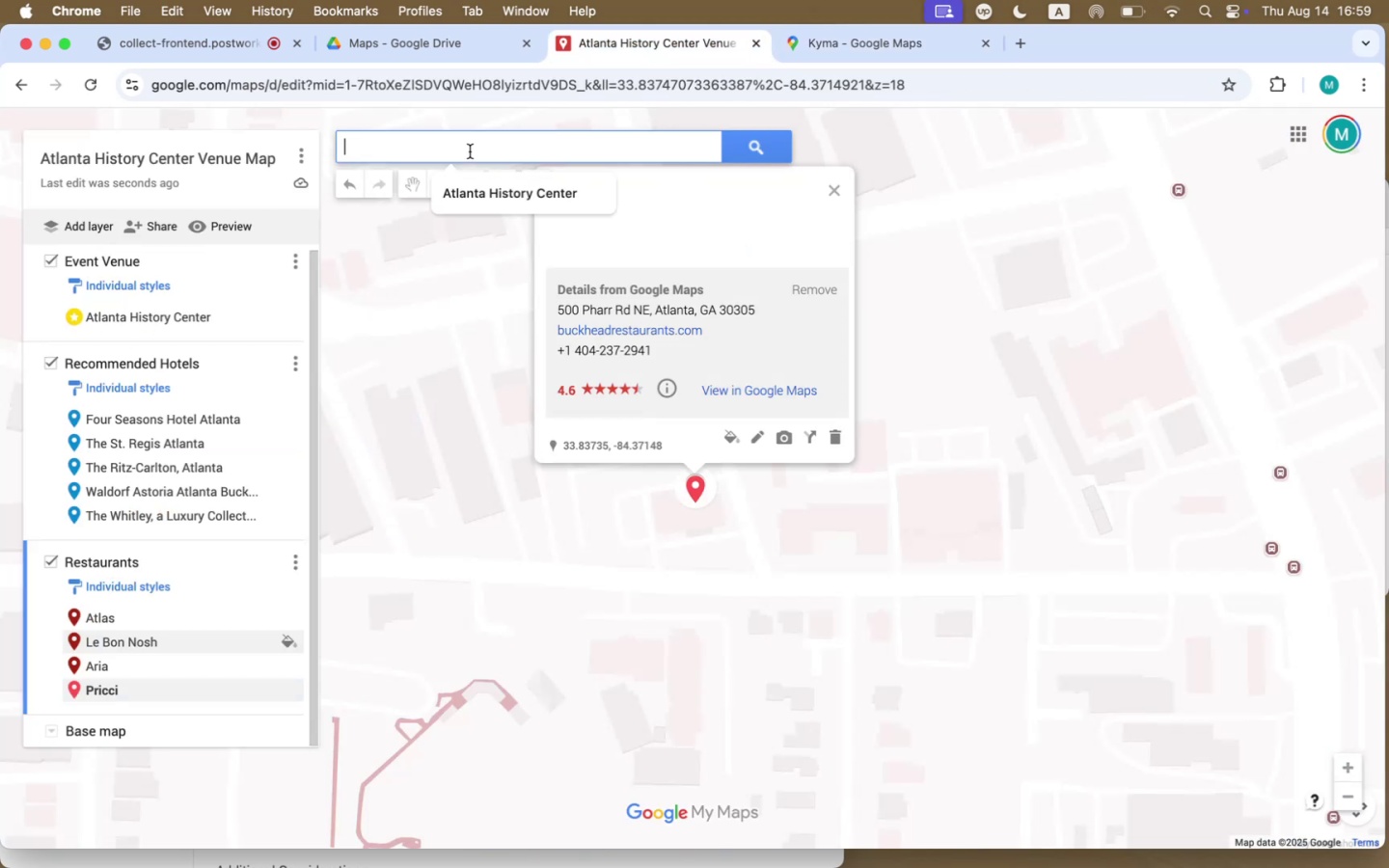 
key(Meta+CommandLeft)
 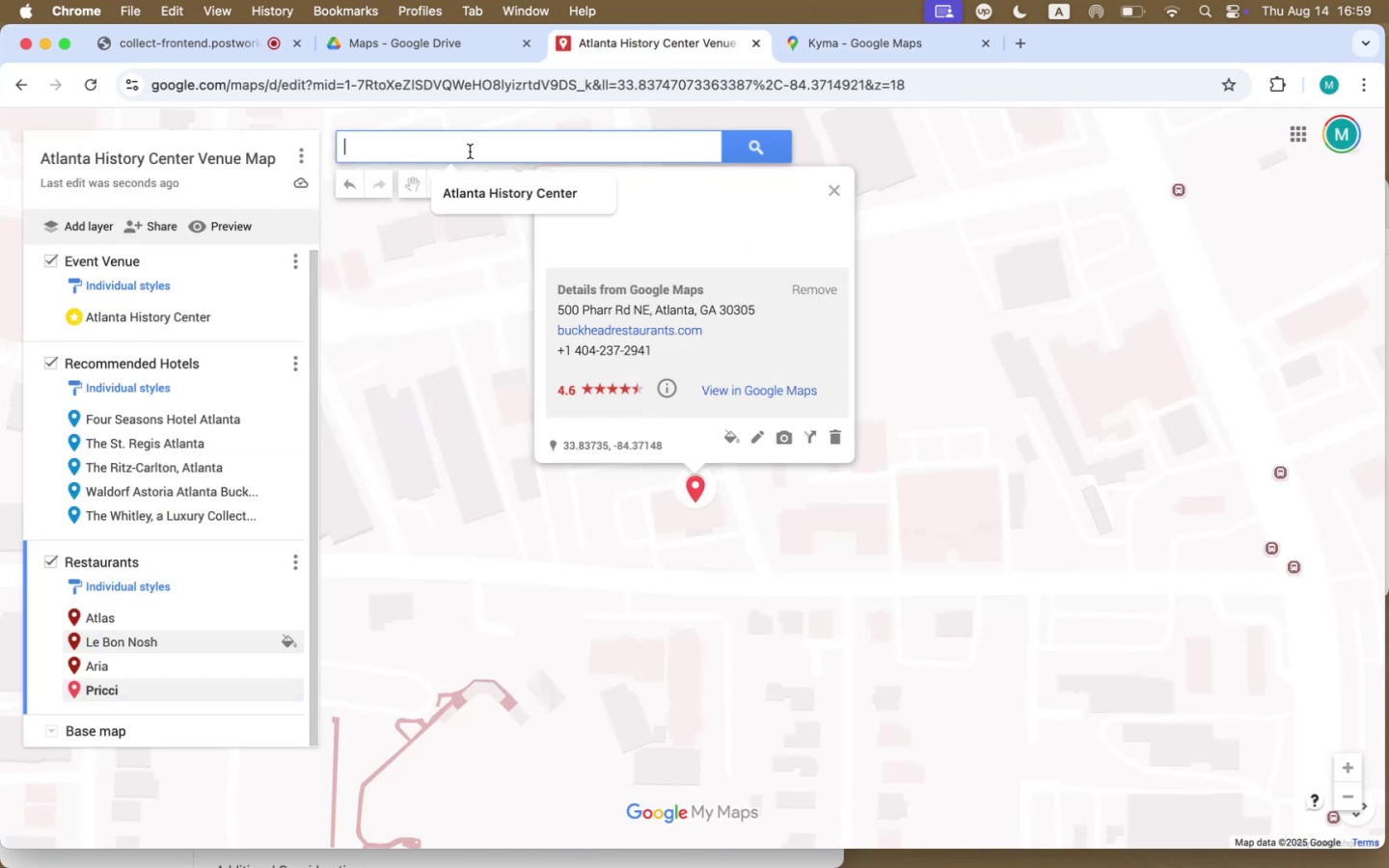 
key(Meta+V)
 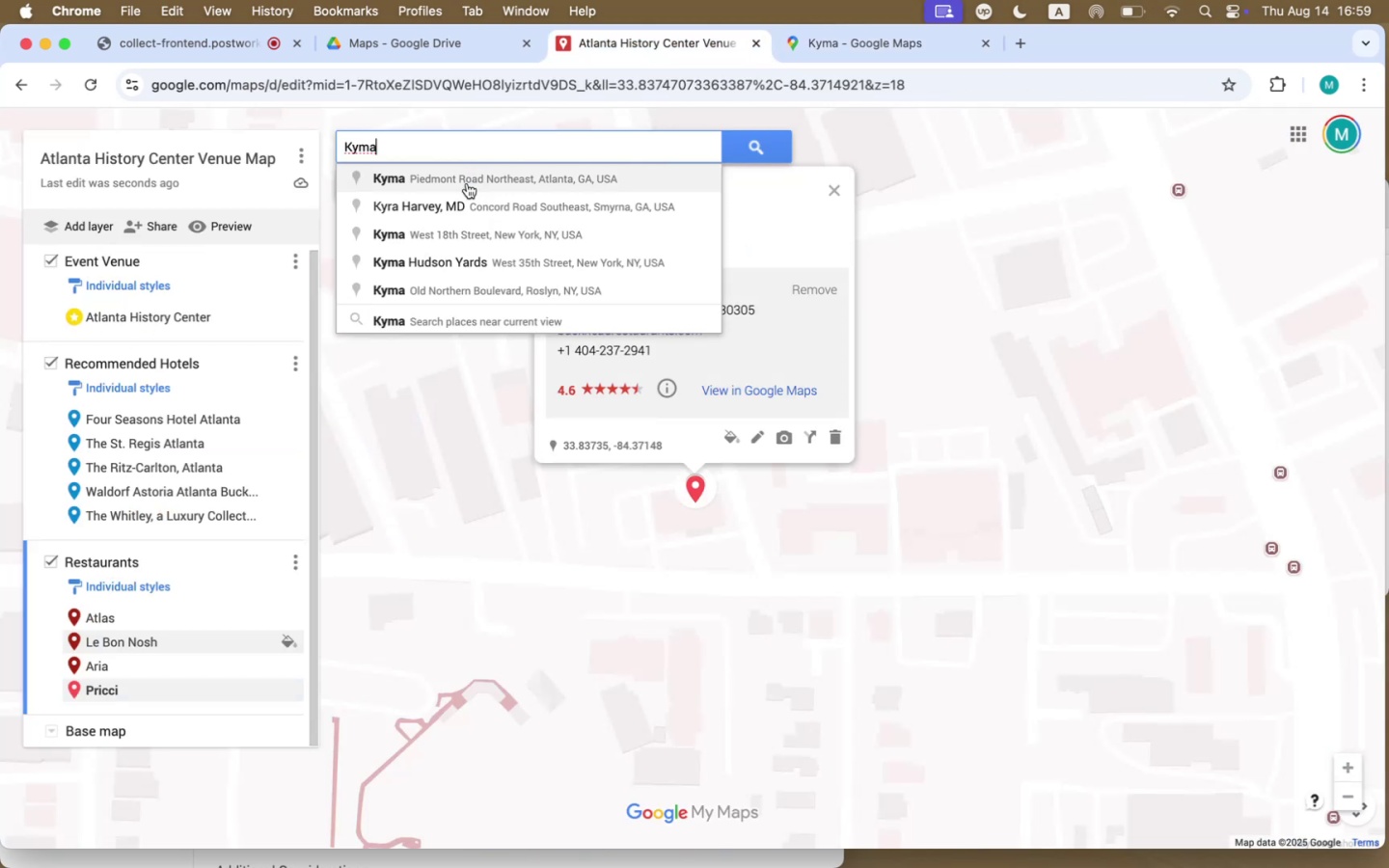 
left_click([467, 183])
 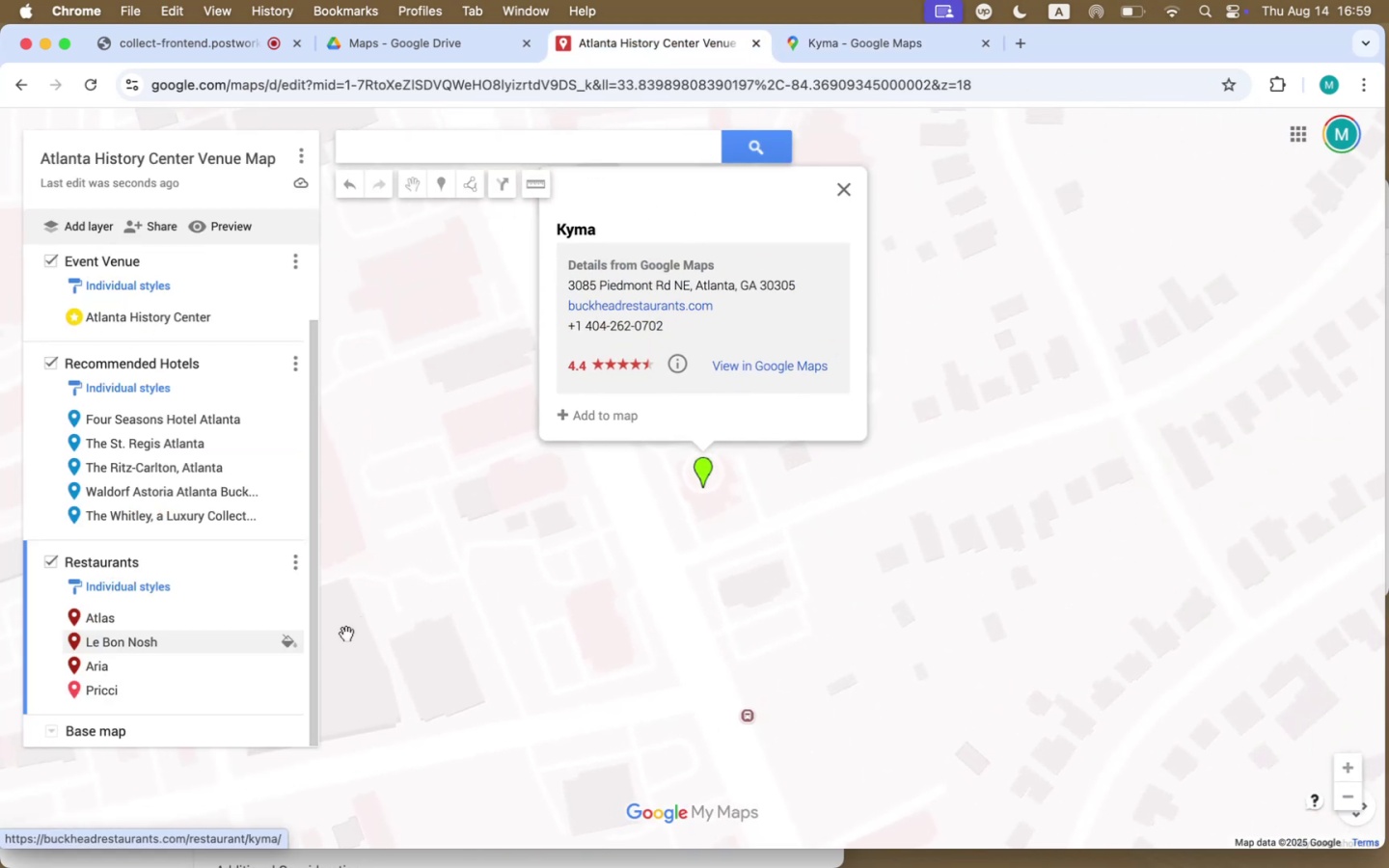 
left_click([586, 417])
 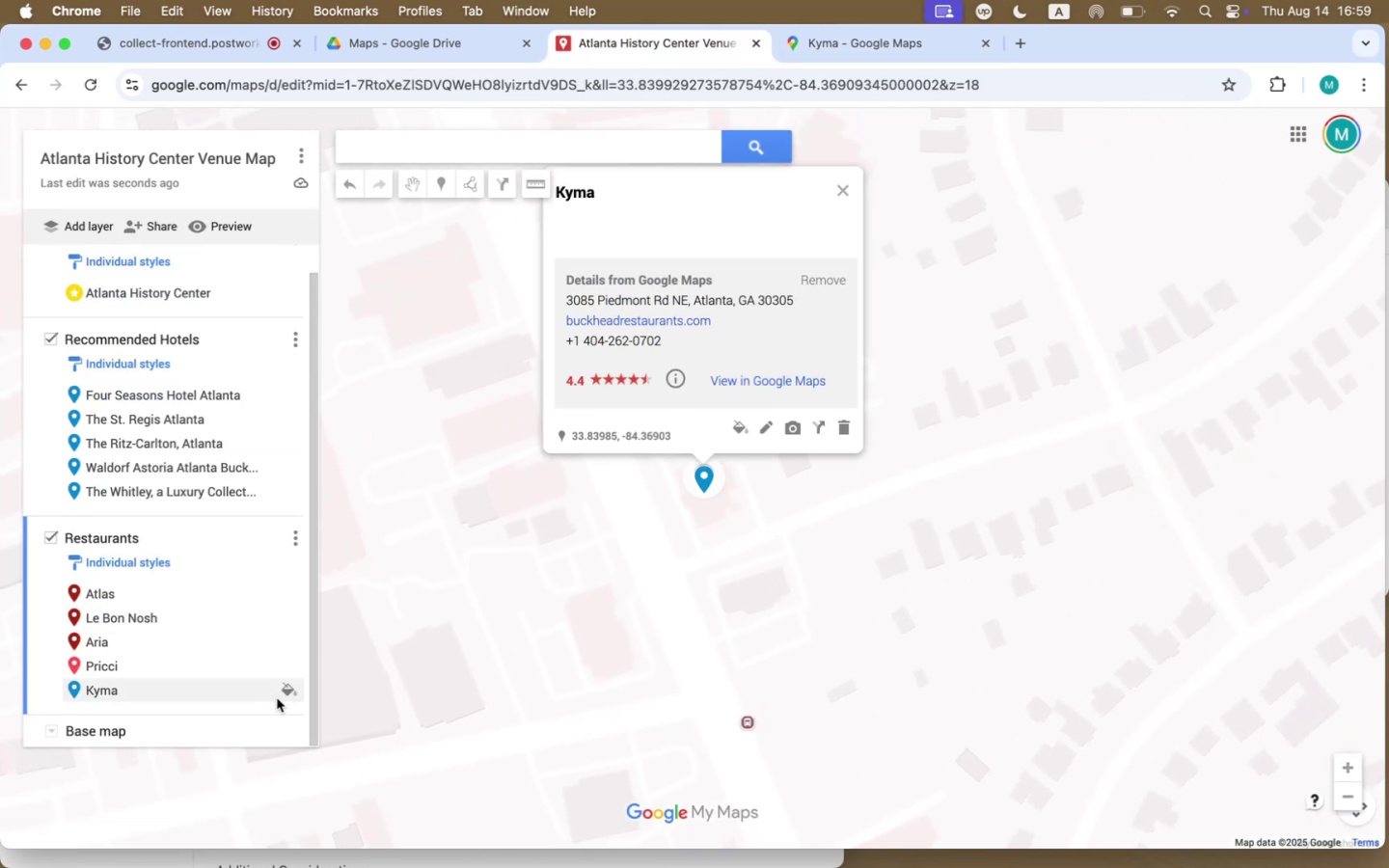 
left_click([286, 695])
 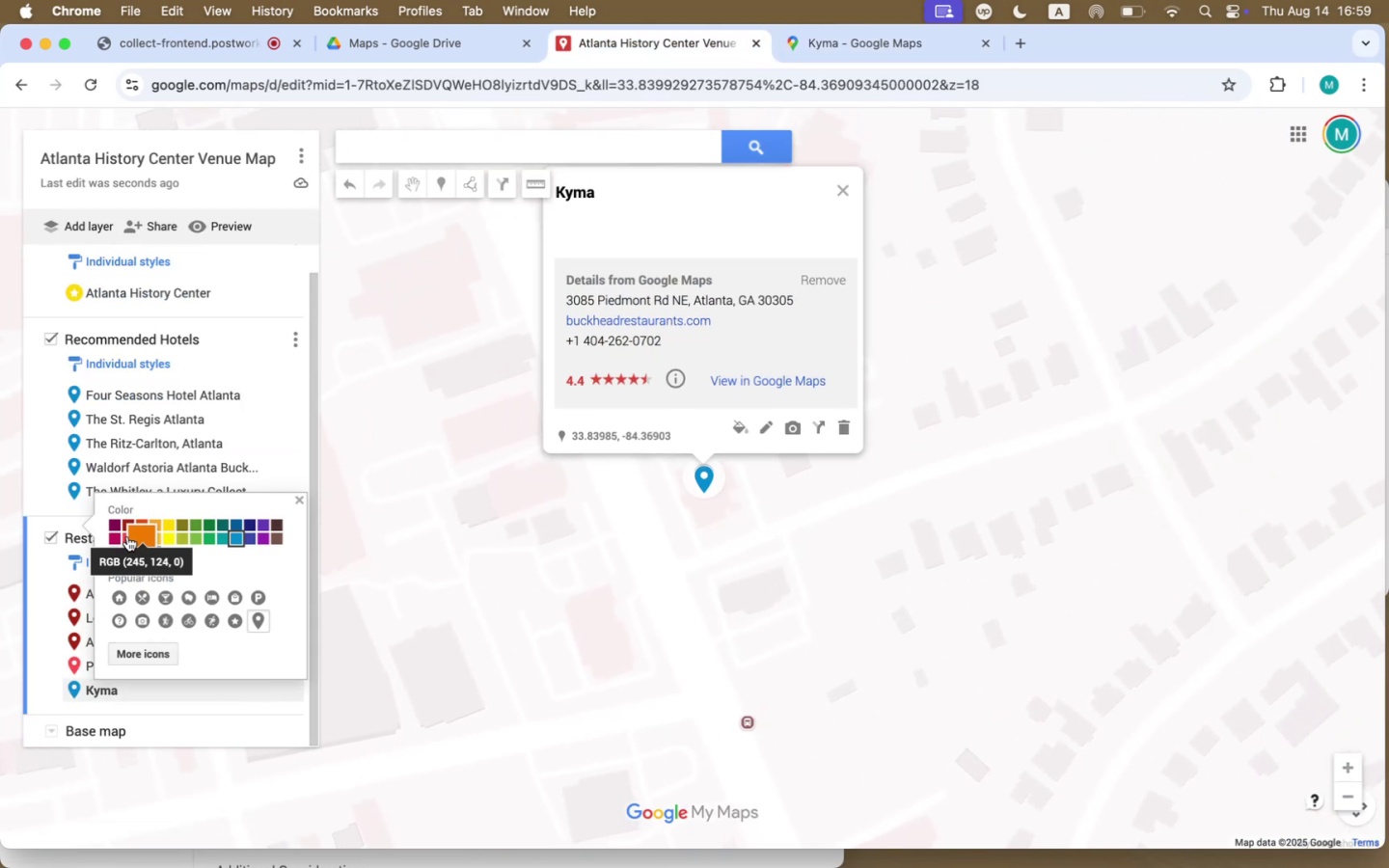 
left_click([124, 536])
 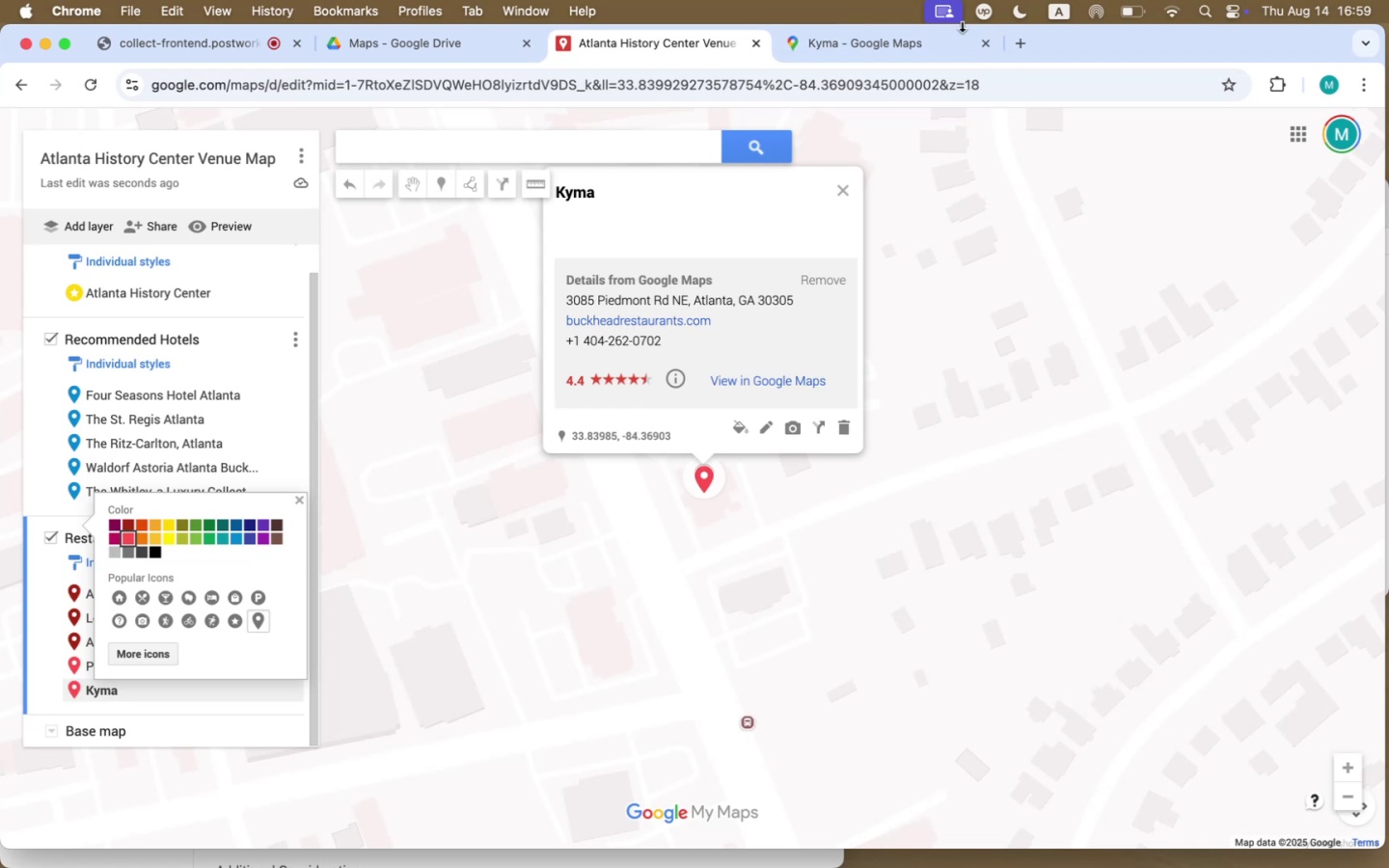 
left_click([889, 41])
 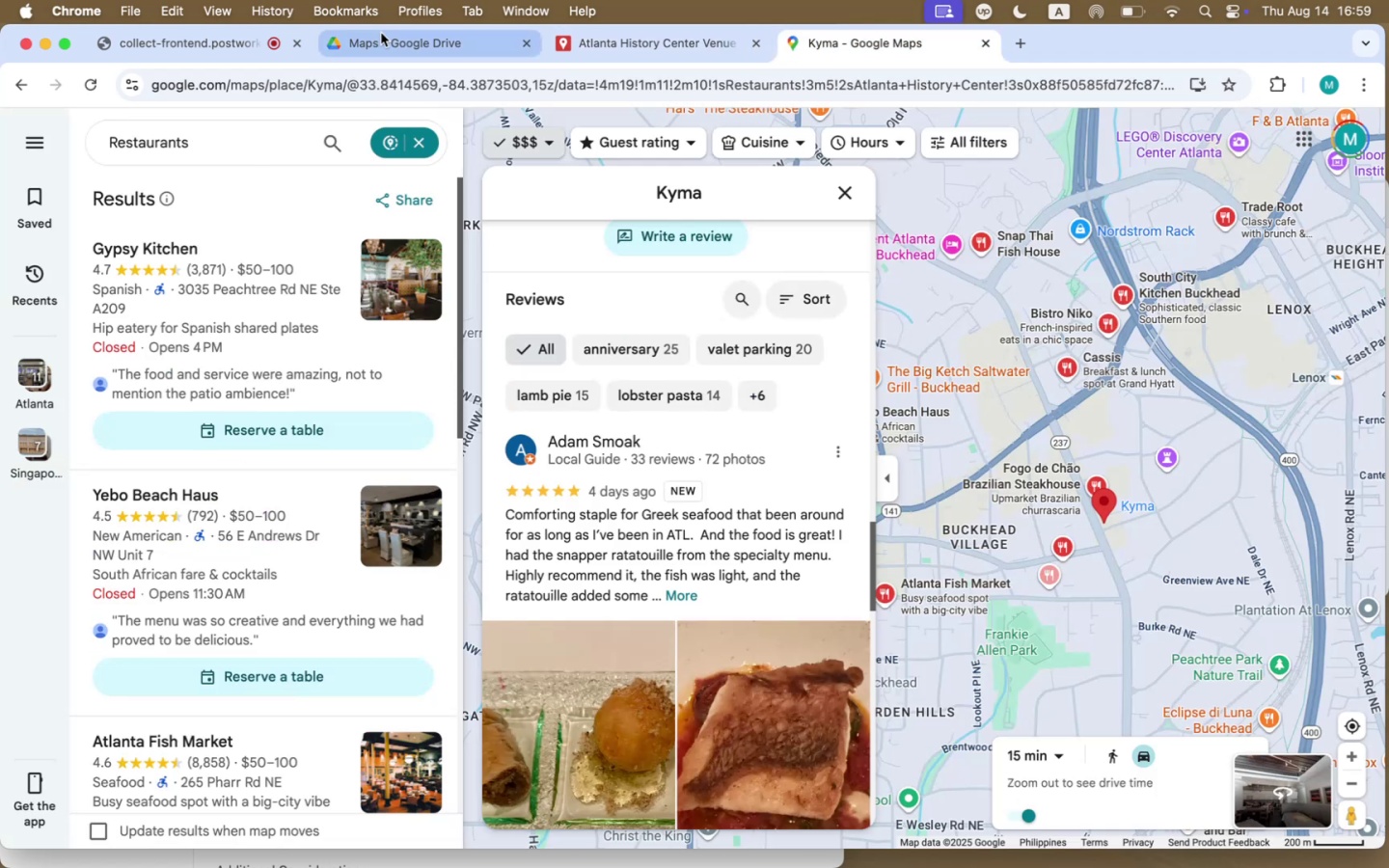 
left_click([678, 43])
 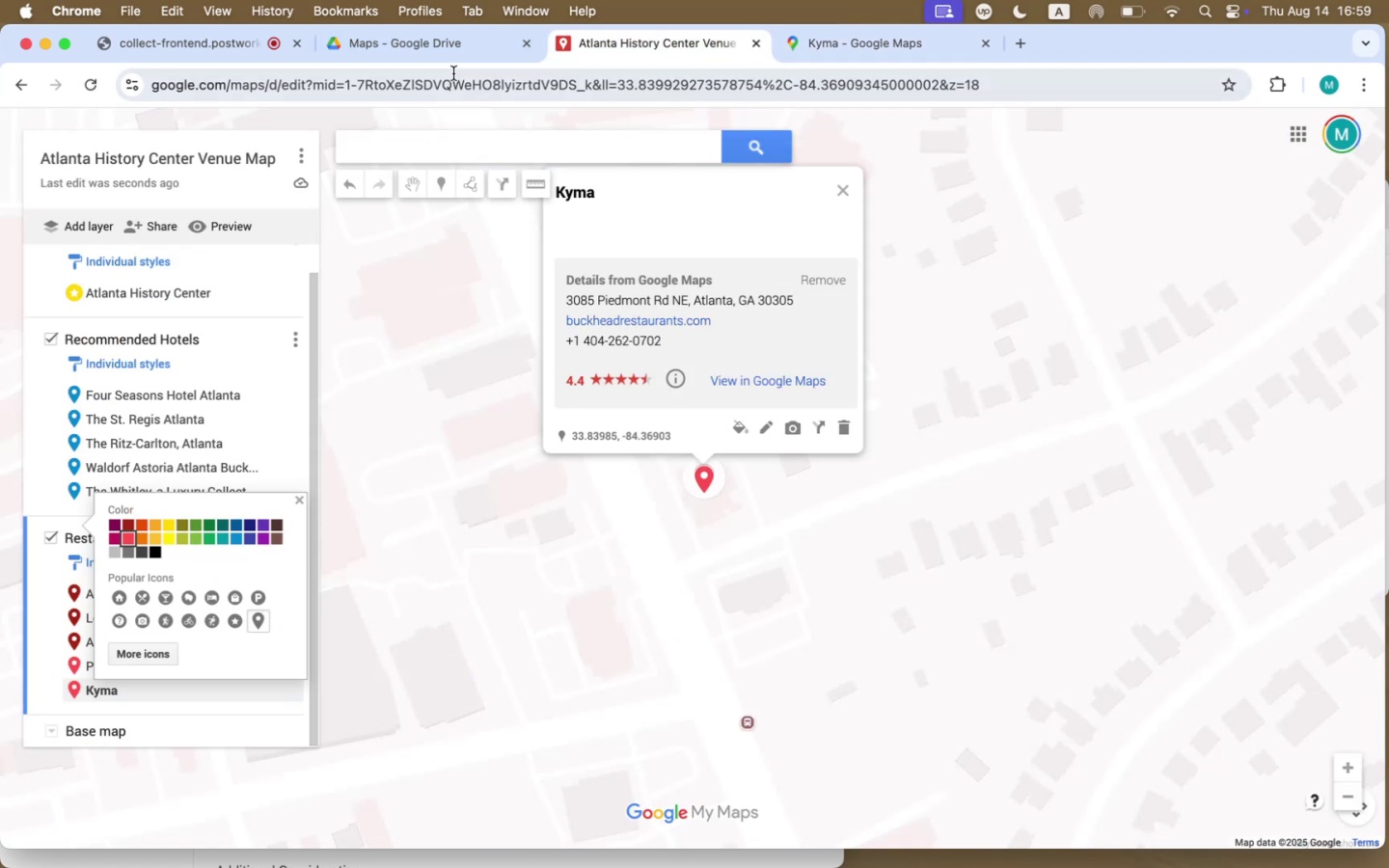 
left_click([425, 35])
 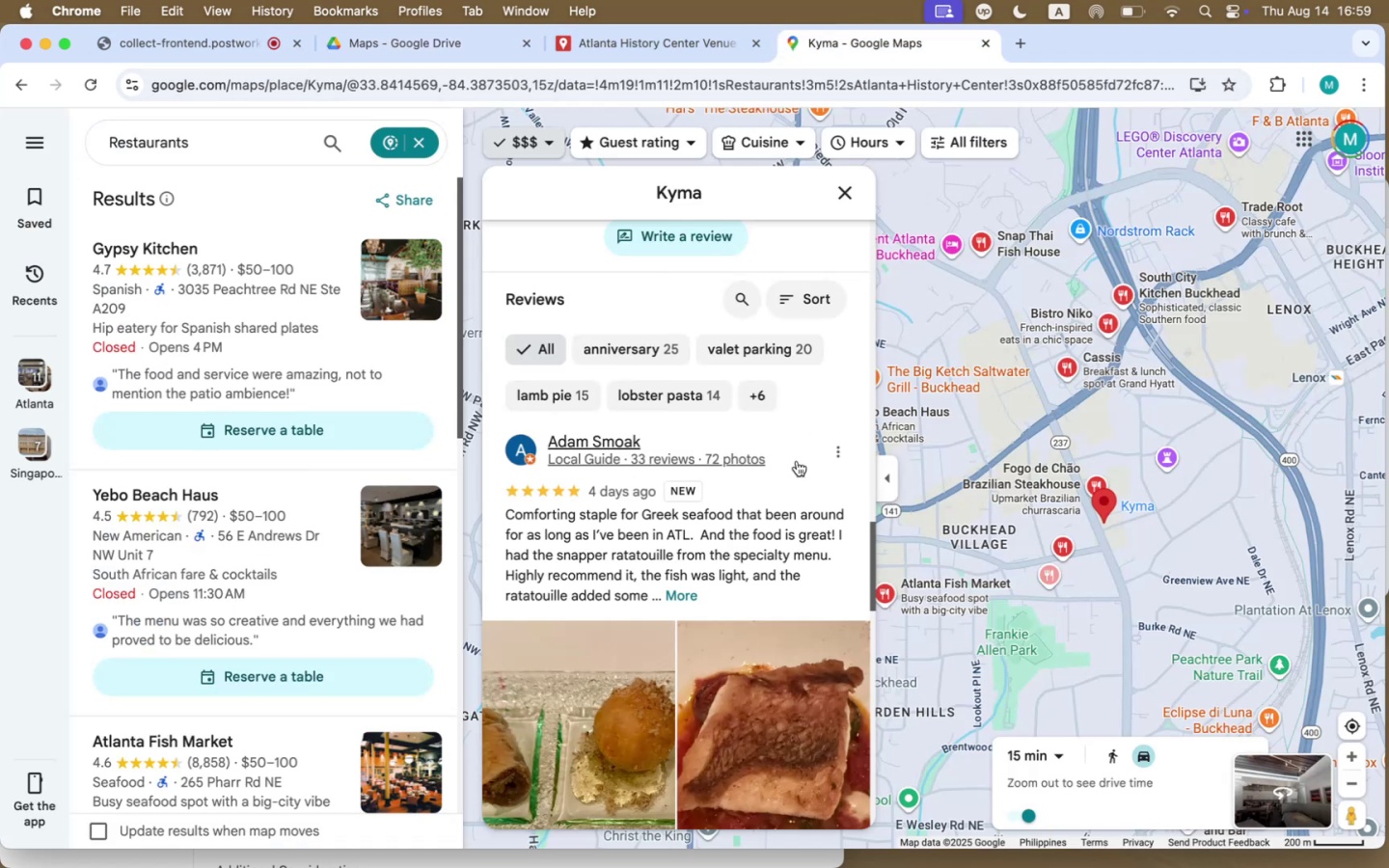 
left_click([842, 197])
 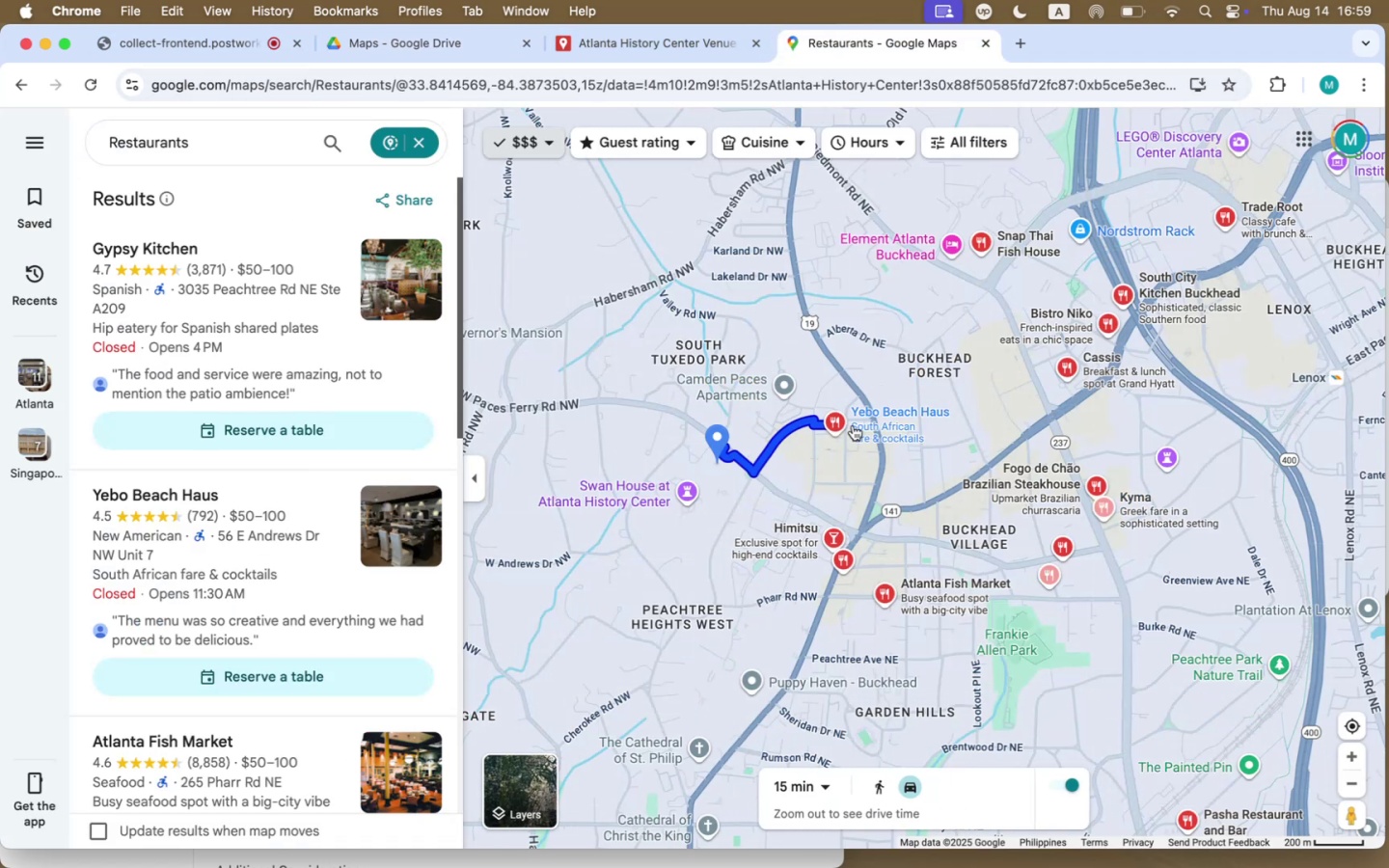 
left_click([866, 419])
 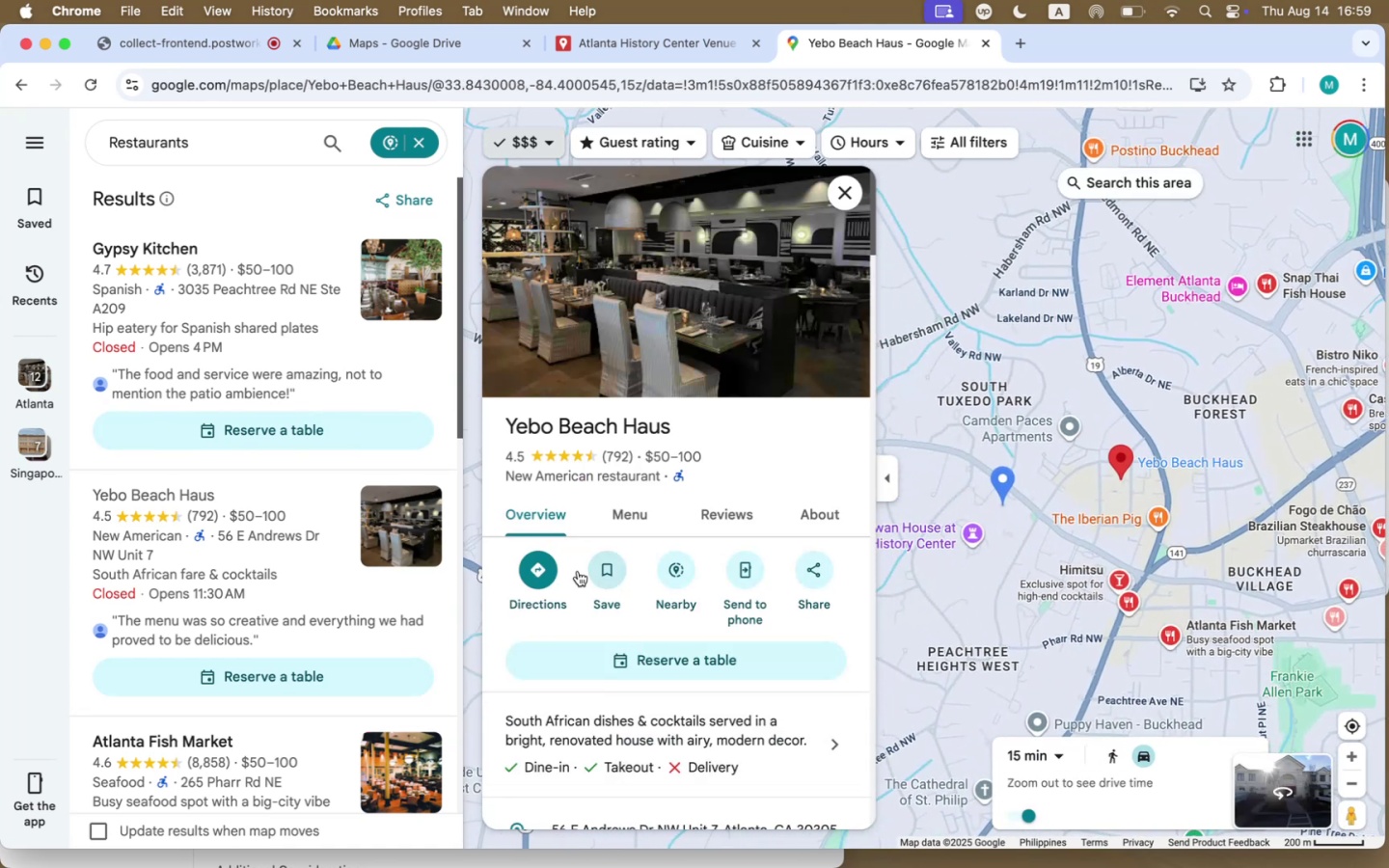 
wait(6.39)
 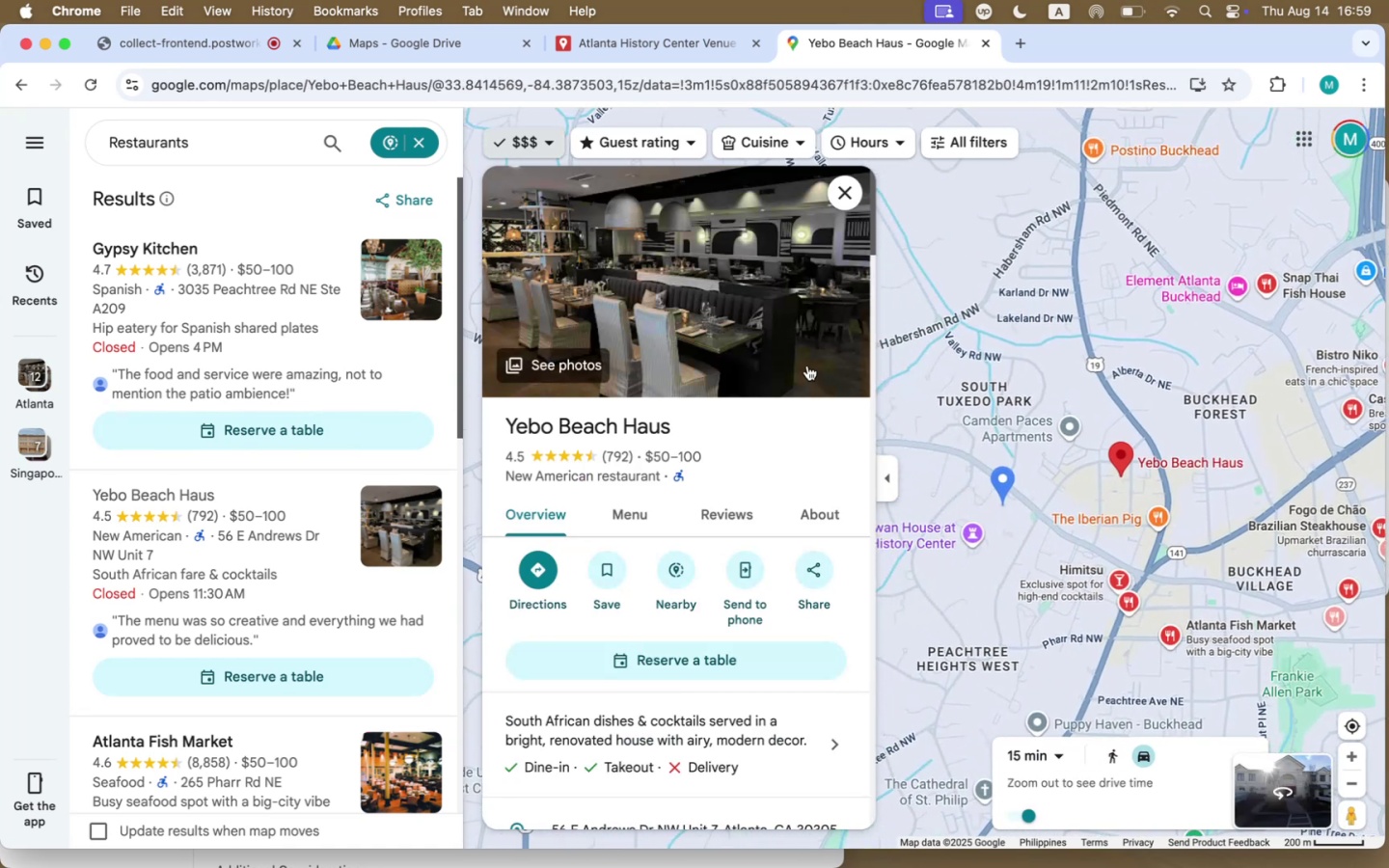 
left_click([681, 661])
 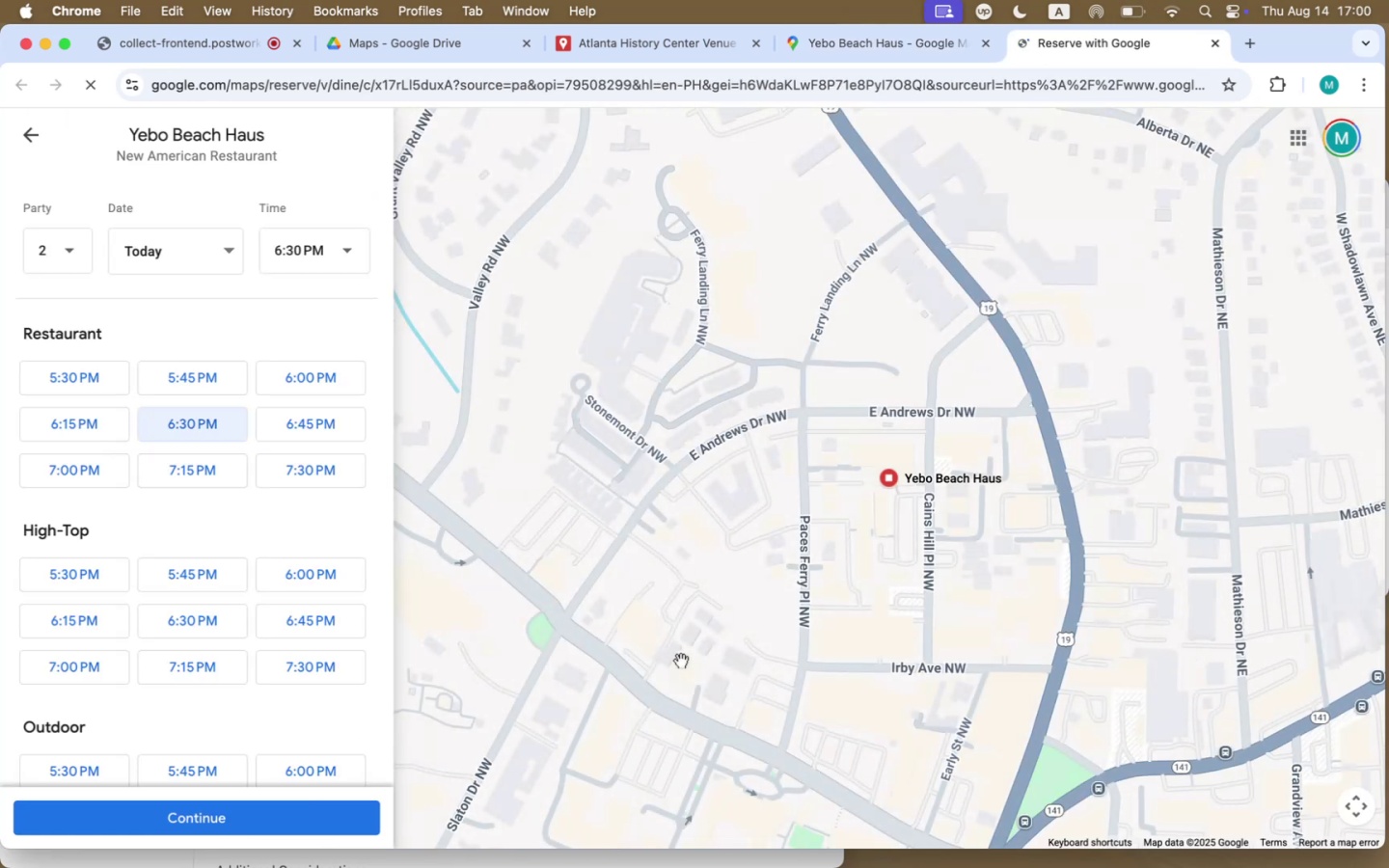 
left_click([37, 128])
 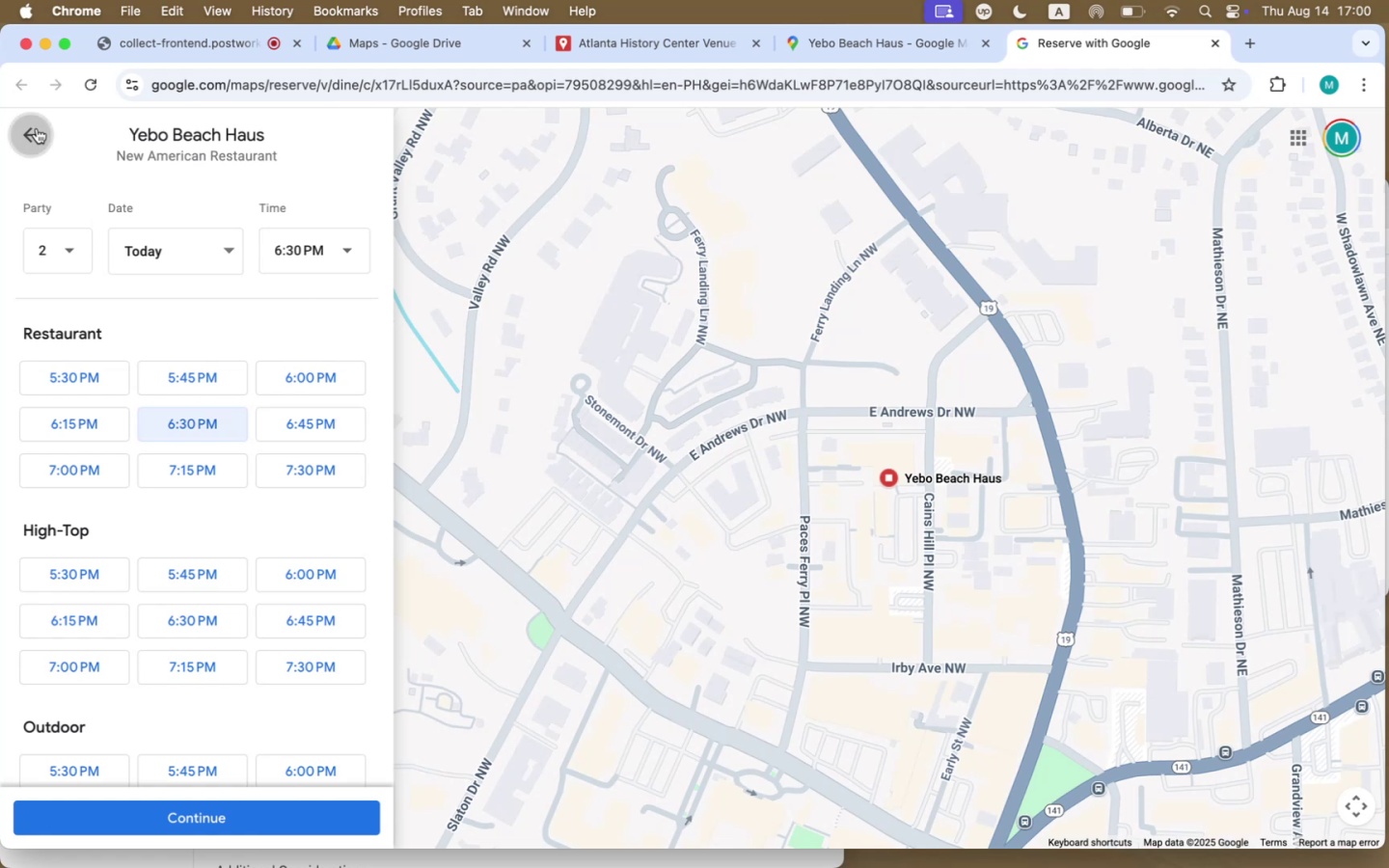 
scroll: coordinate [37, 128], scroll_direction: up, amount: 2.0
 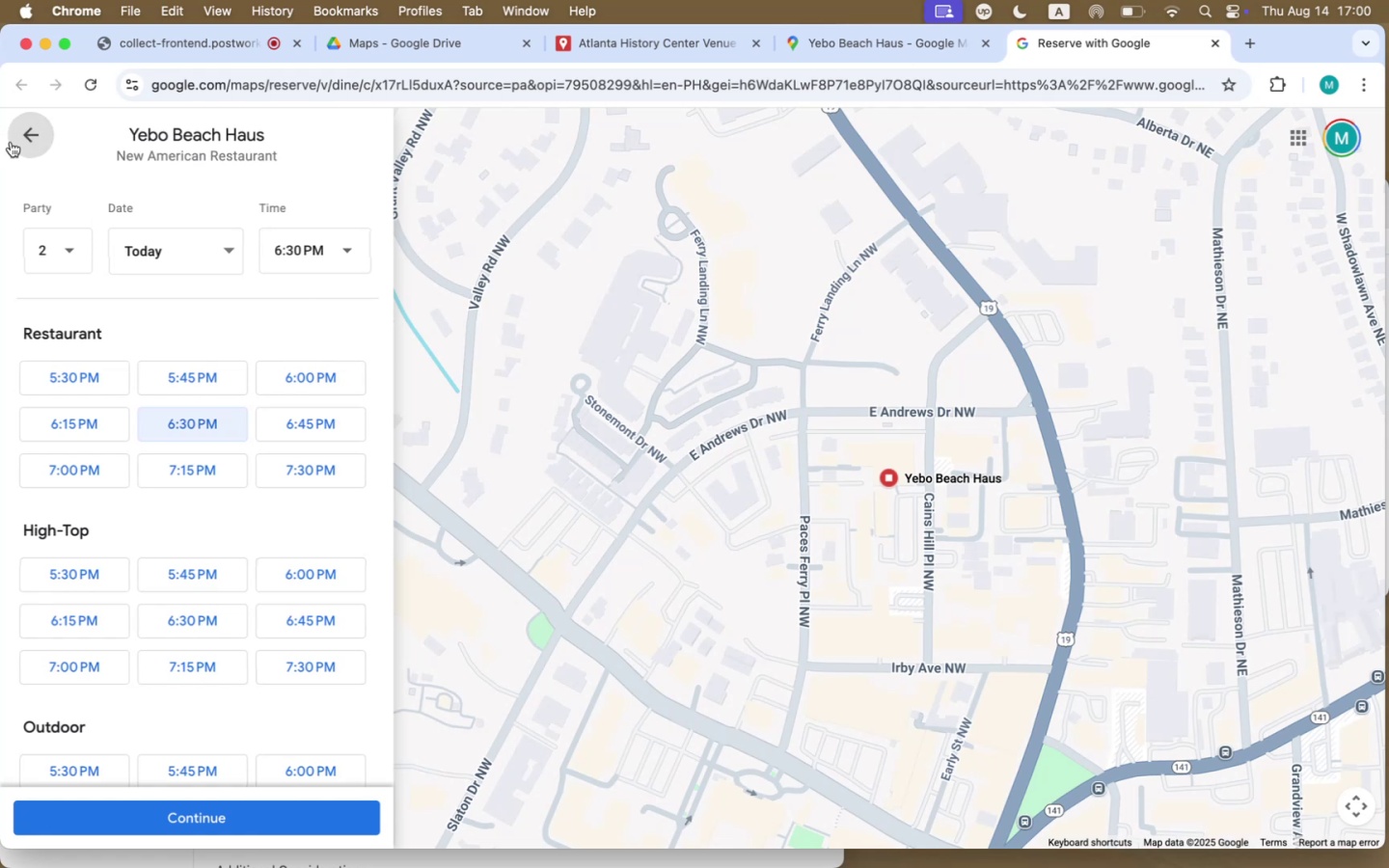 
left_click([35, 136])
 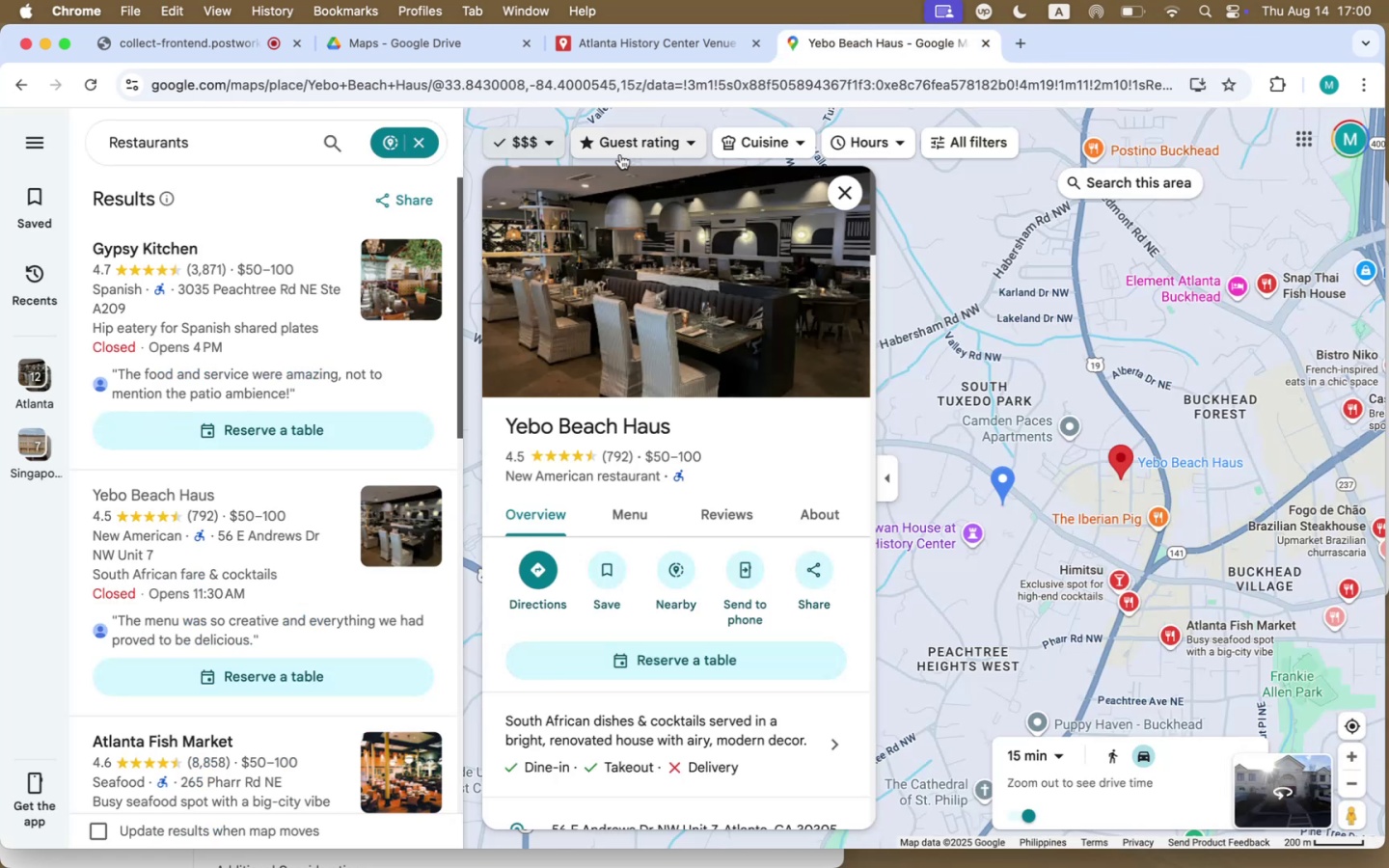 
wait(6.94)
 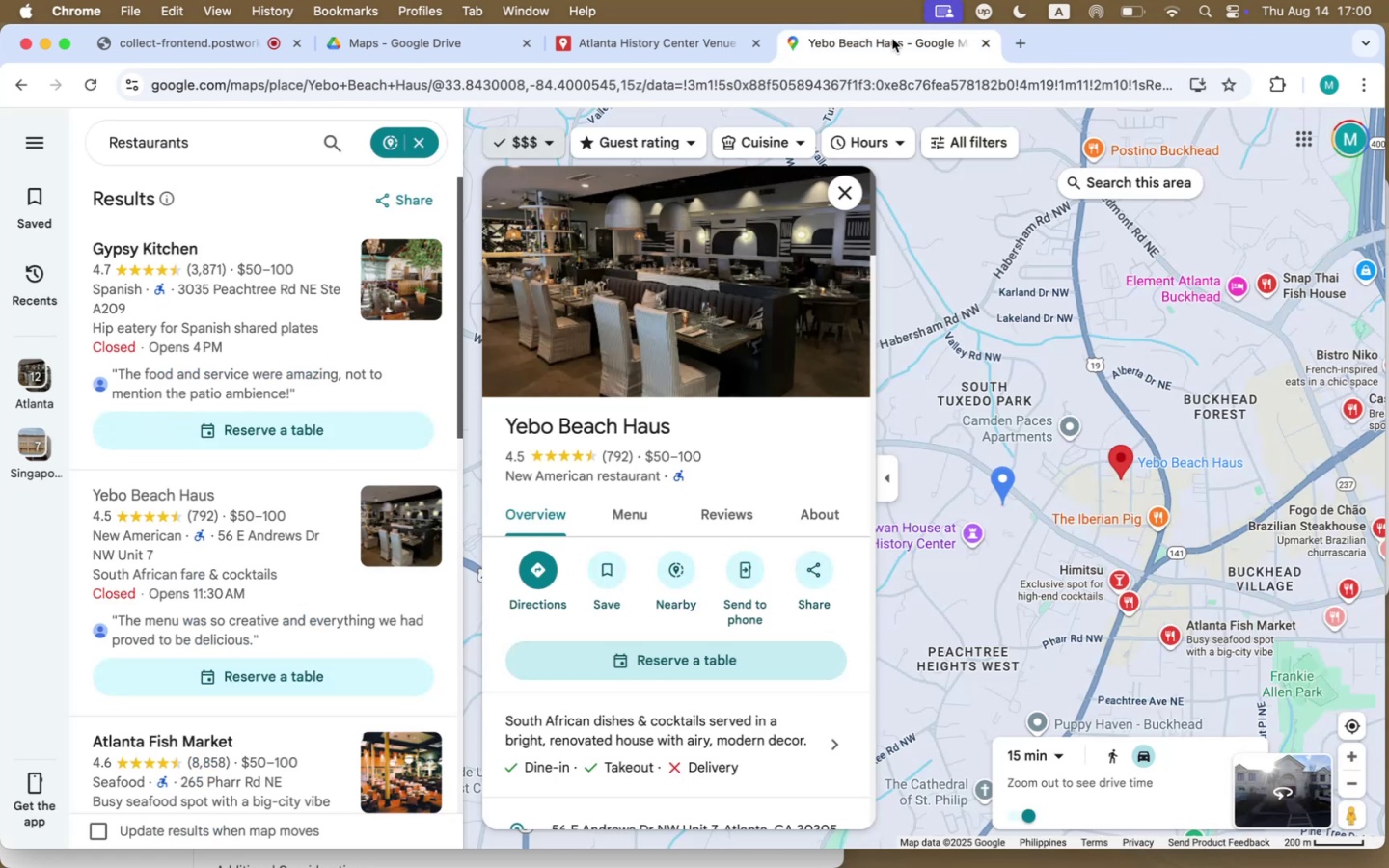 
left_click_drag(start_coordinate=[678, 429], to_coordinate=[506, 428])
 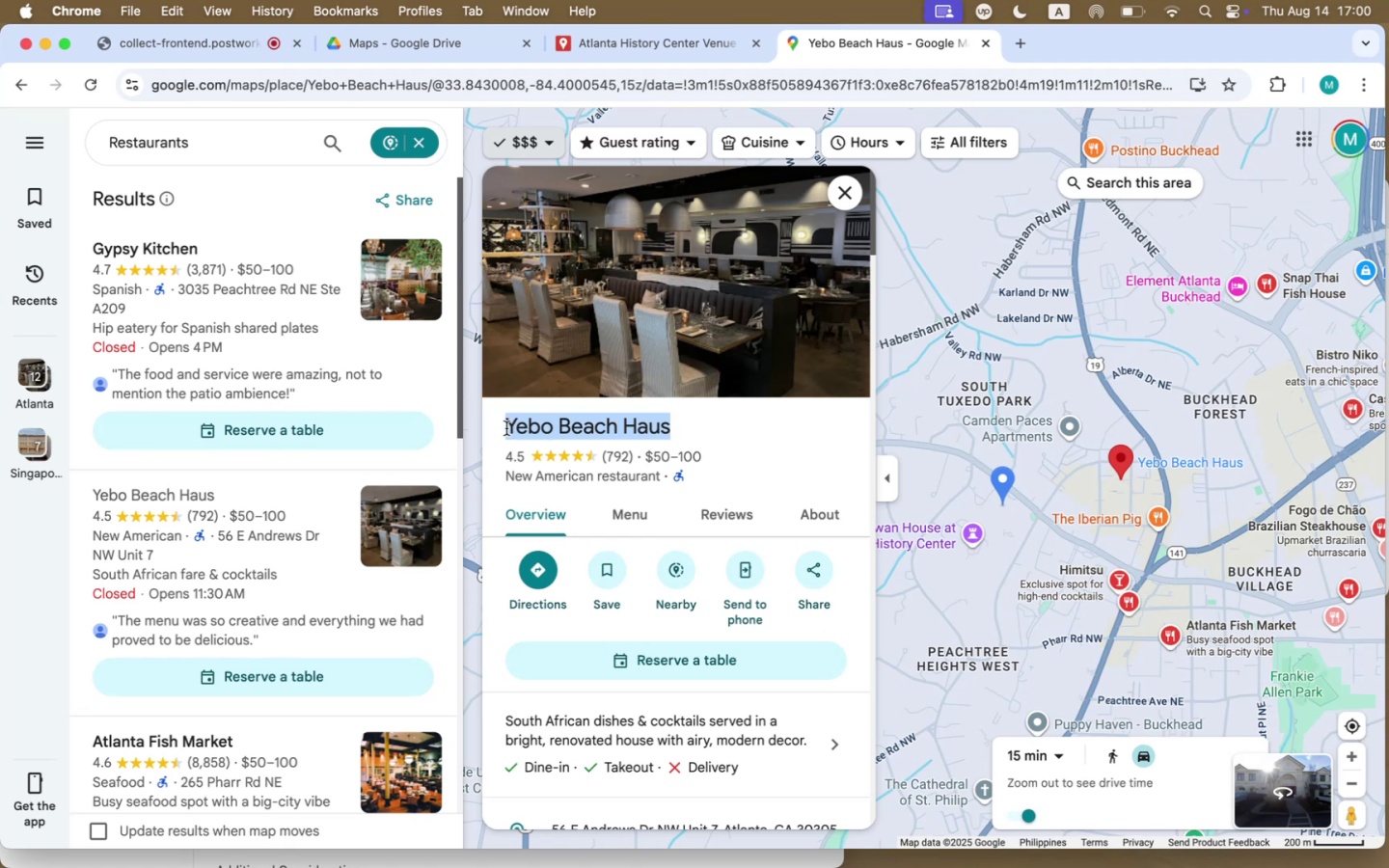 
key(Meta+CommandLeft)
 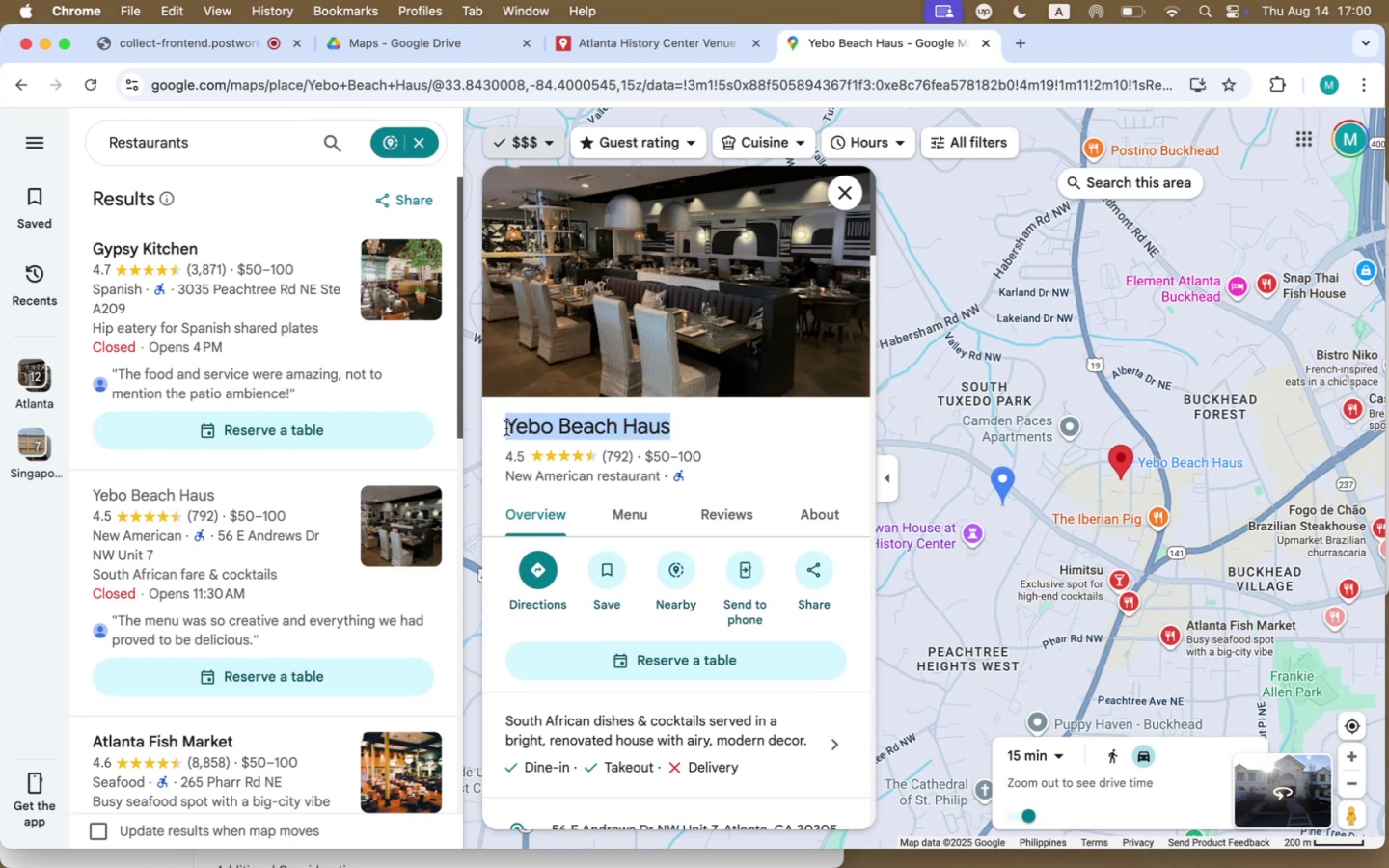 
key(Meta+C)
 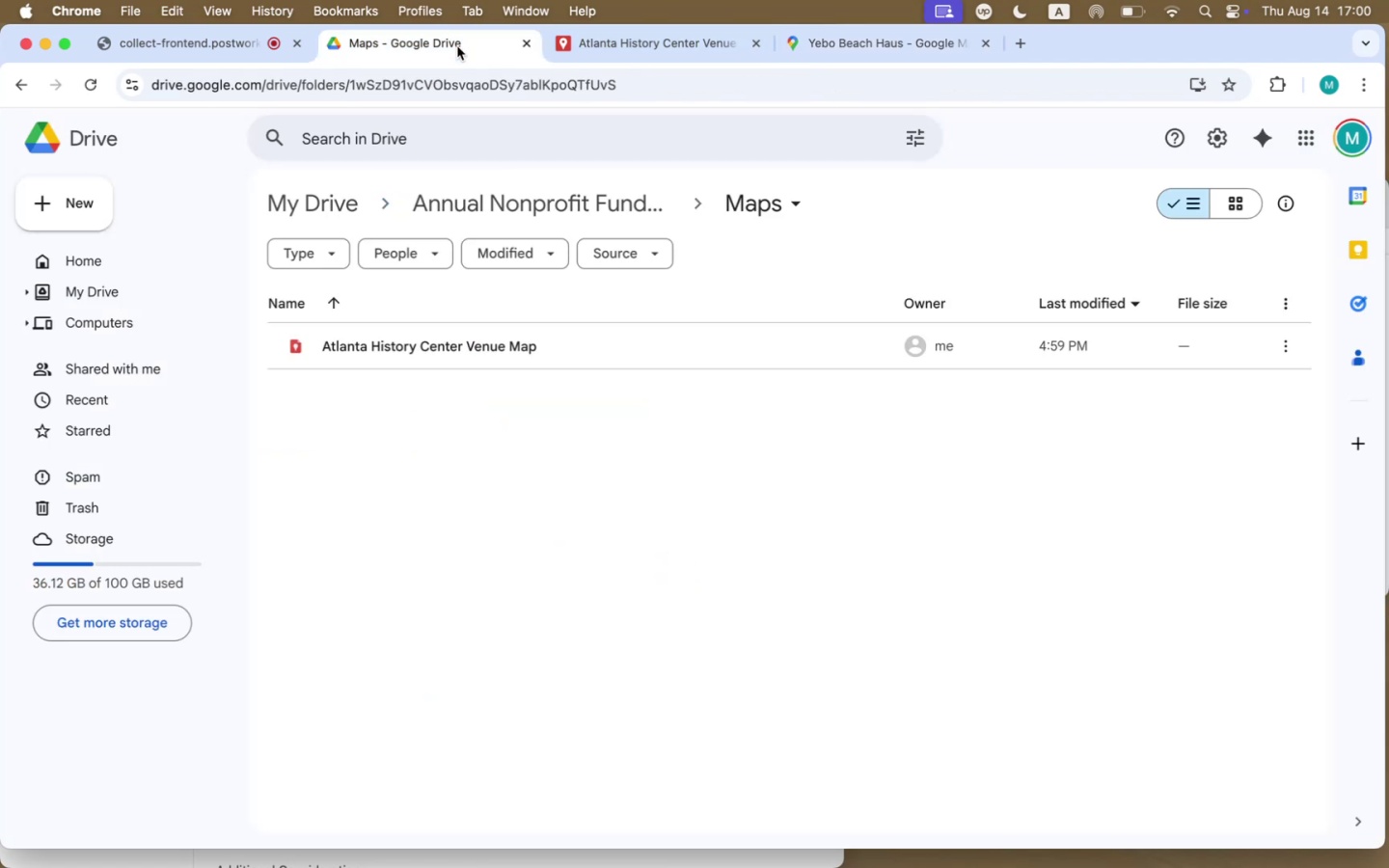 
double_click([622, 41])
 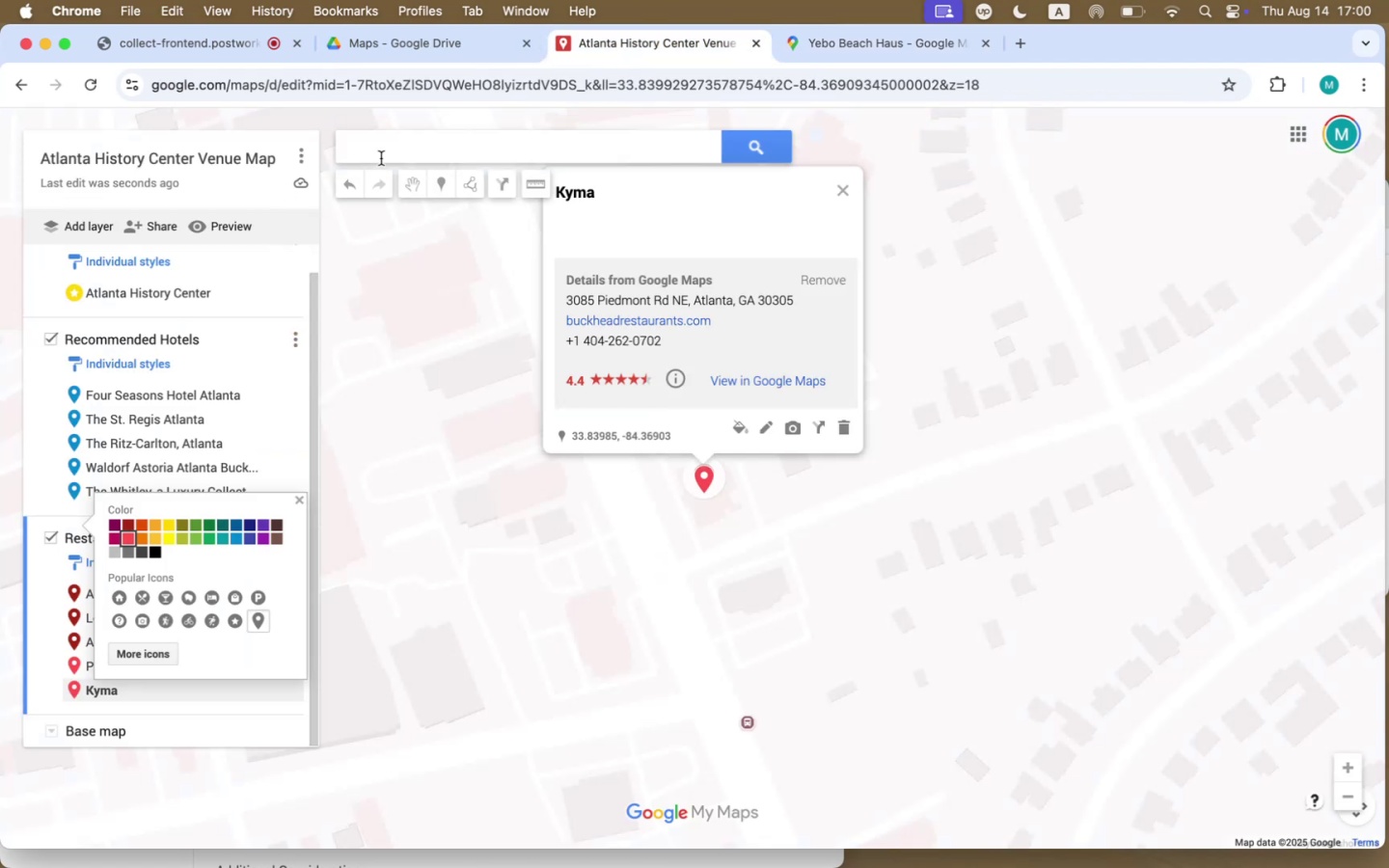 
left_click([384, 157])
 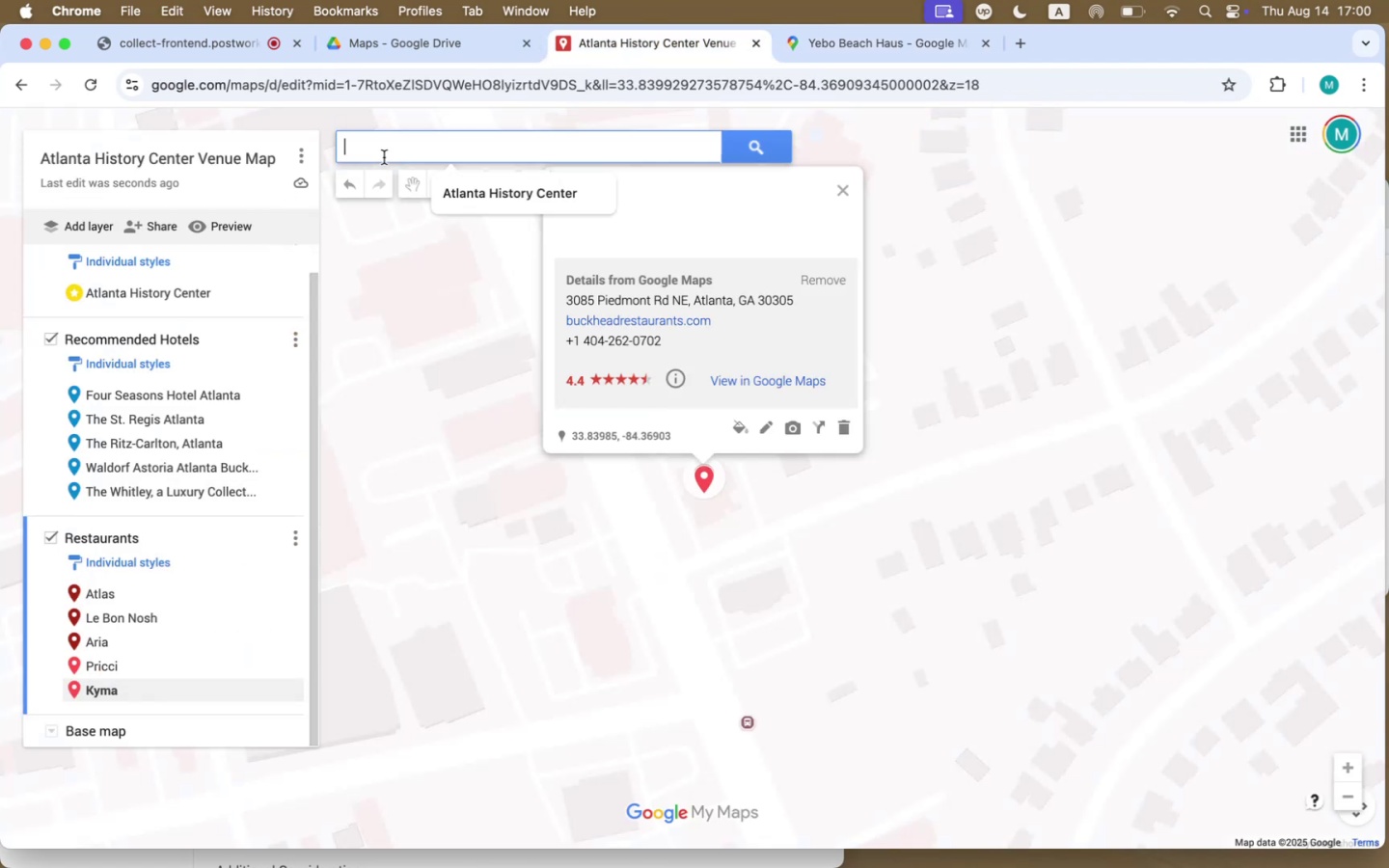 
key(Meta+CommandLeft)
 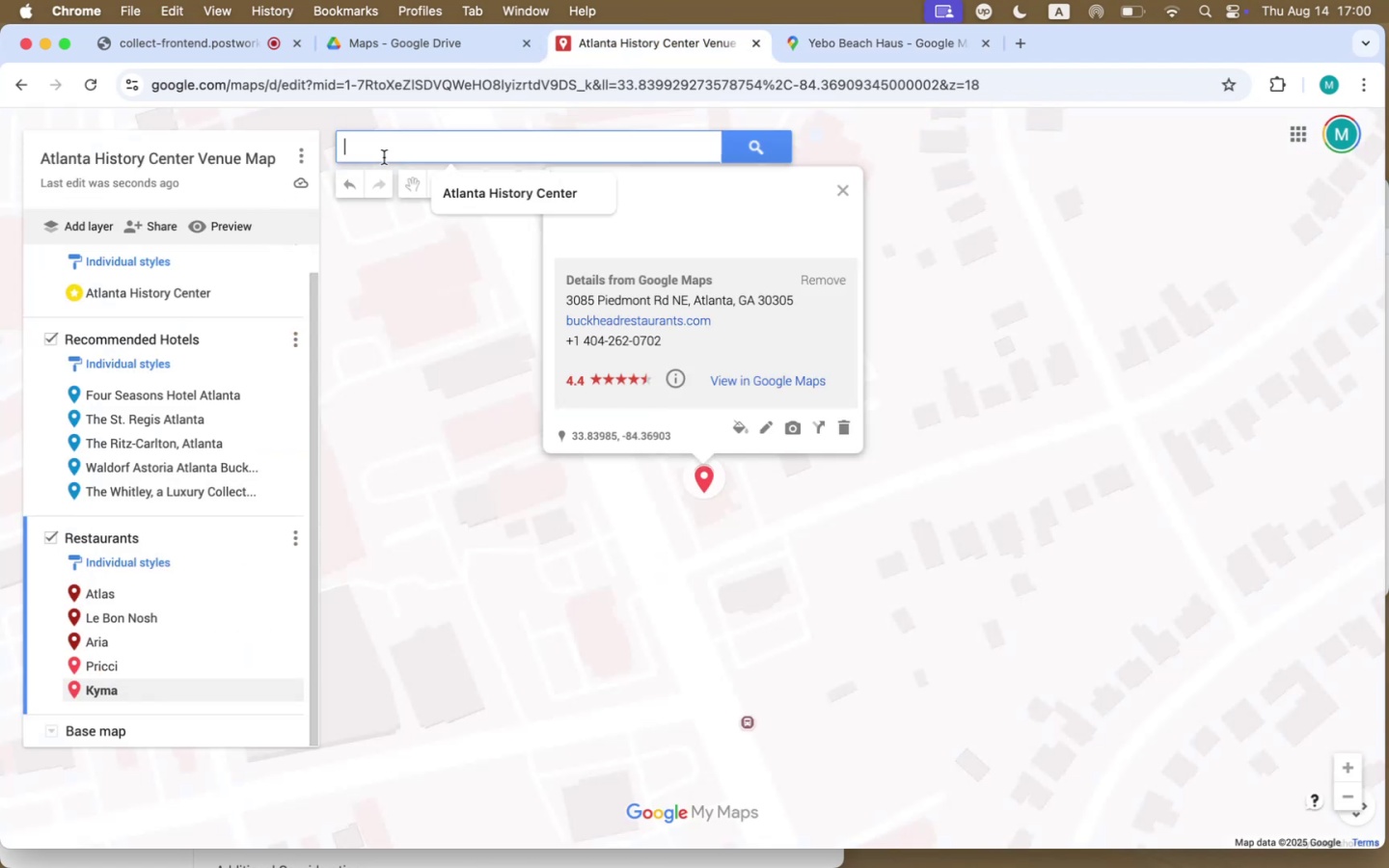 
key(Meta+V)
 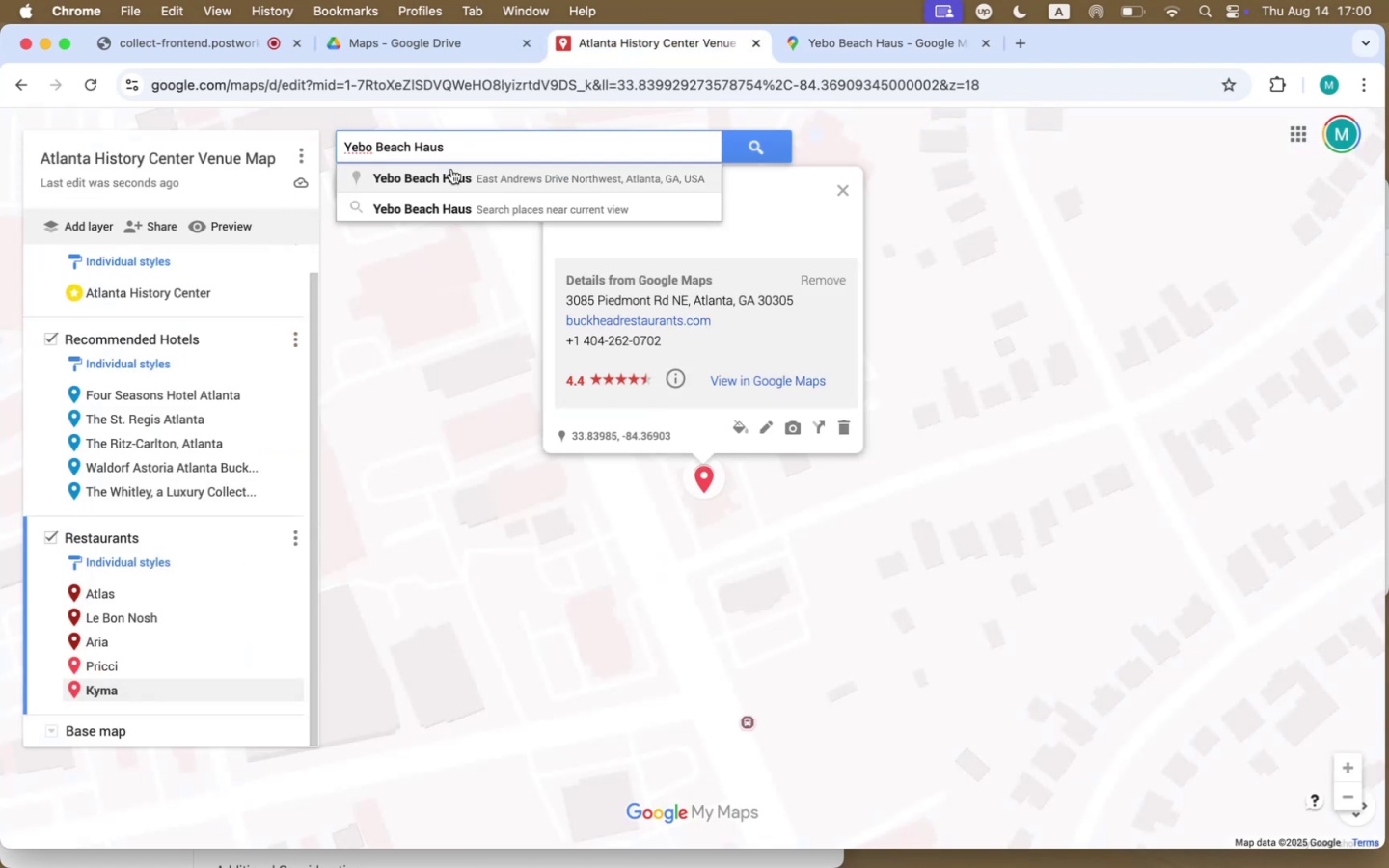 
left_click([451, 168])
 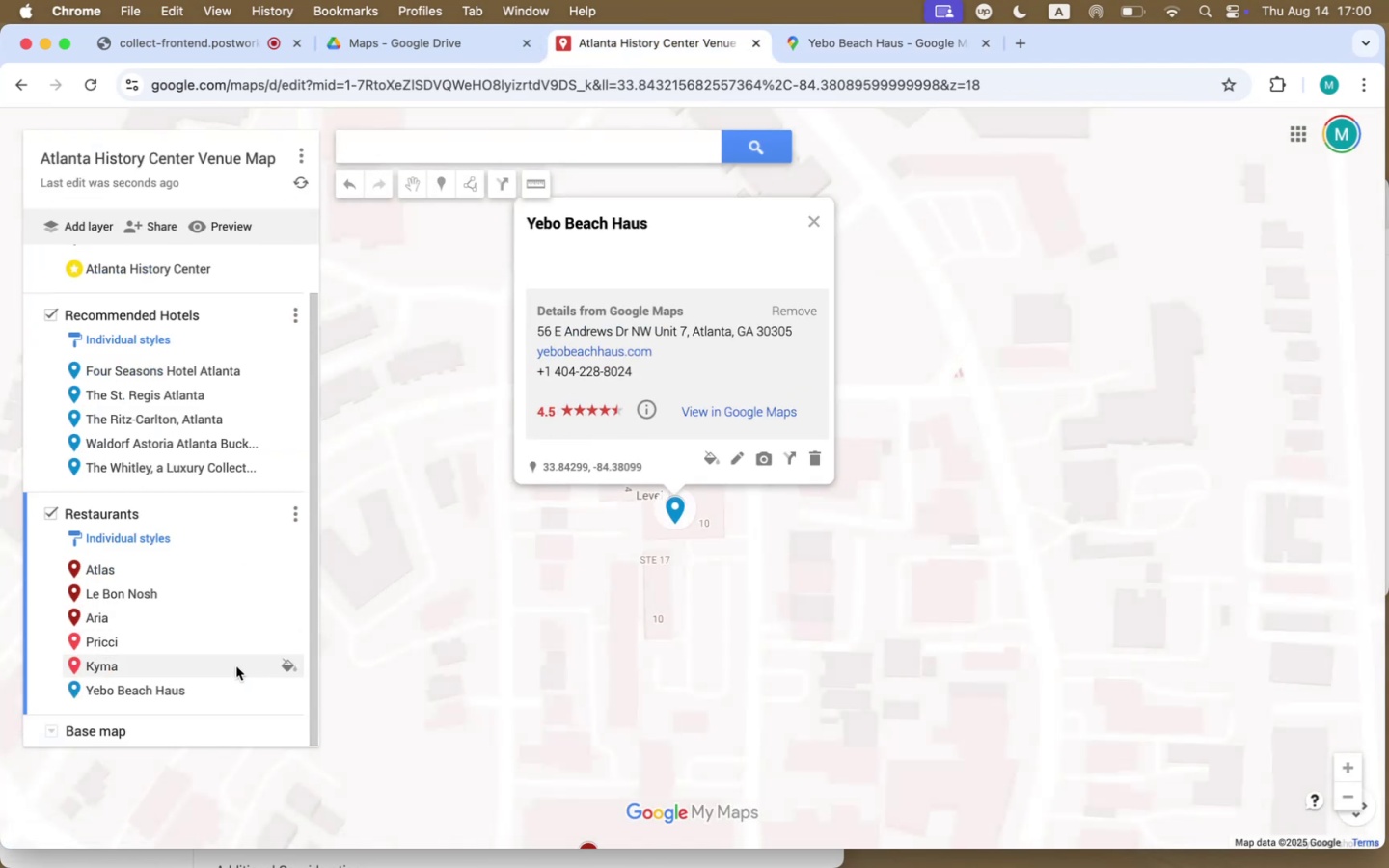 
left_click([286, 693])
 